 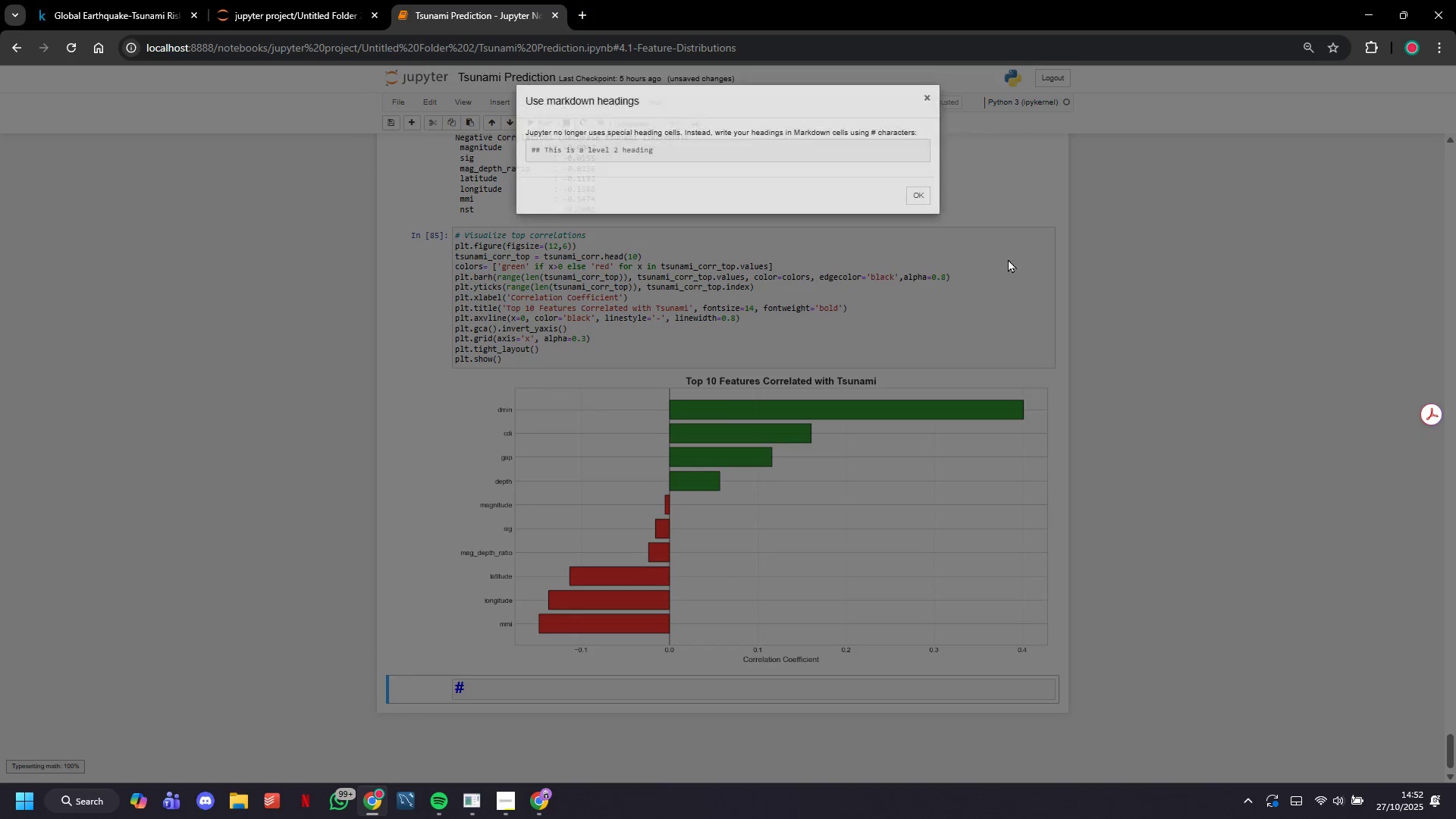 
left_click([917, 193])
 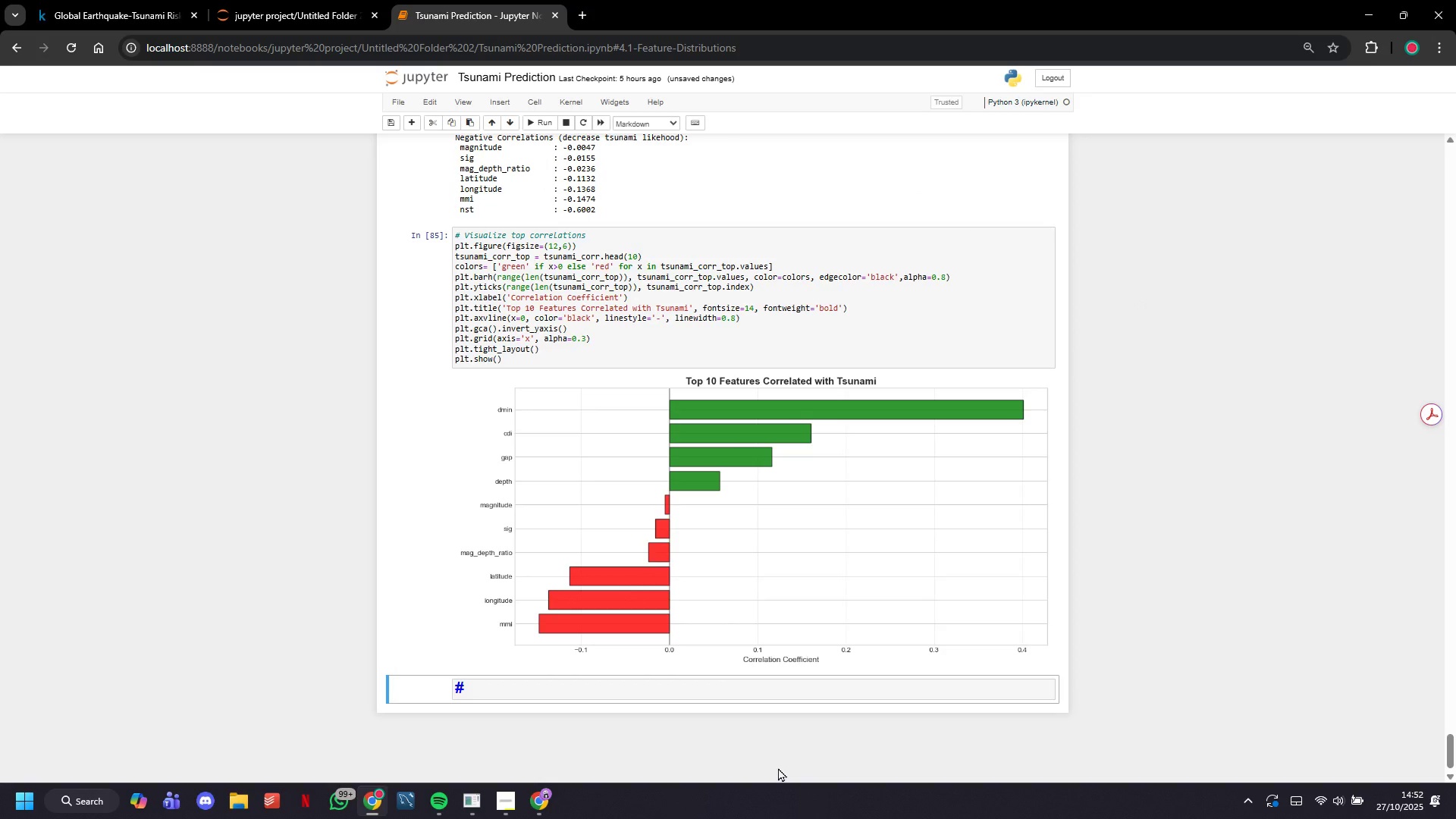 
wait(13.63)
 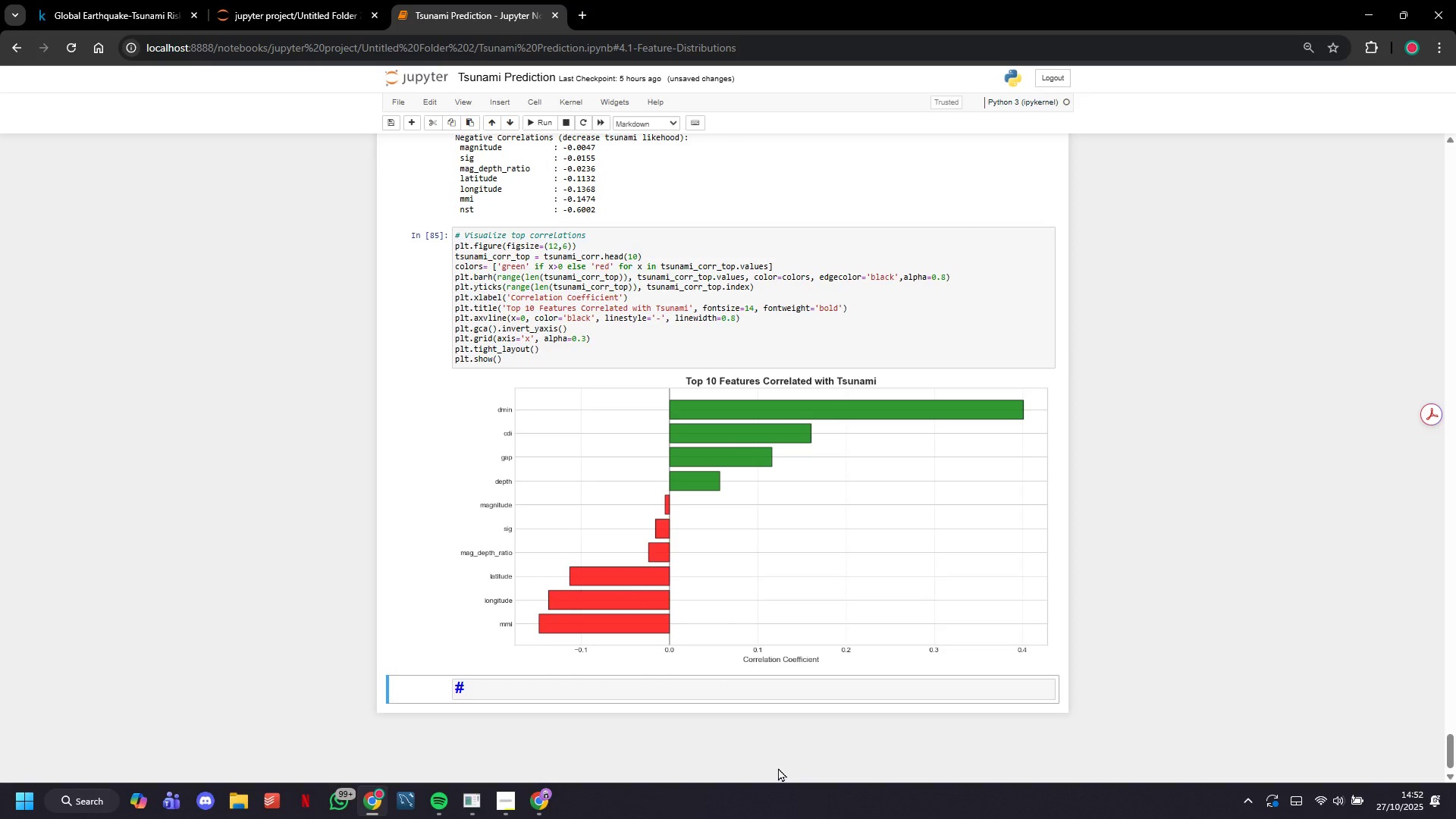 
left_click([642, 689])
 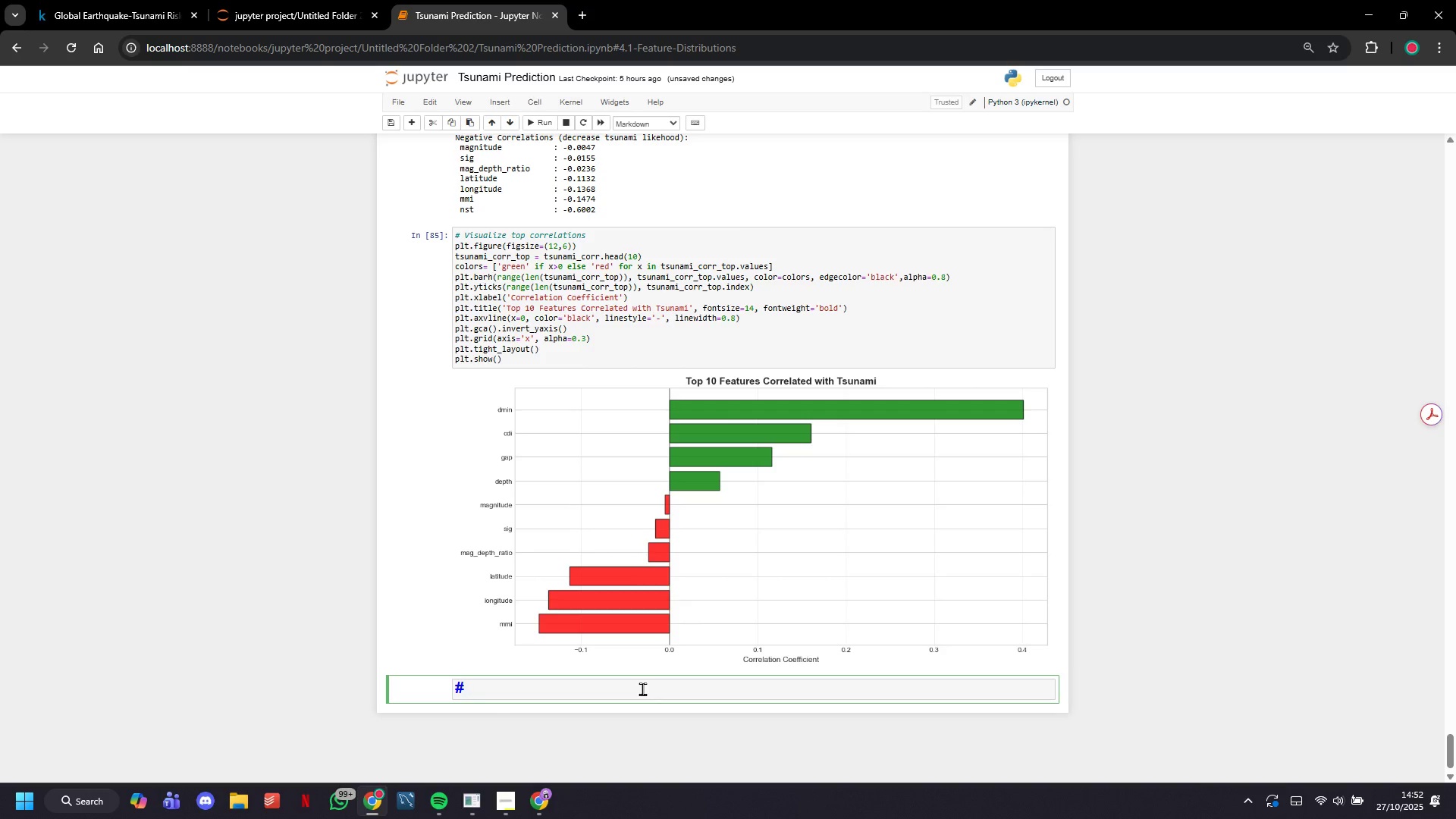 
key(ArrowLeft)
 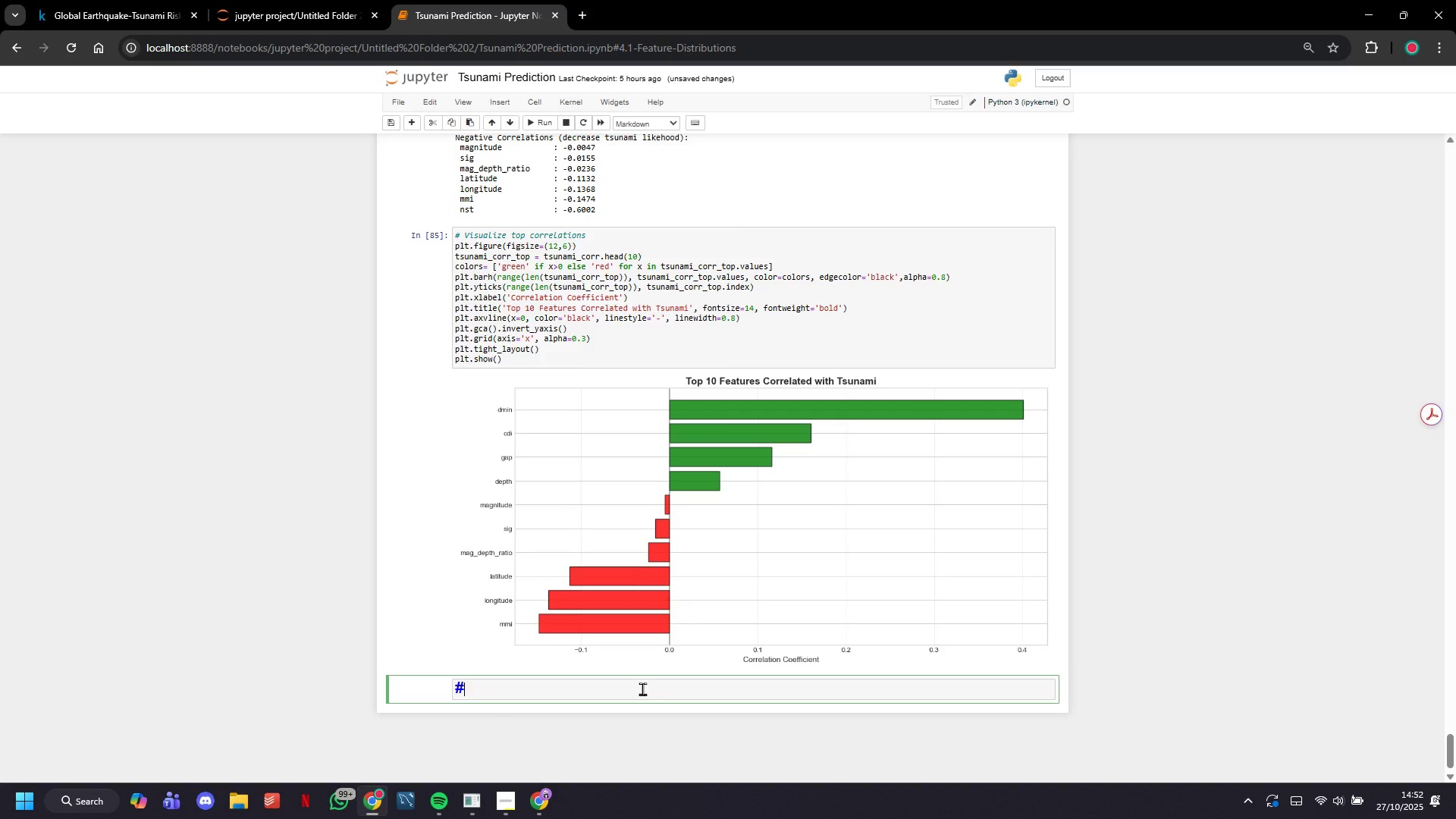 
type(# 5. Feature E)
key(Backspace)
type(Selection)
 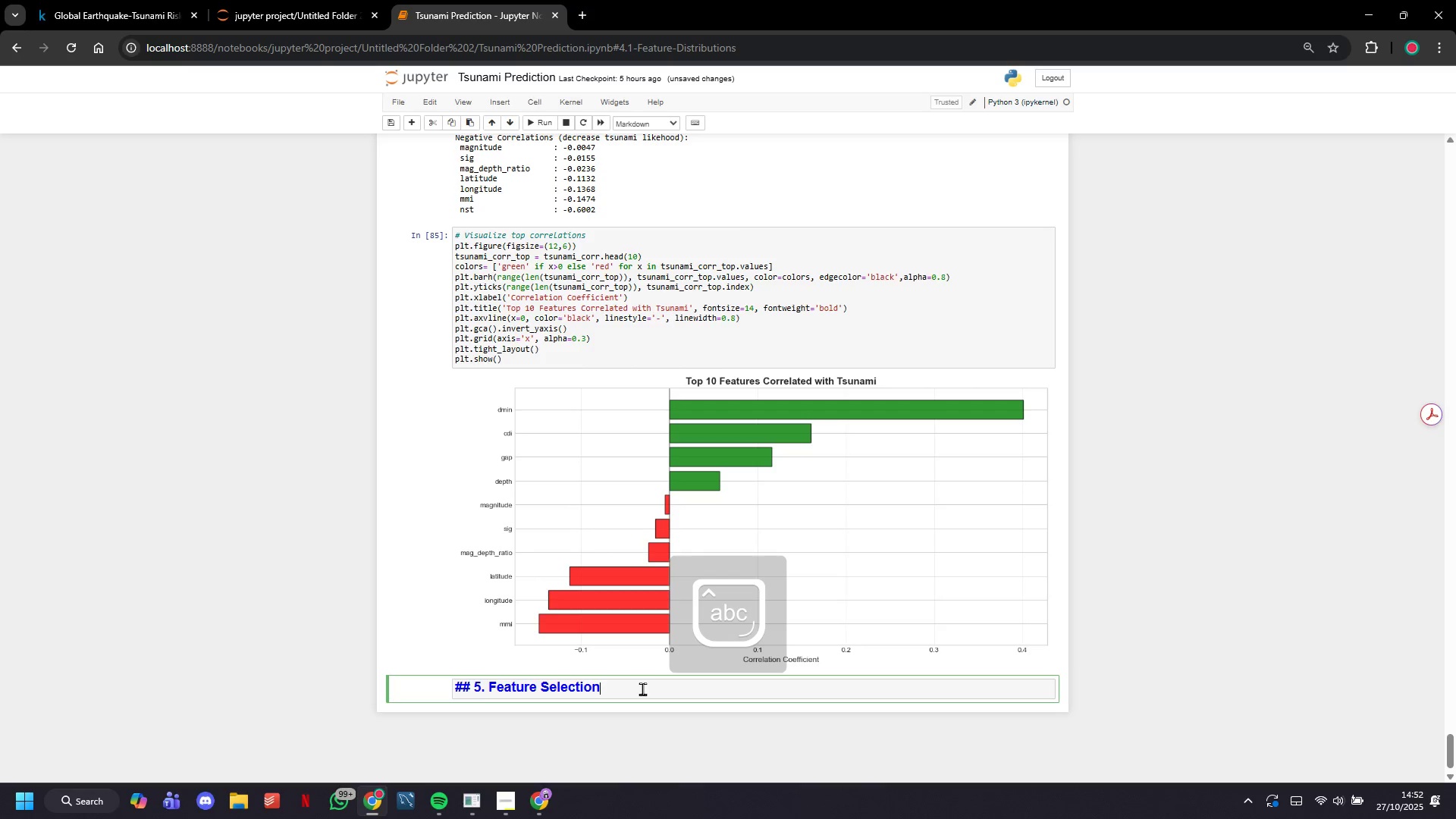 
key(Enter)
 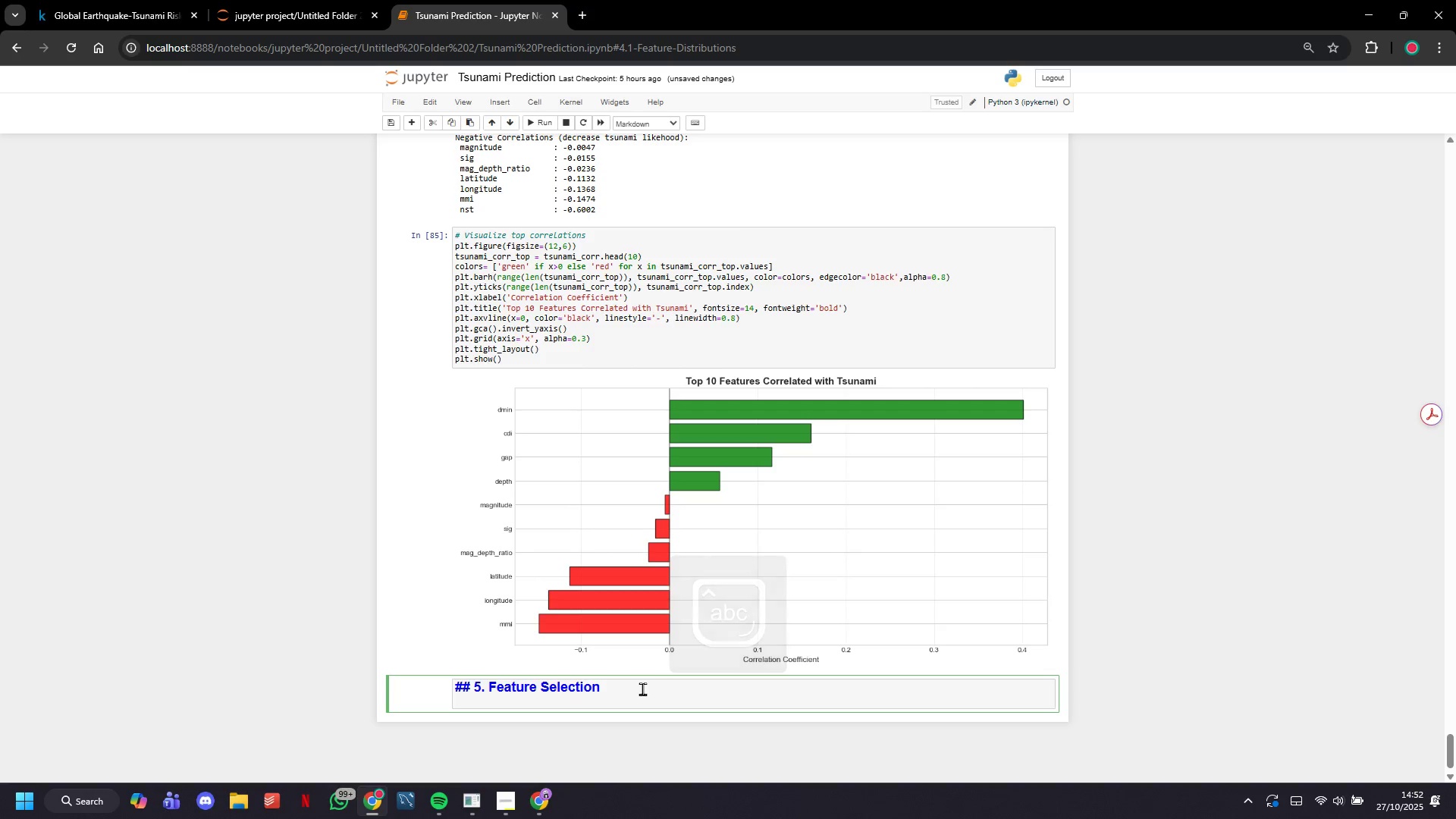 
key(Backspace)
 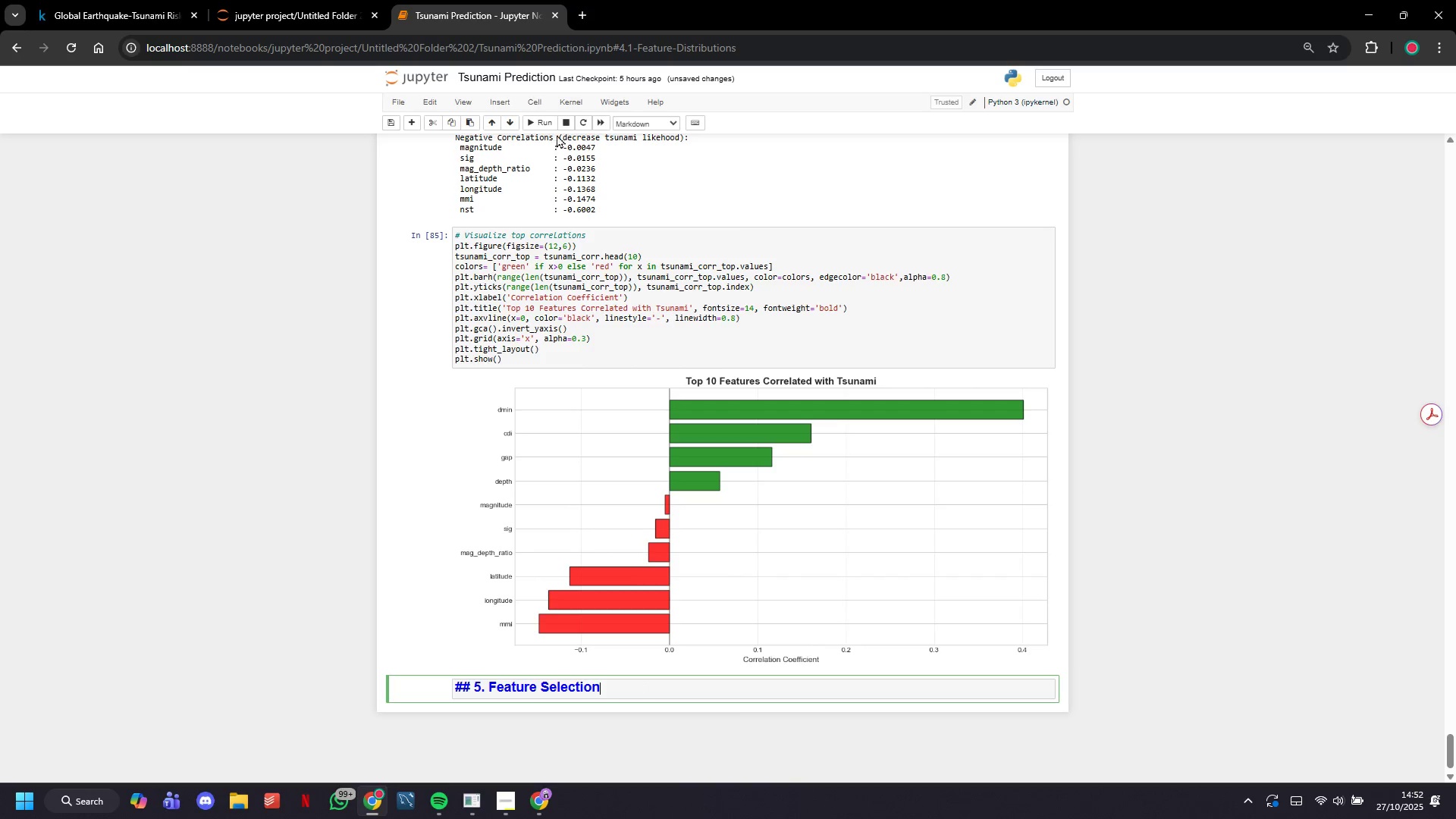 
left_click([551, 127])
 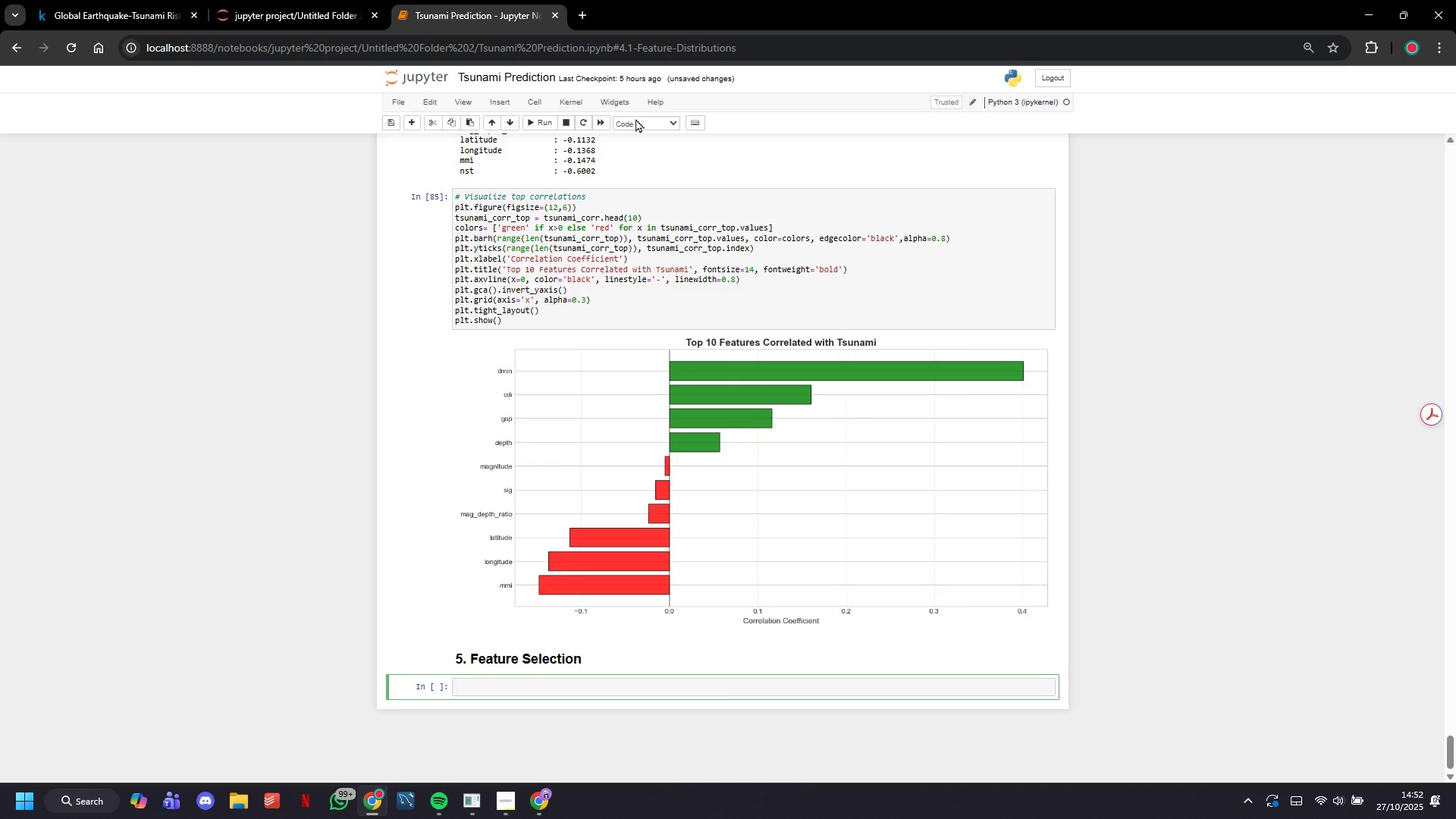 
left_click([641, 125])
 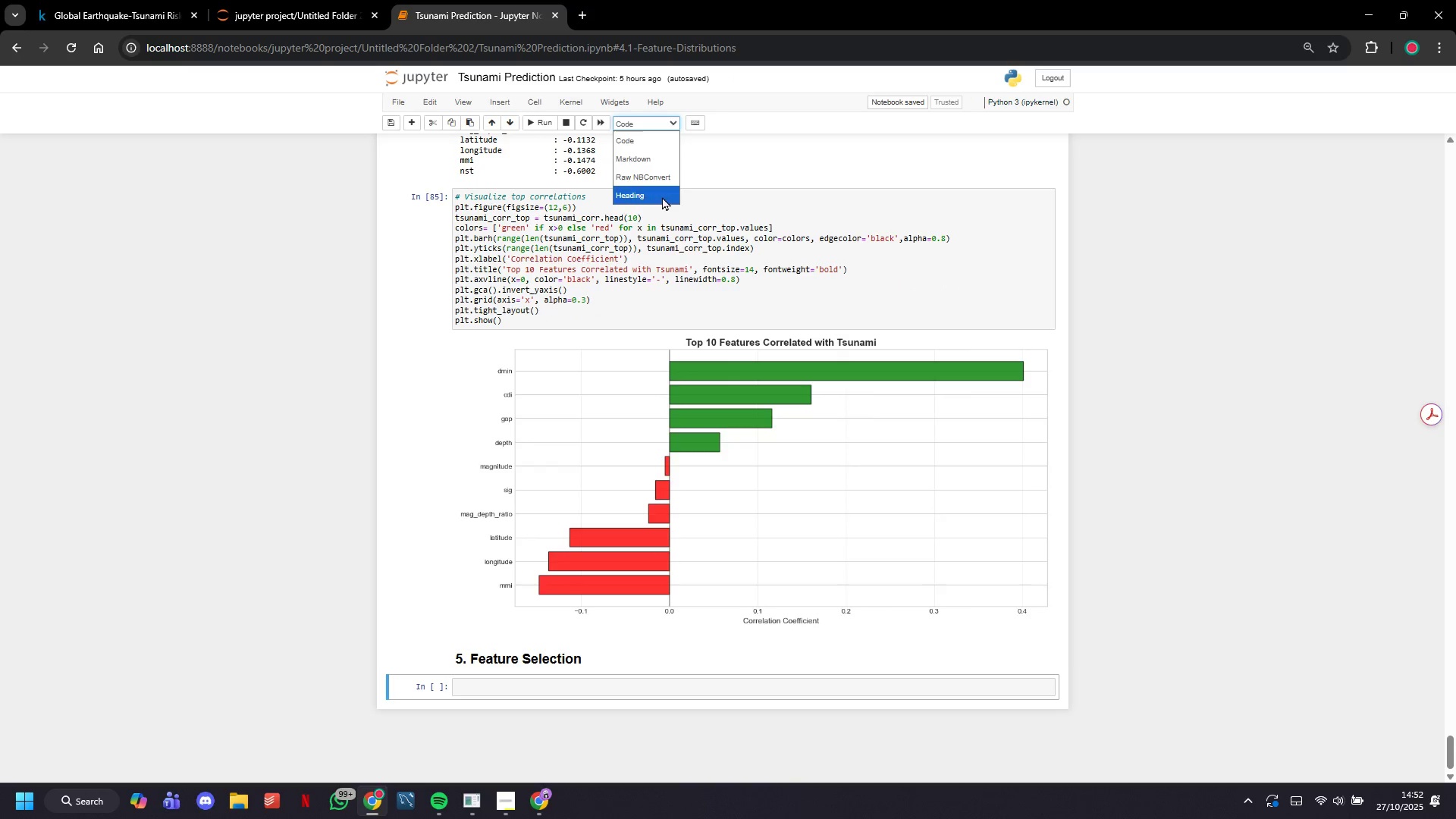 
left_click([662, 196])
 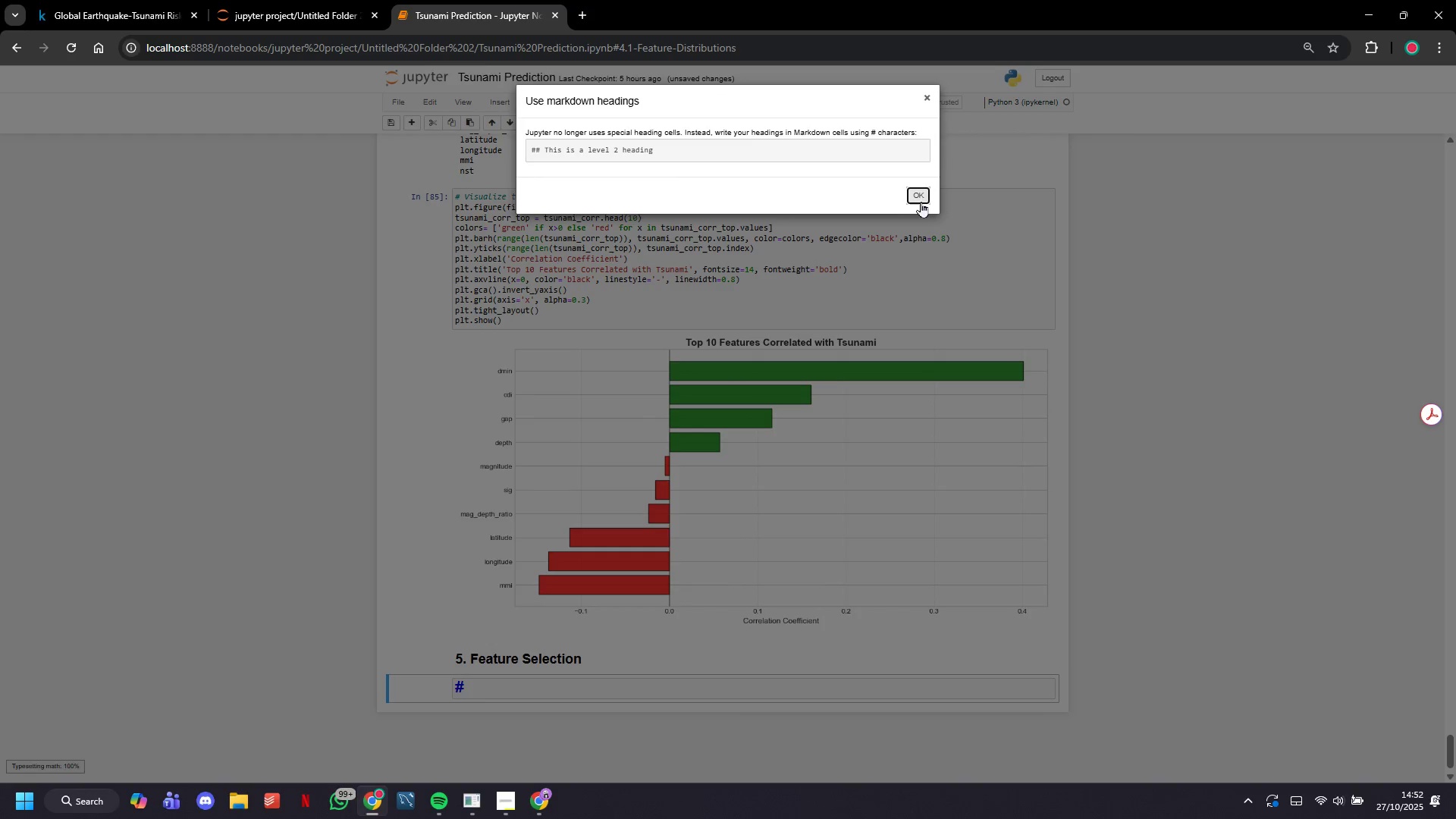 
left_click([921, 196])
 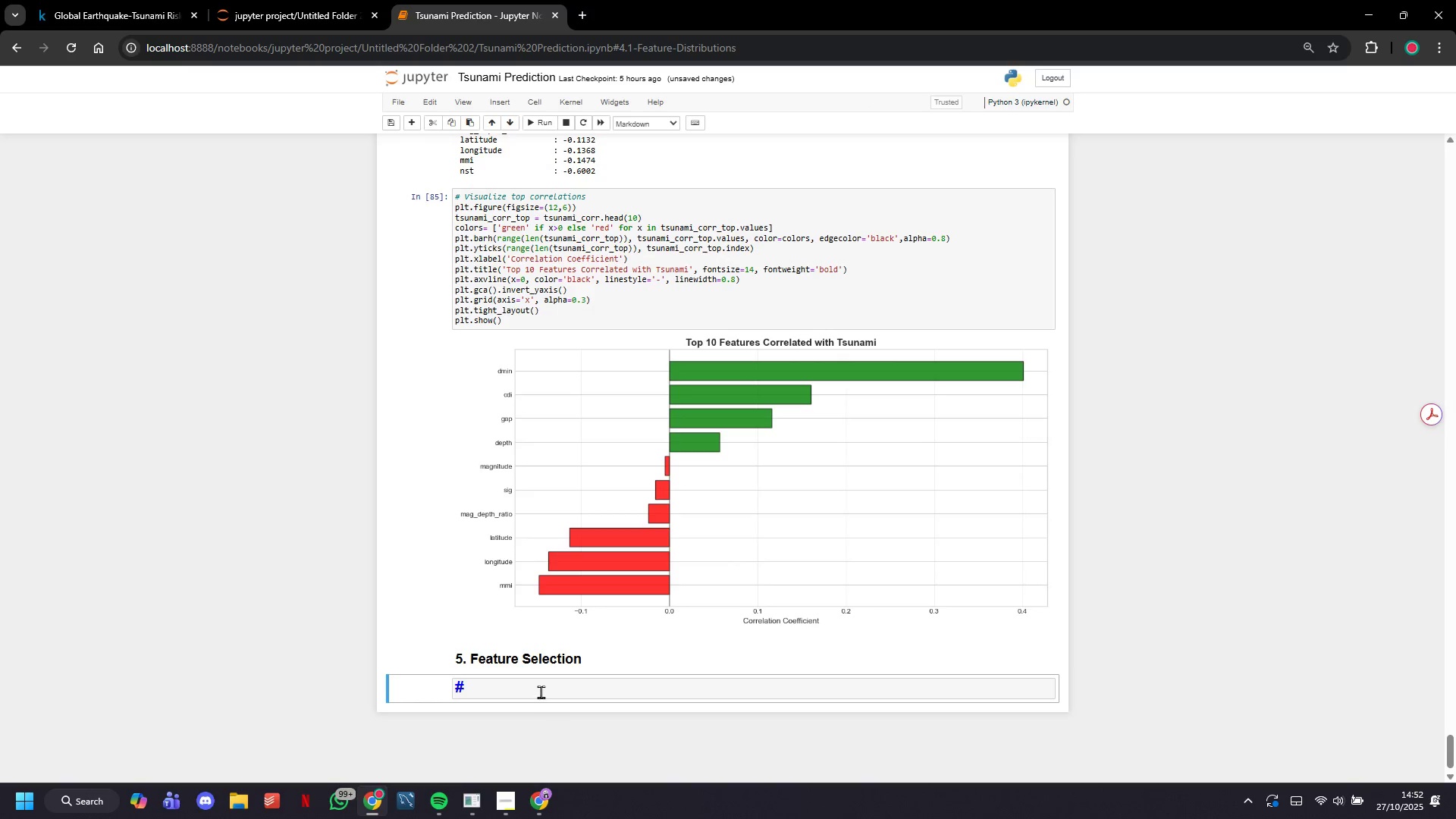 
left_click([538, 689])
 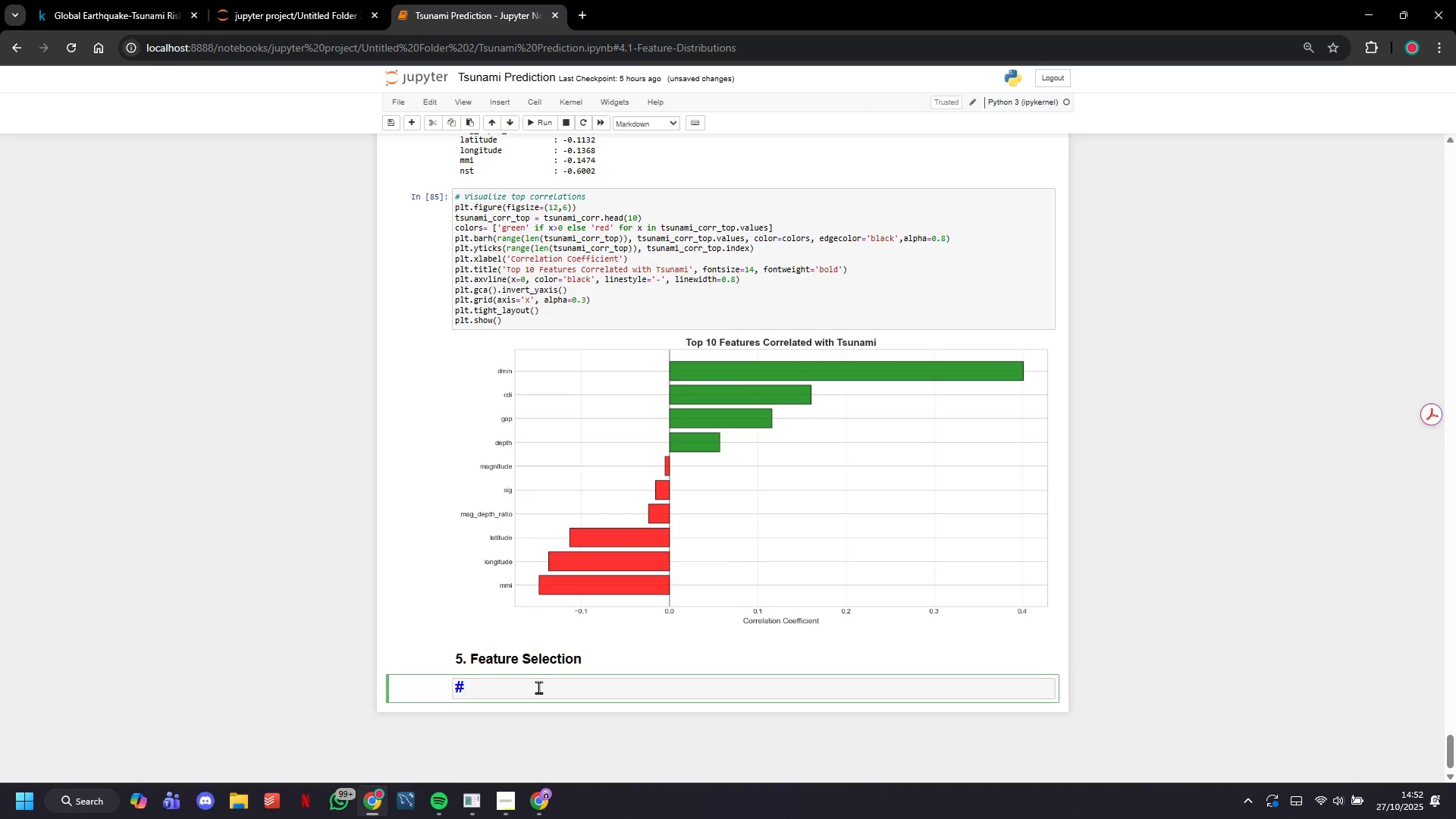 
key(ArrowLeft)
 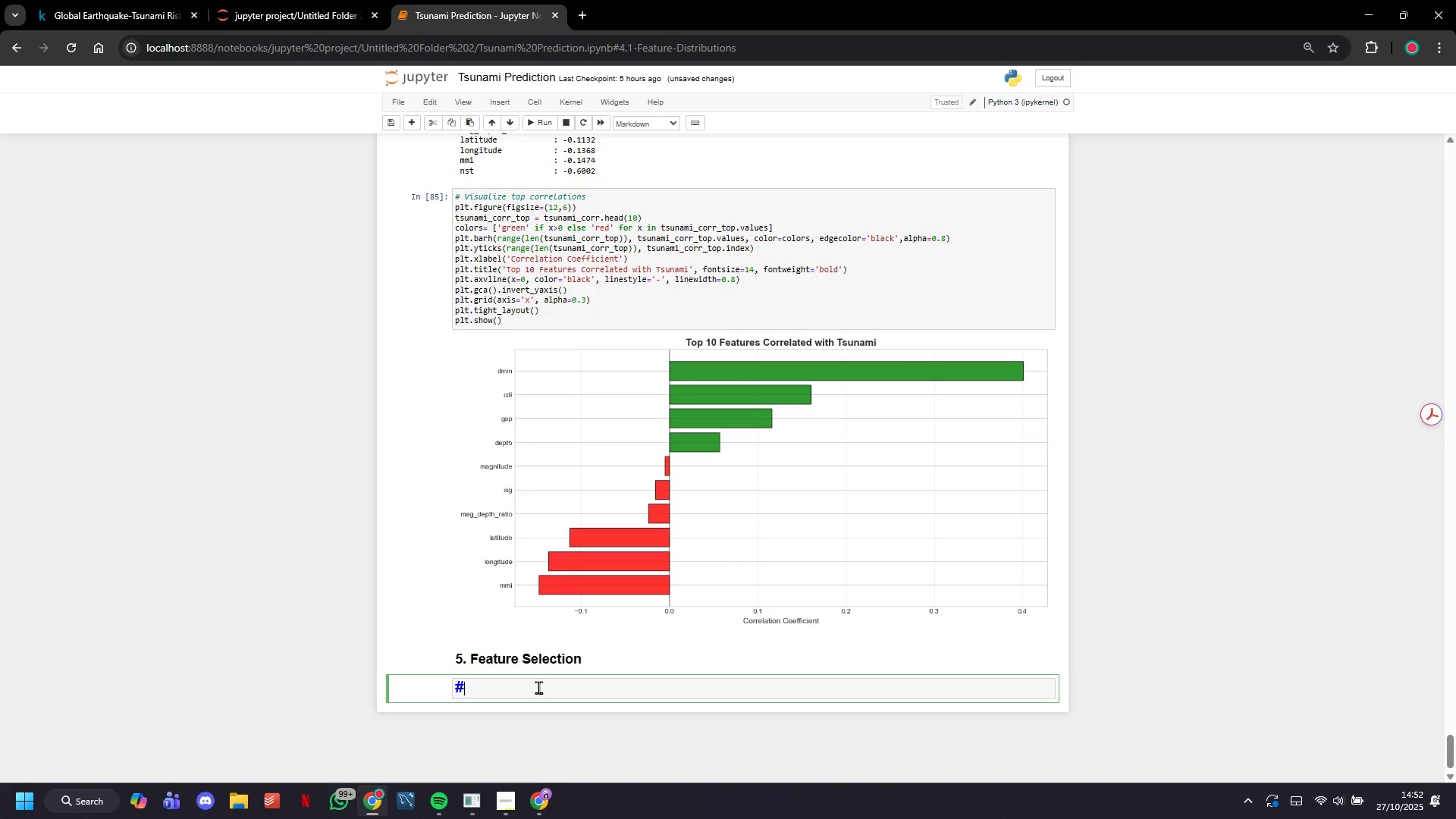 
type(## 5.1 )
 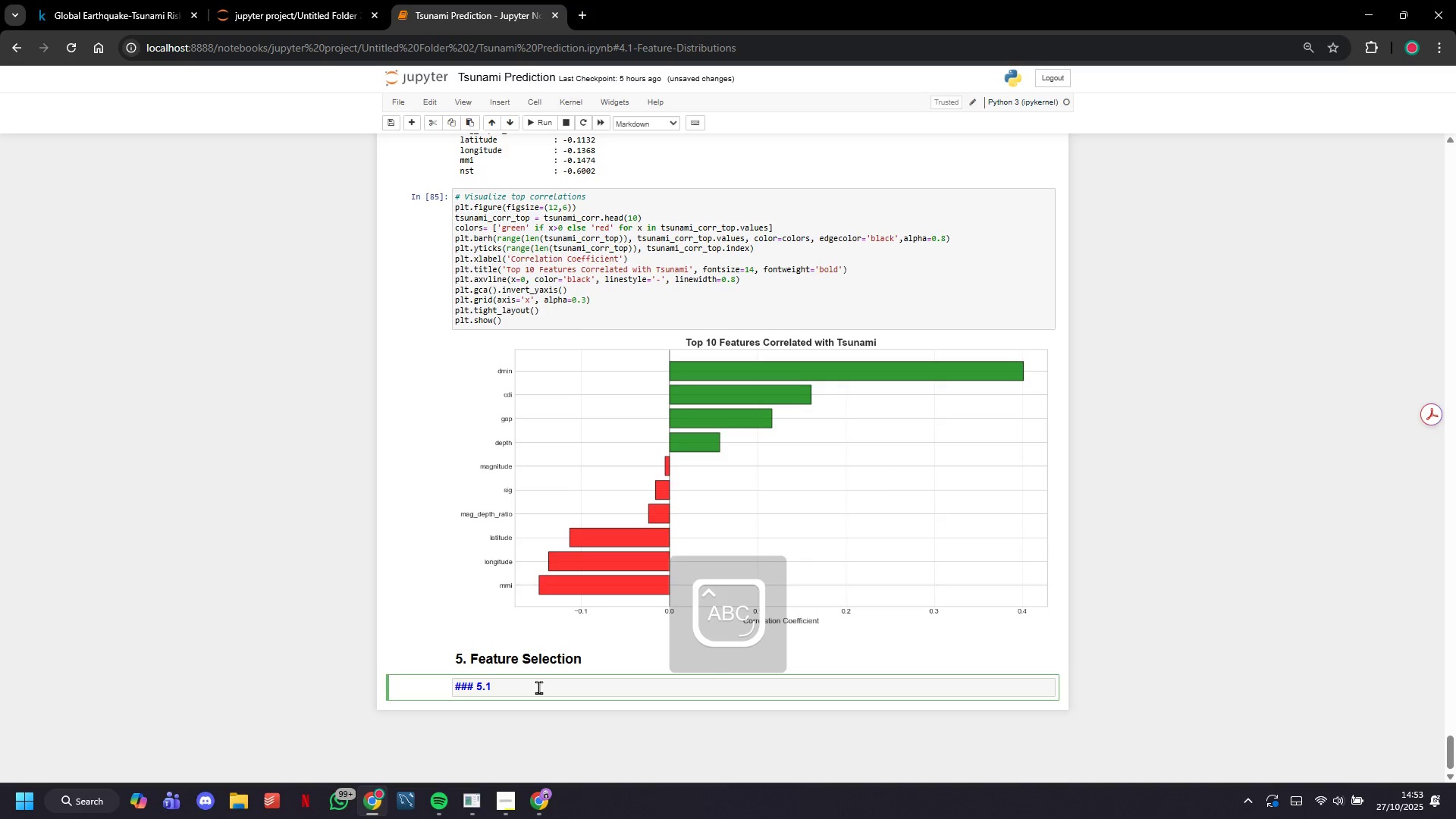 
type(Prepae)
key(Backspace)
type(re Fatures)
 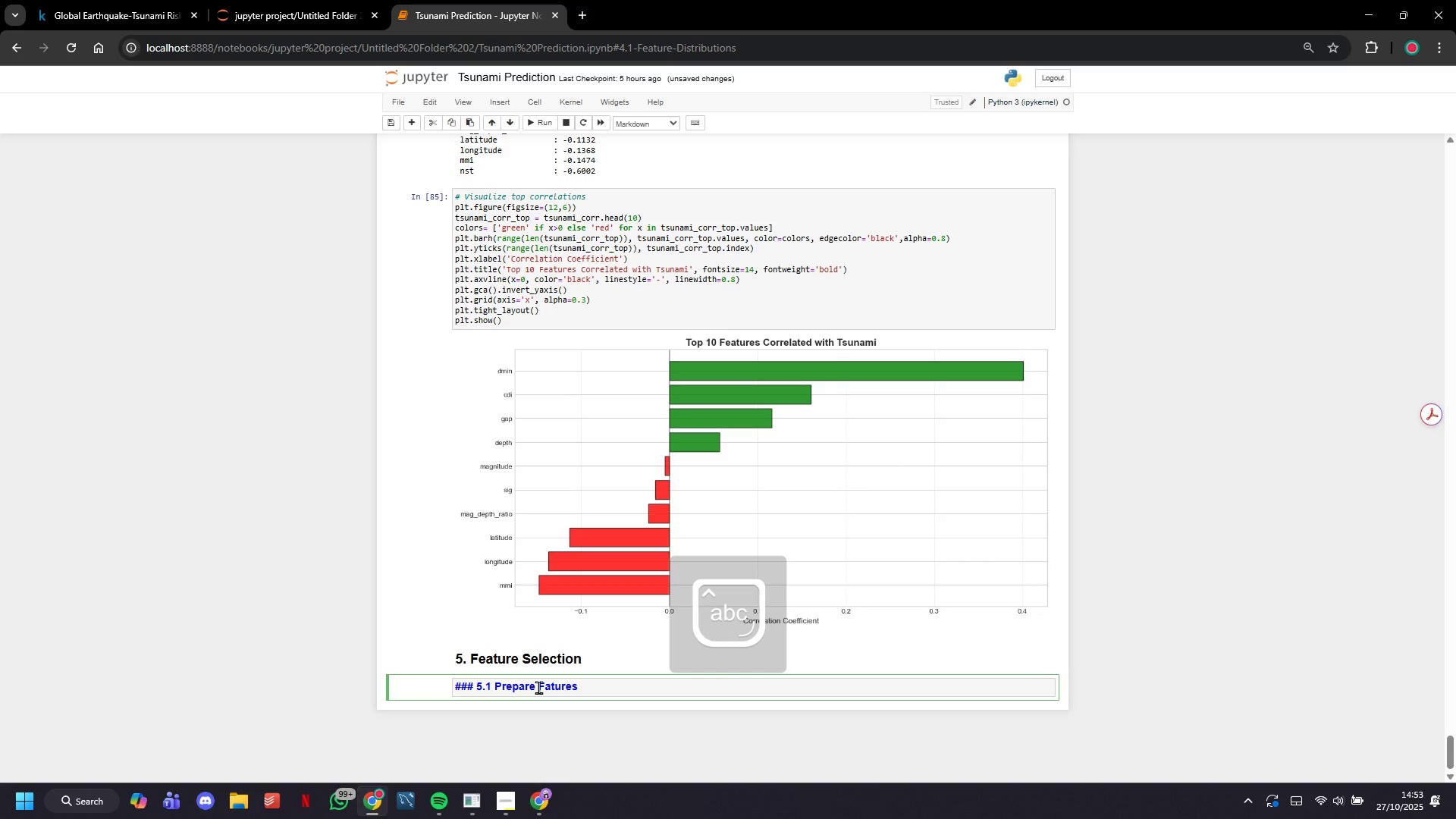 
key(ArrowLeft)
 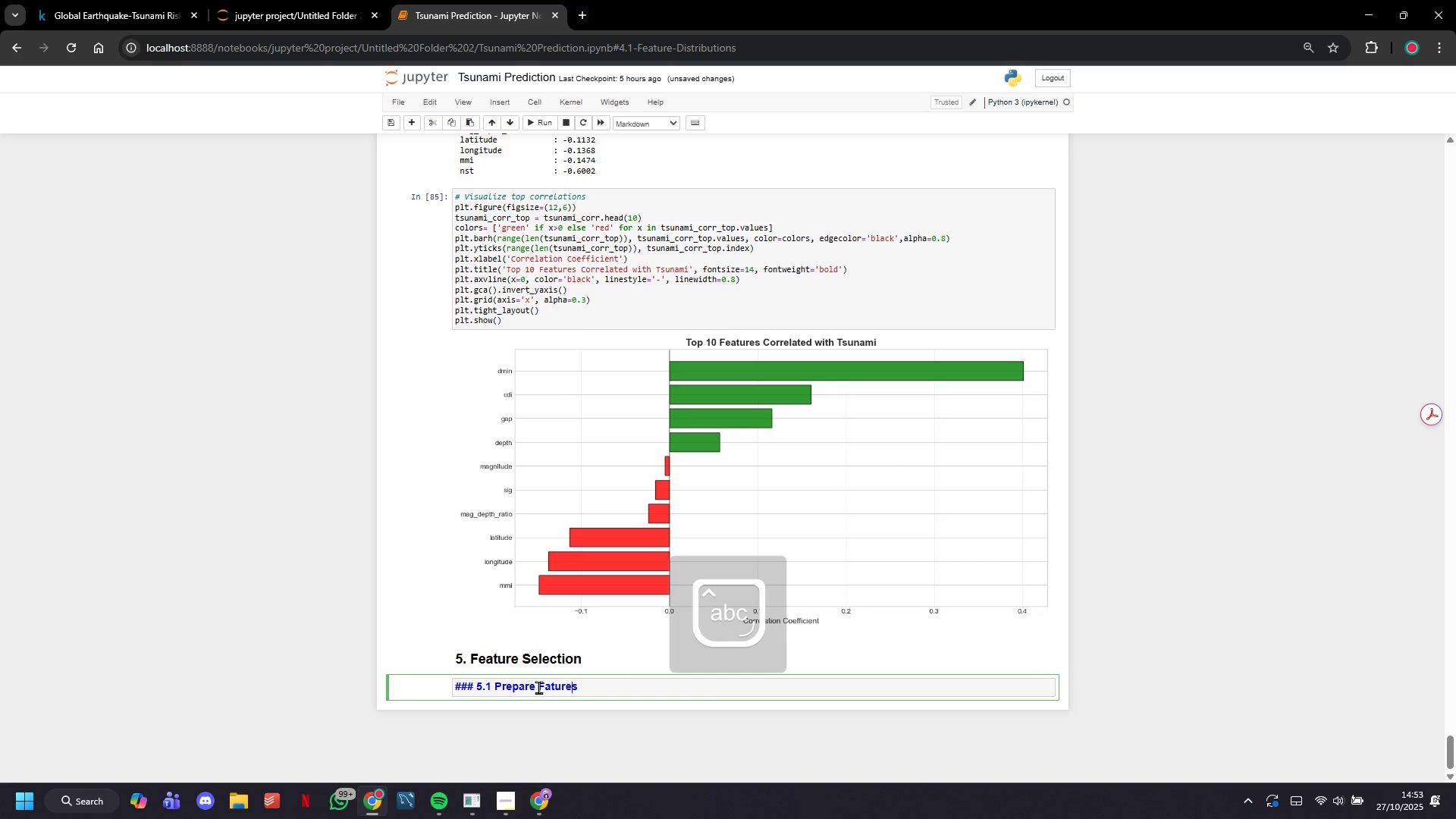 
key(ArrowLeft)
 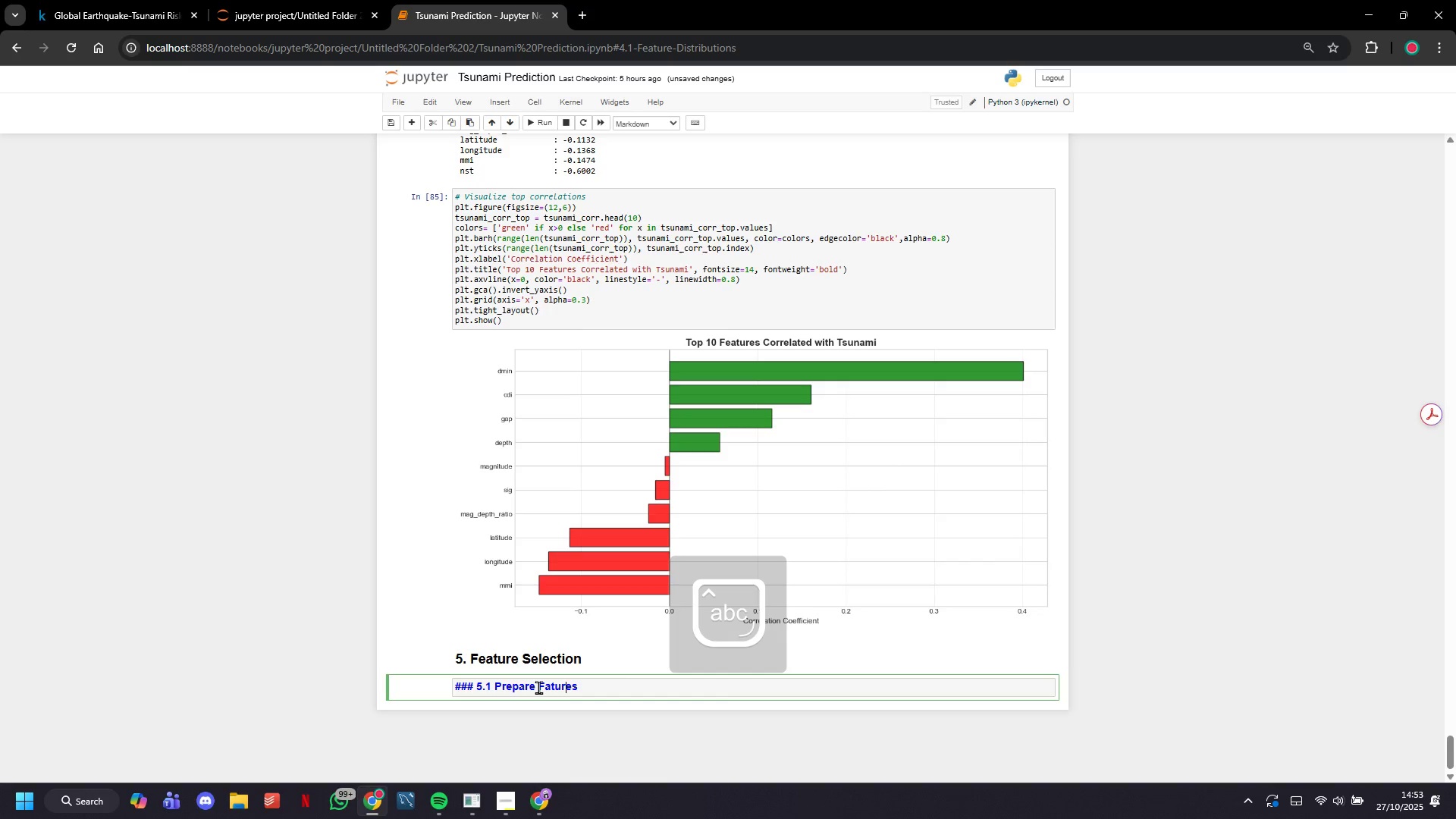 
key(ArrowLeft)
 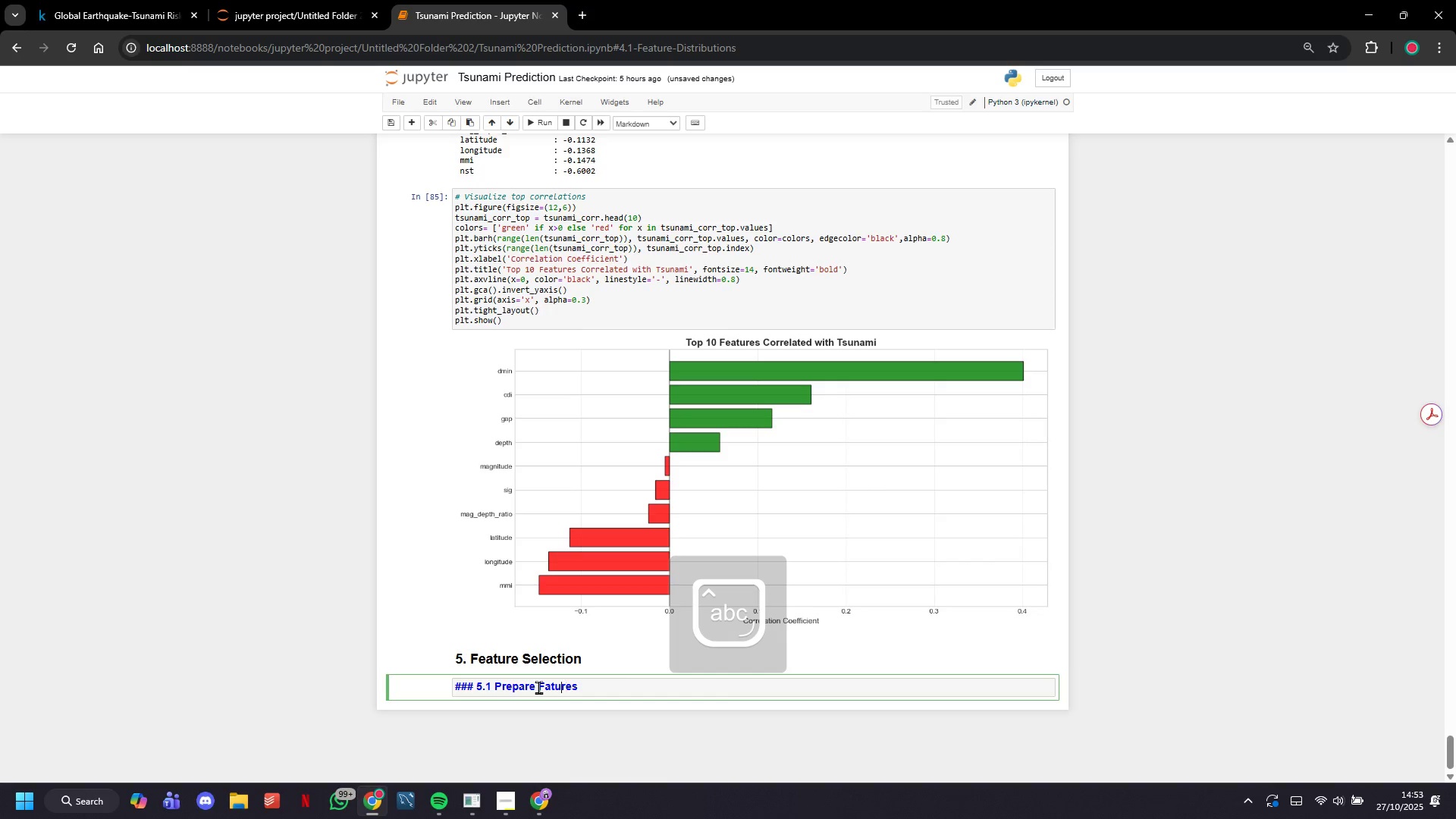 
key(ArrowLeft)
 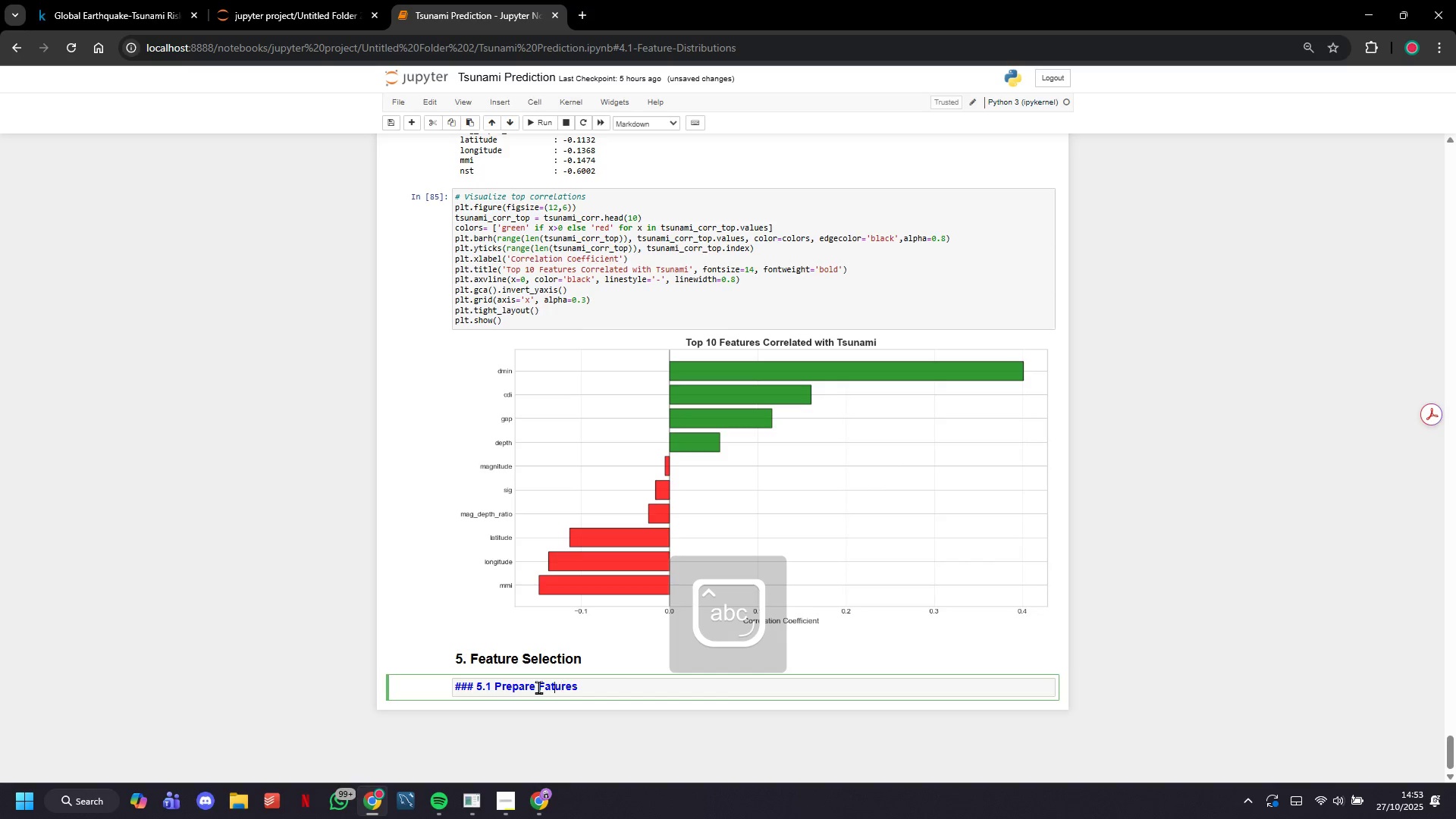 
key(ArrowLeft)
 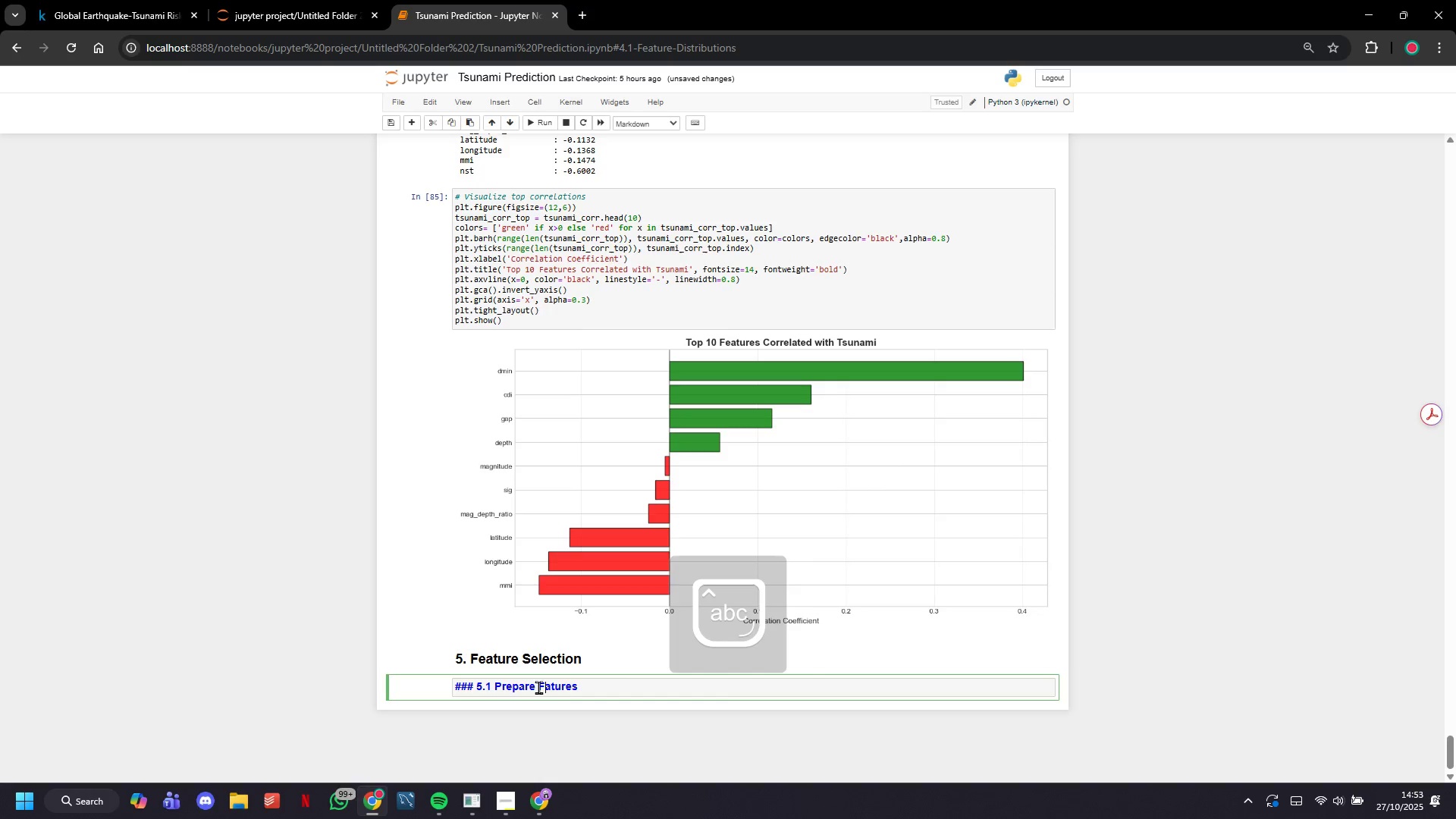 
key(ArrowLeft)
 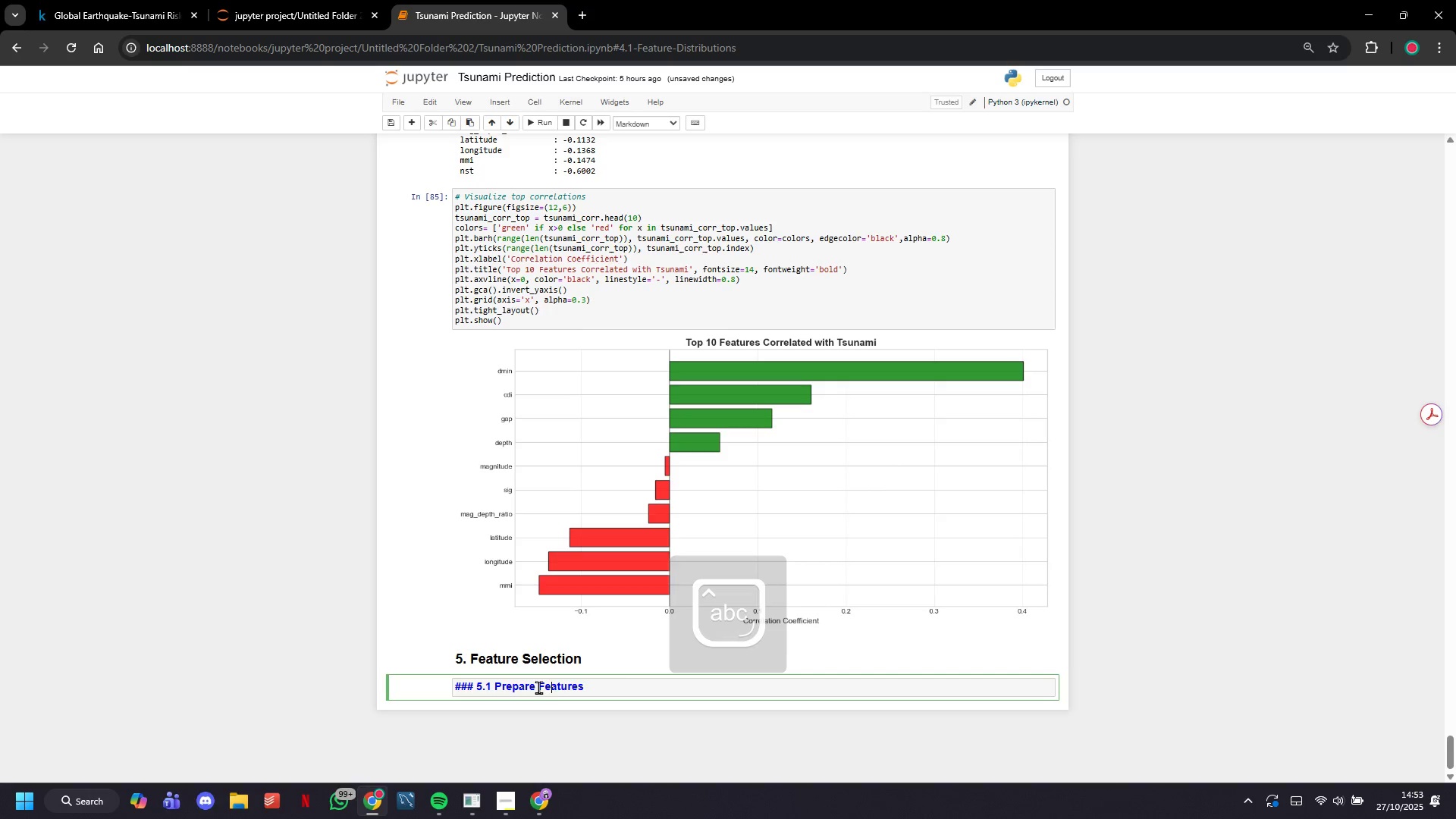 
type(efor Modeling)
 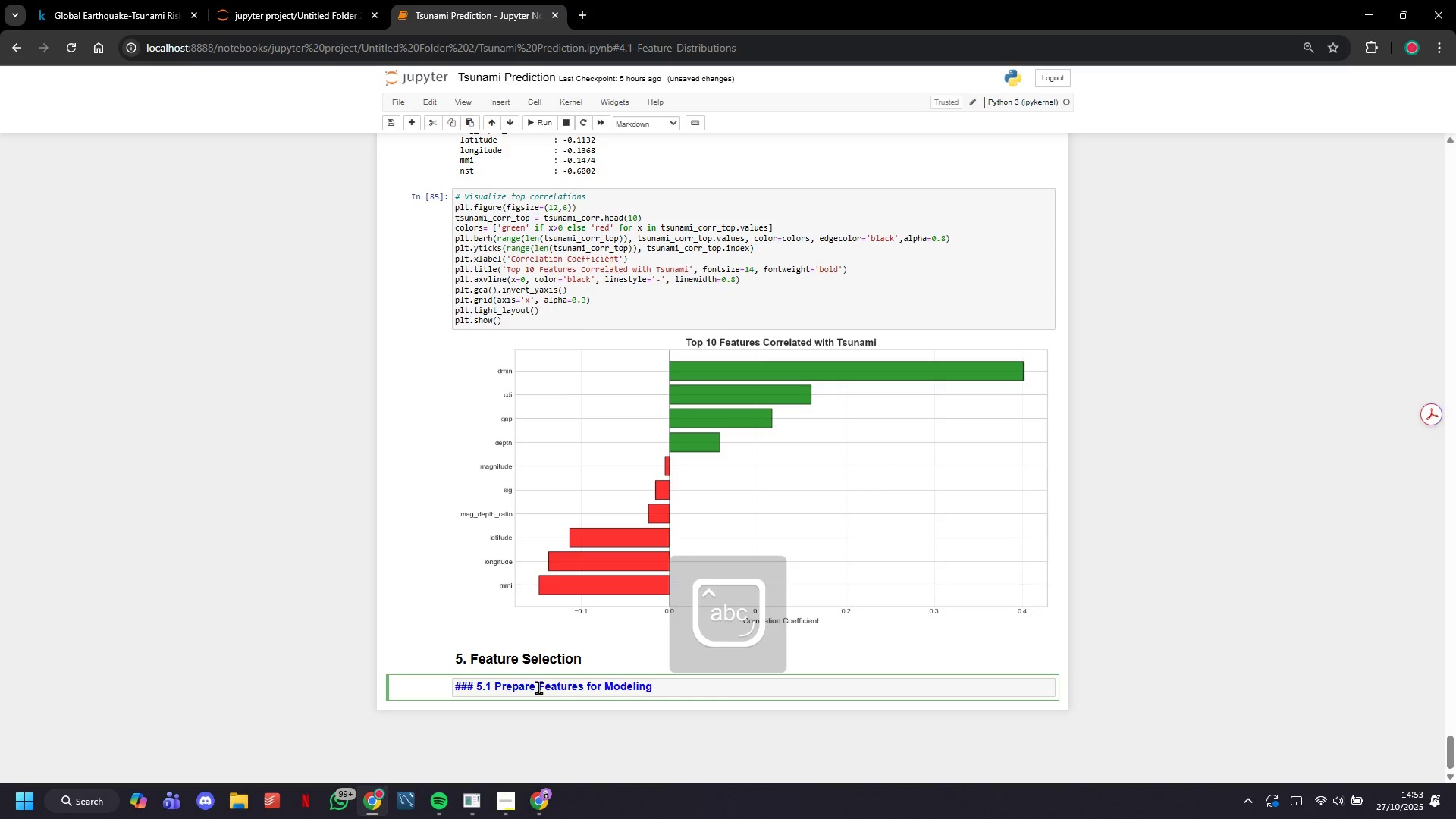 
hold_key(key=ArrowRight, duration=1.43)
 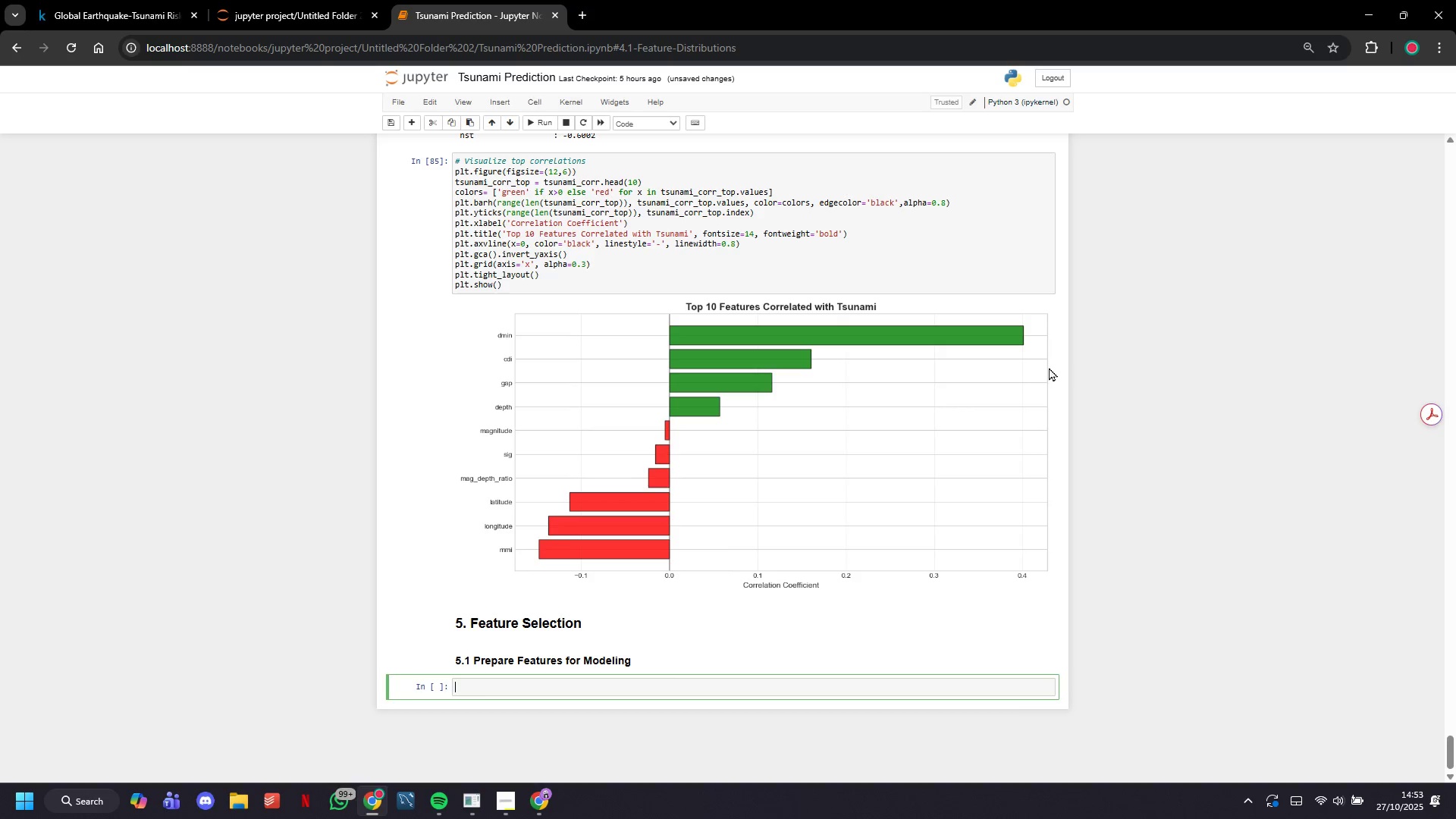 
wait(17.02)
 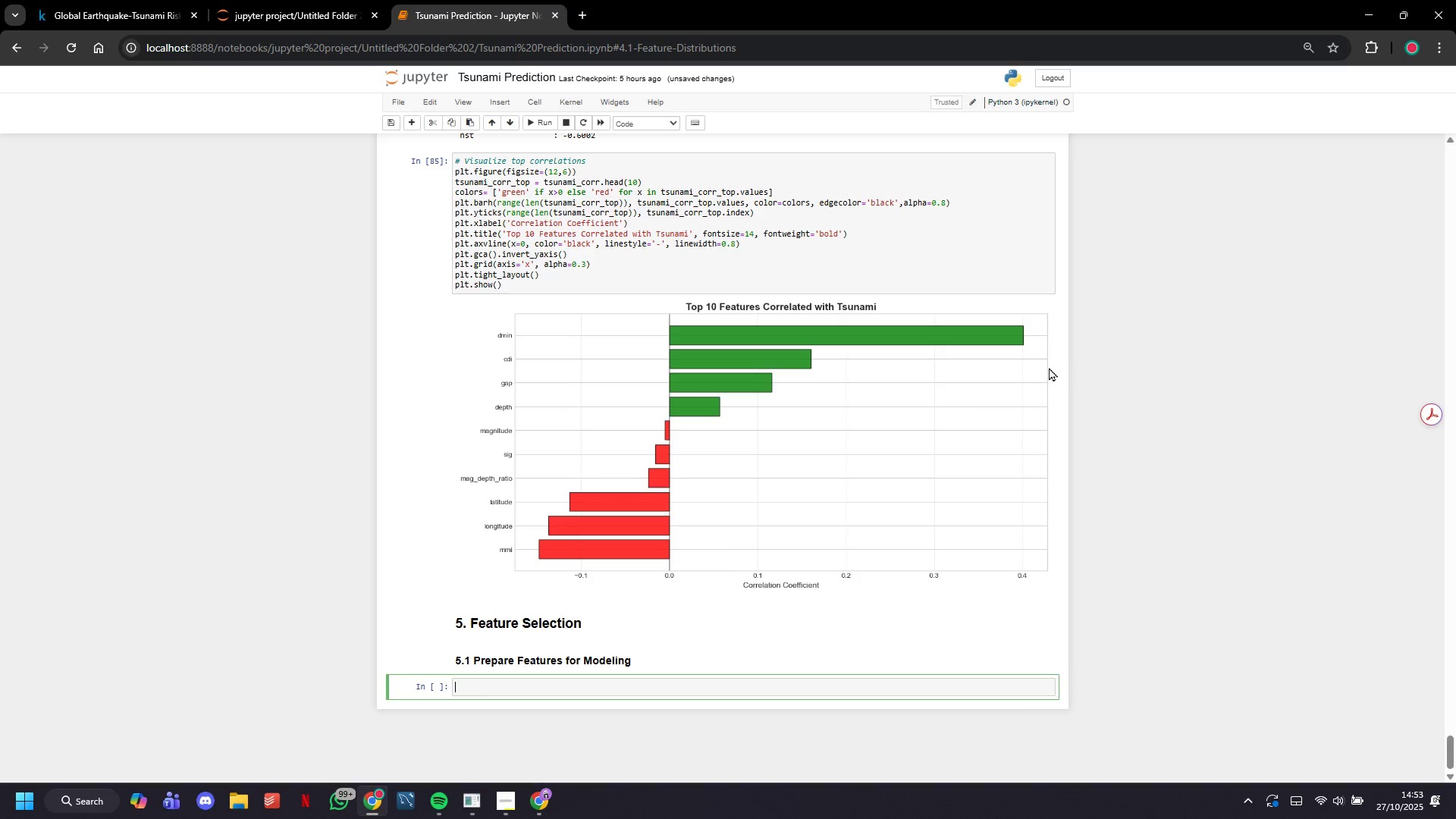 
left_click([640, 121])
 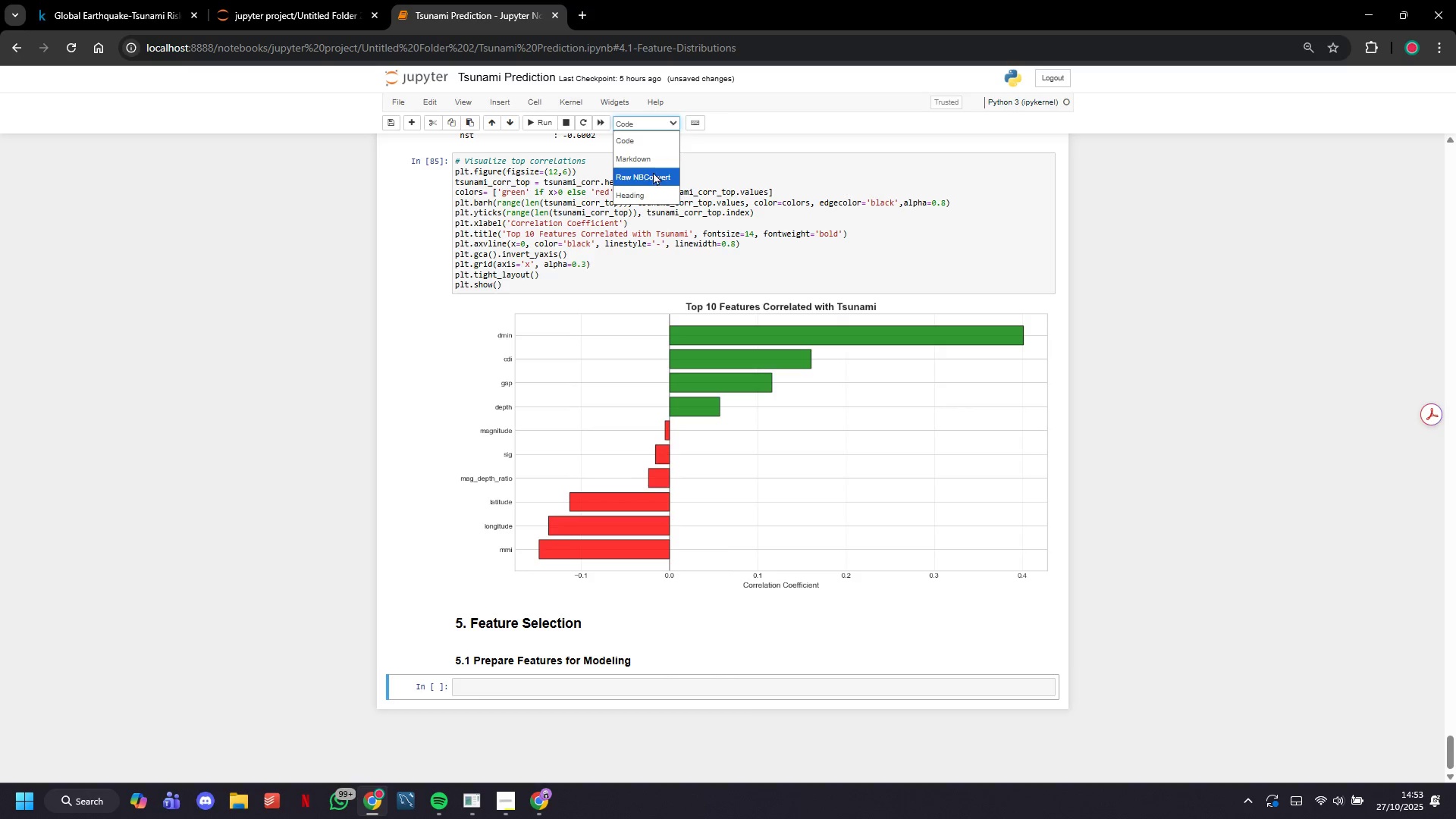 
left_click([651, 158])
 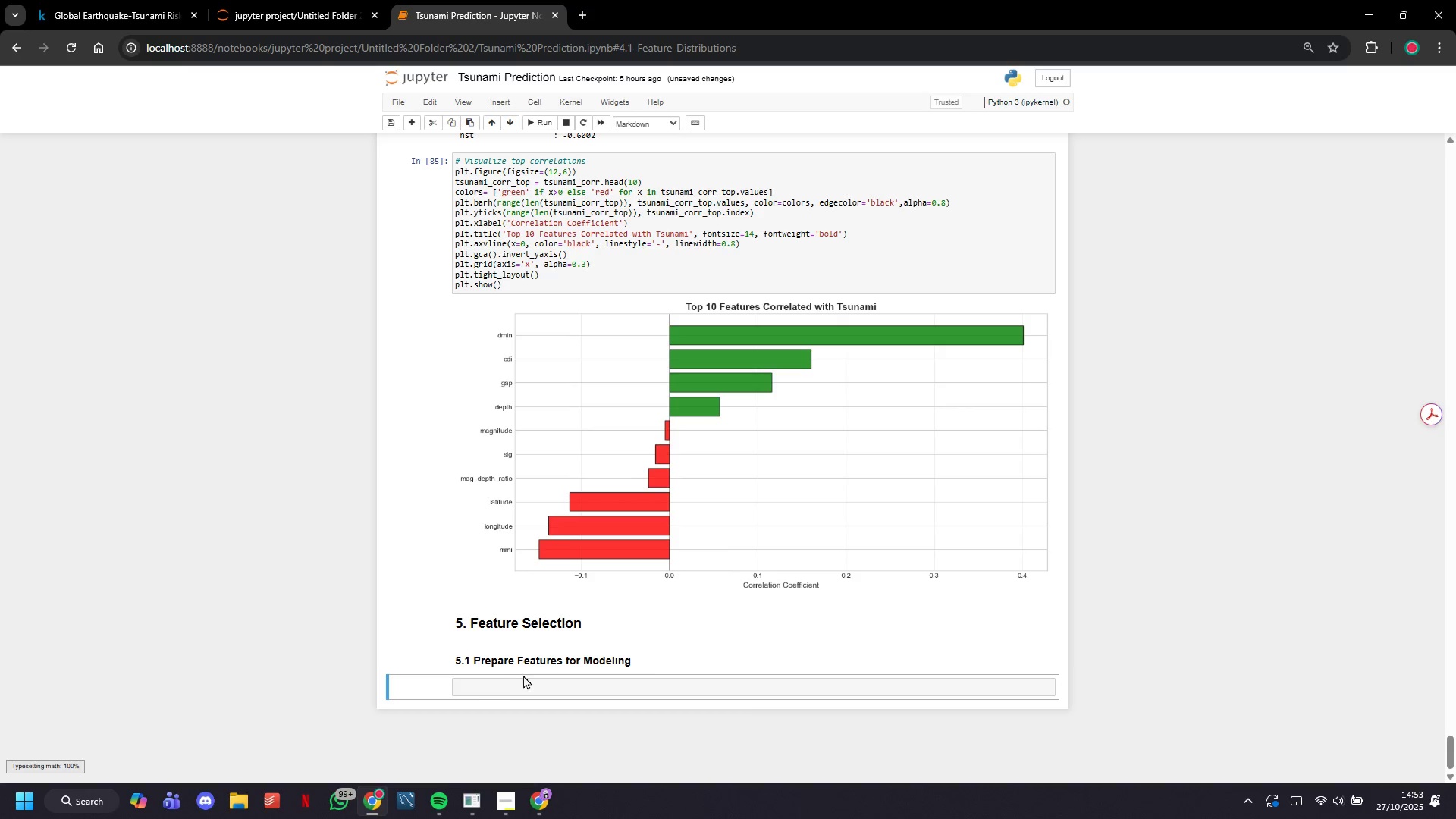 
left_click([520, 683])
 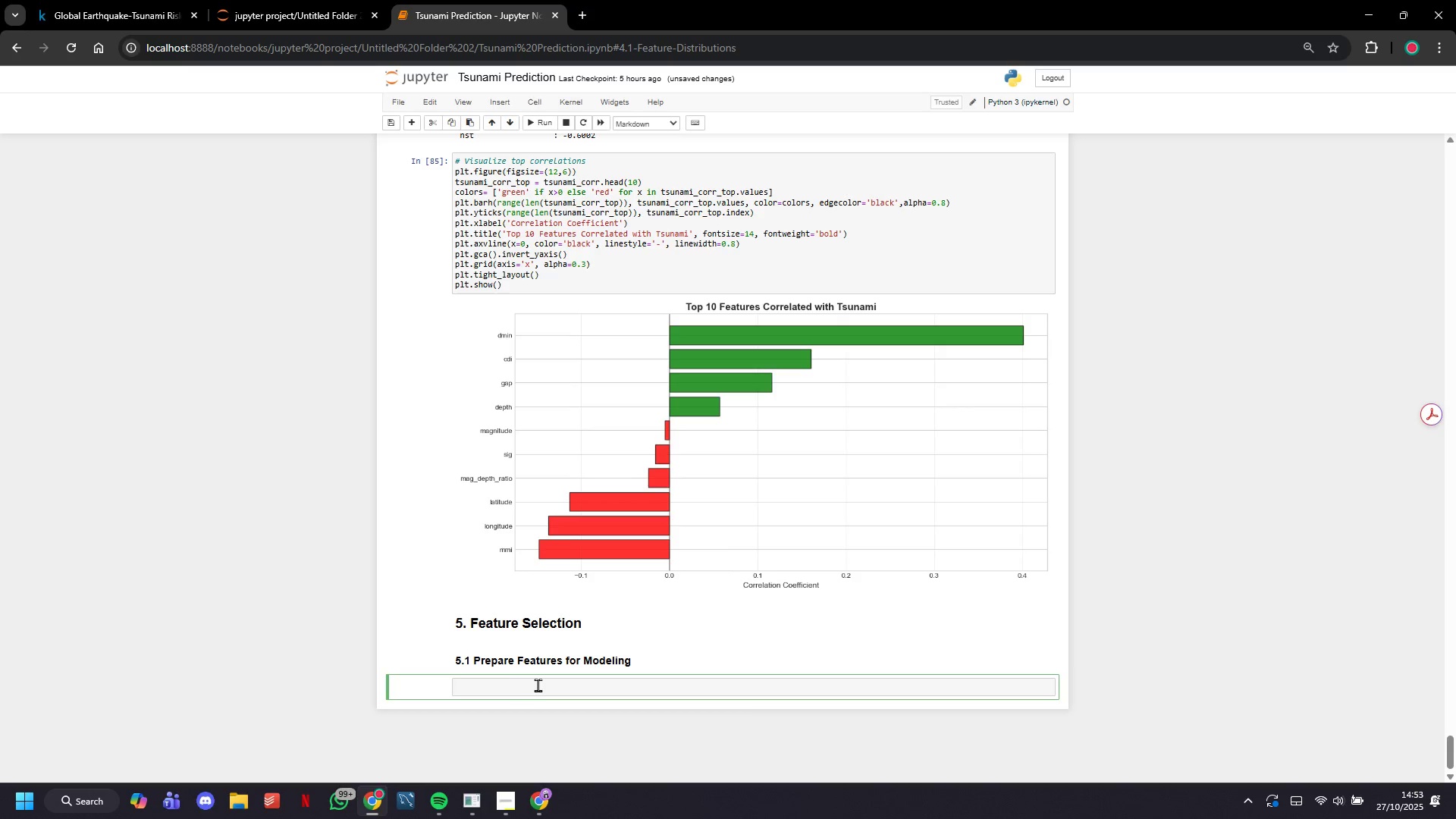 
type(Select and prea)
key(Backspace)
type(pare )
 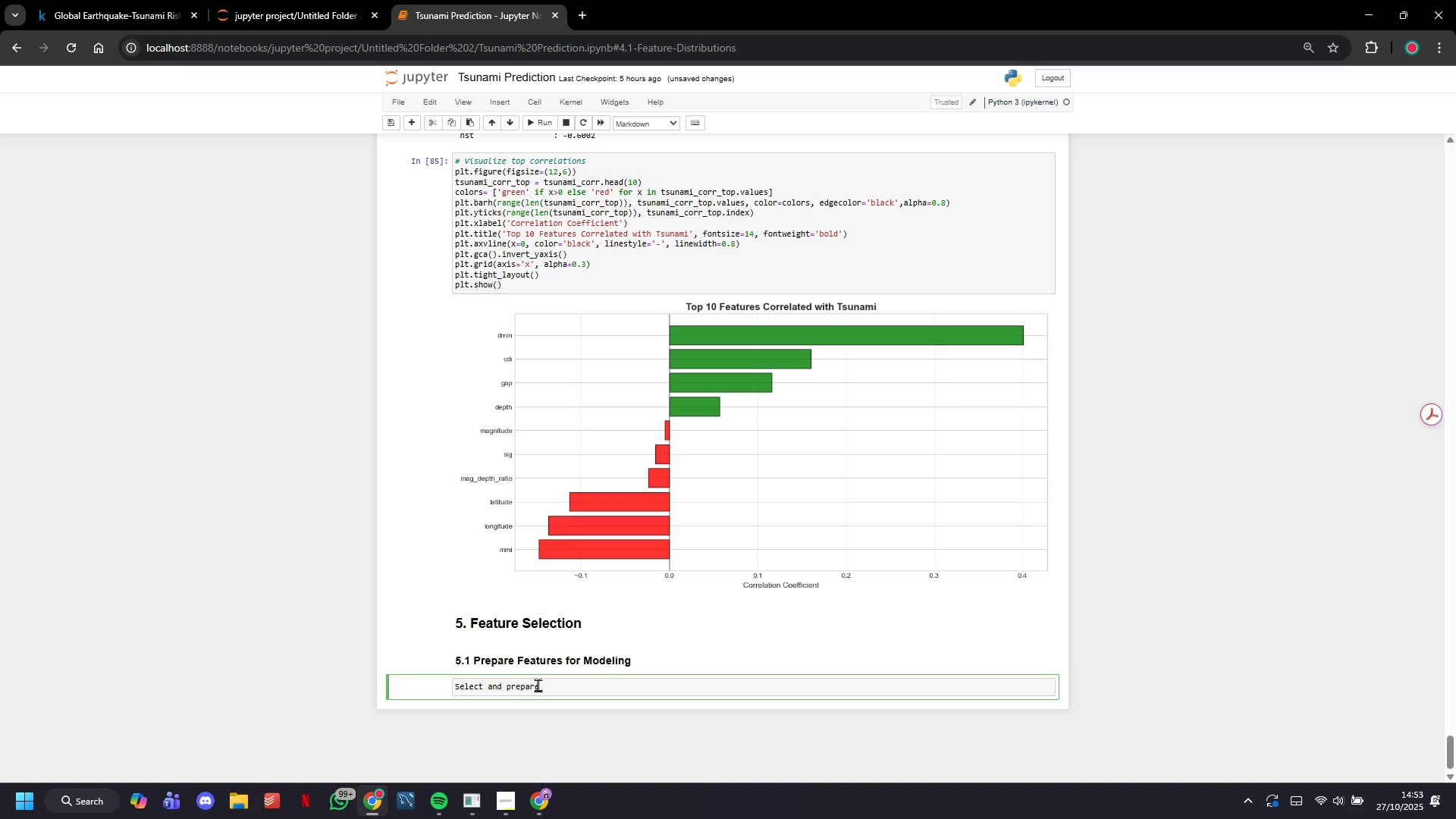 
type(features for machine larning)
key(Backspace)
key(Backspace)
key(Backspace)
key(Backspace)
key(Backspace)
key(Backspace)
type(earning models:)
 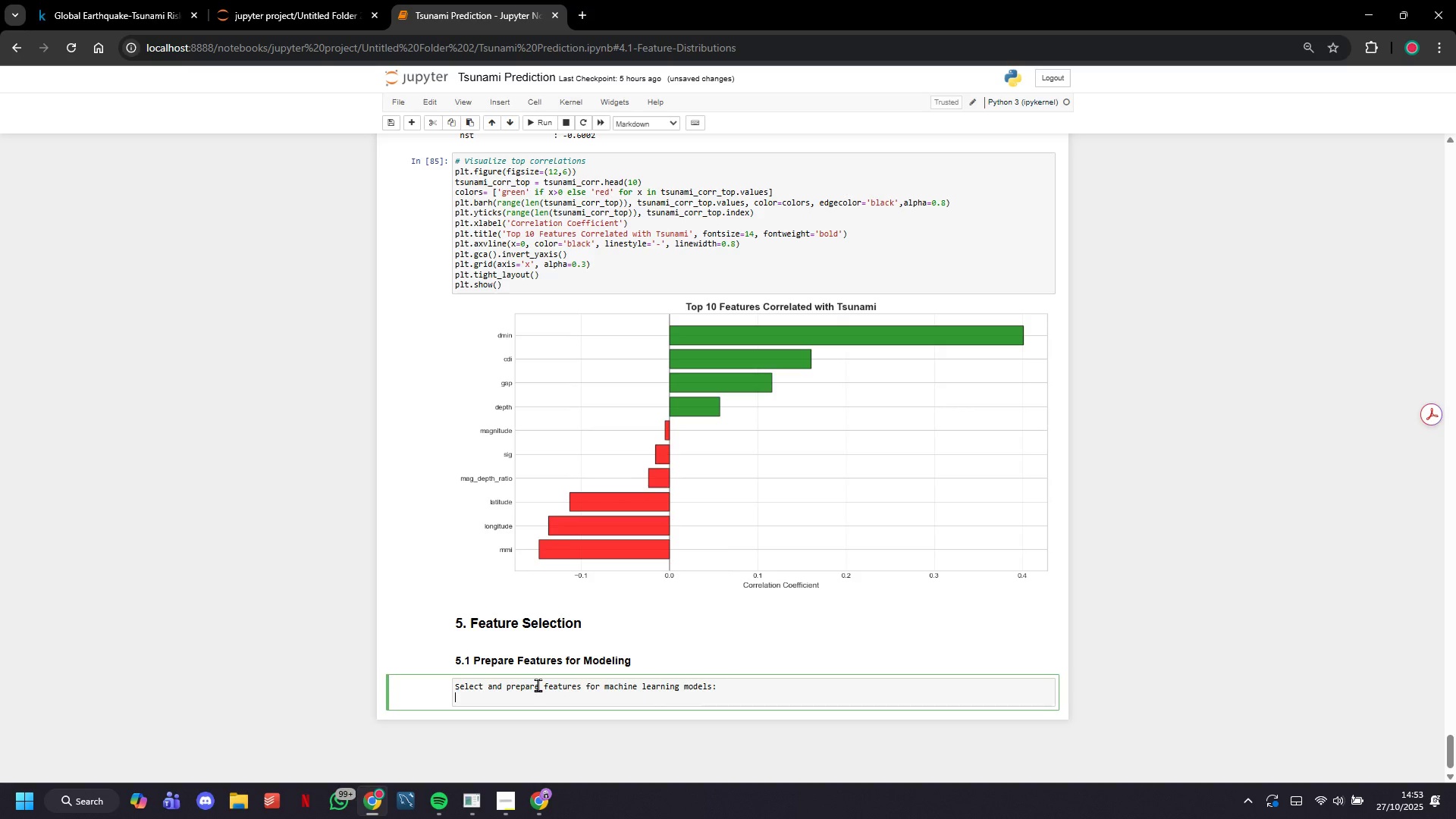 
 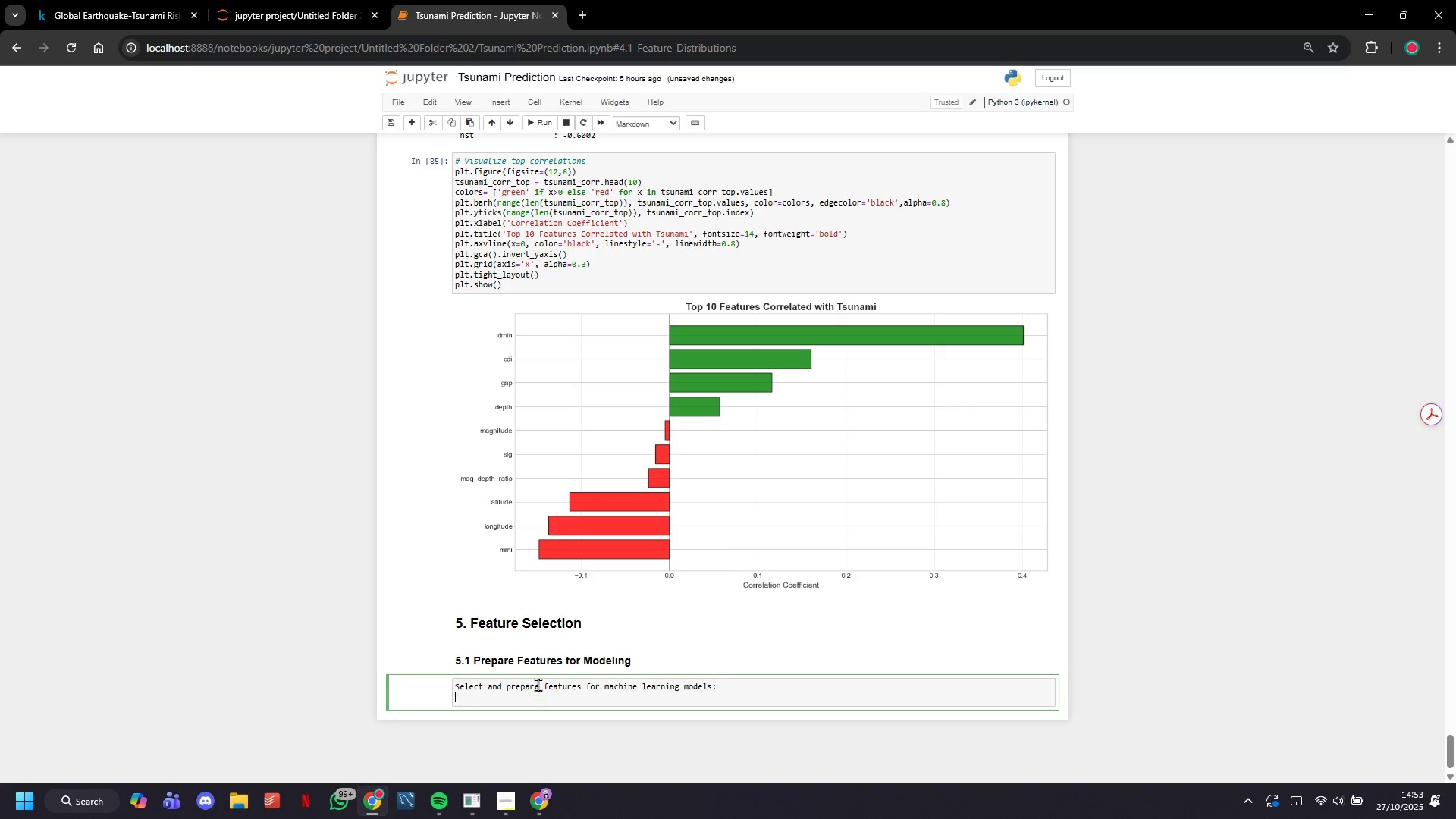 
key(Enter)
 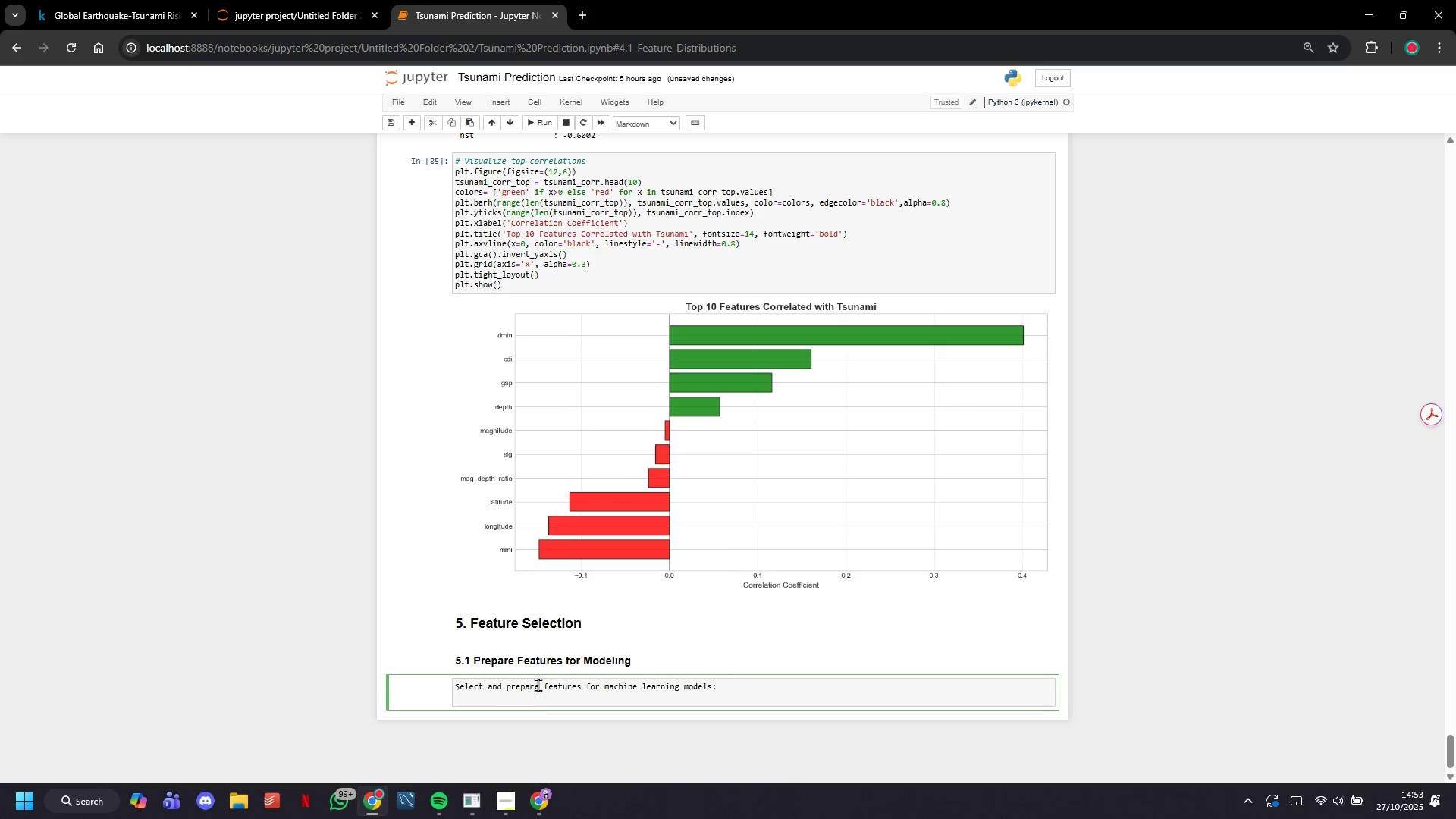 
type(- Remove non-predoc)
key(Backspace)
key(Backspace)
type(ictive )
 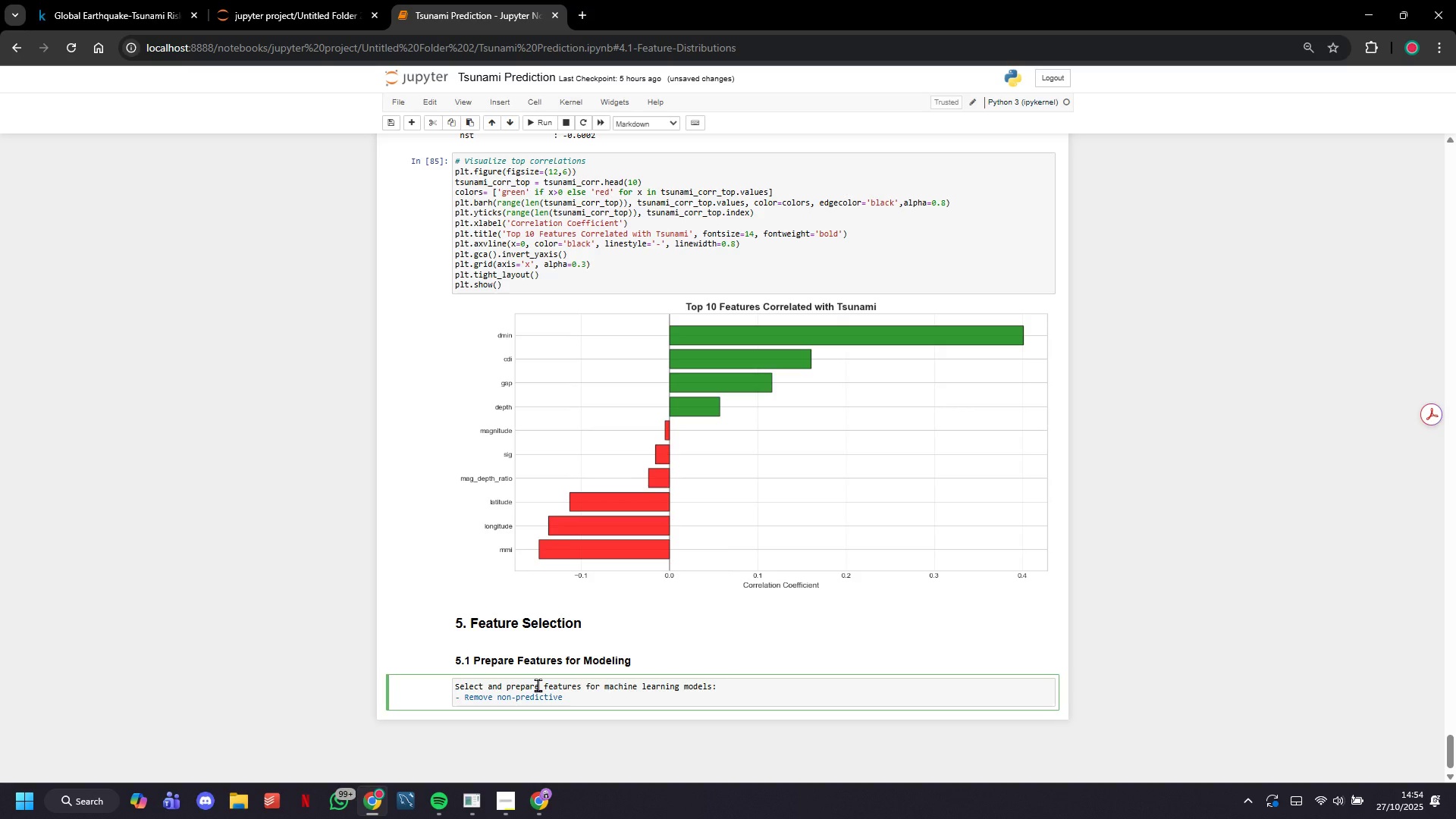 
wait(6.62)
 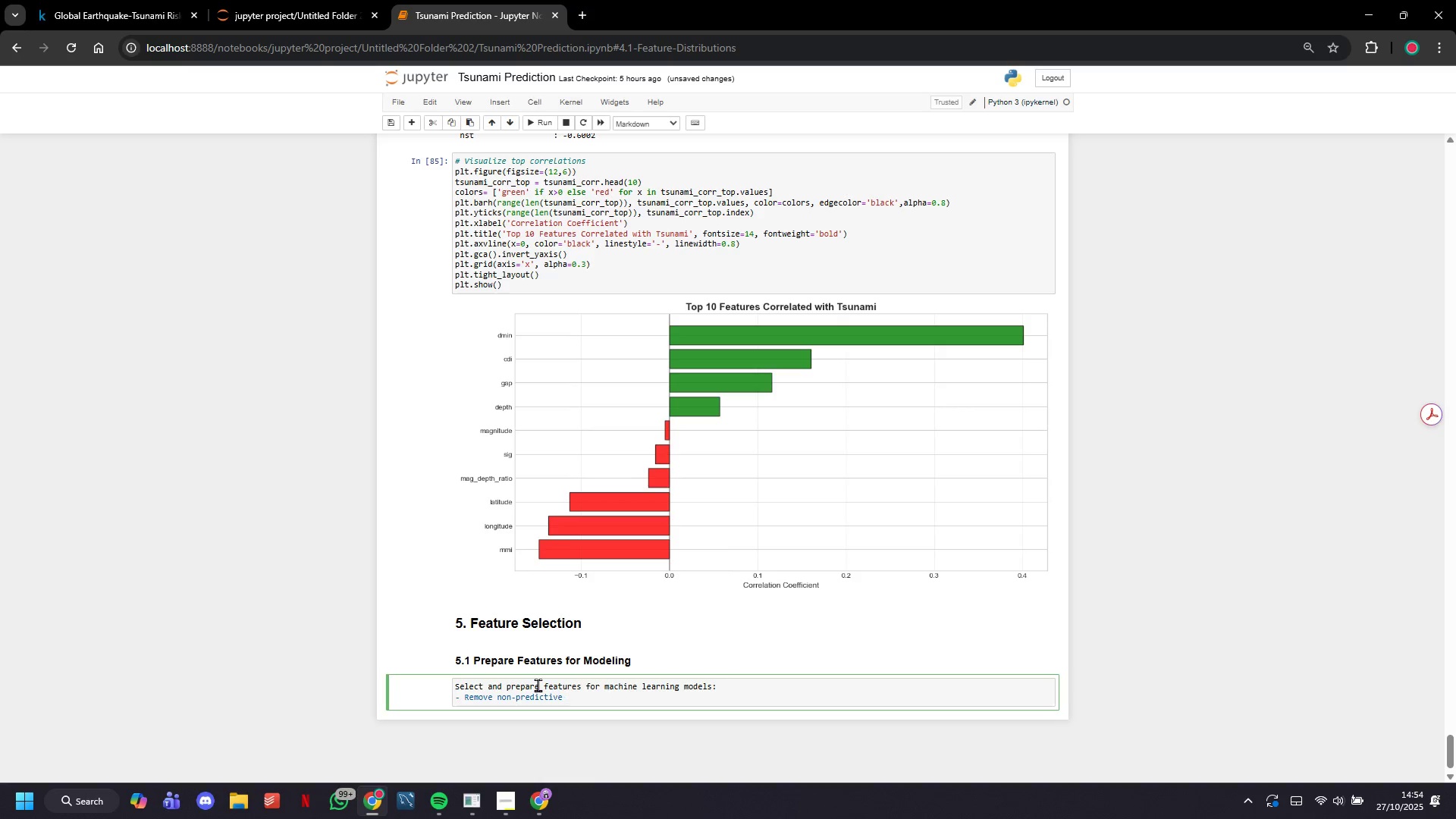 
type(features (IDs, original categorical columns))
 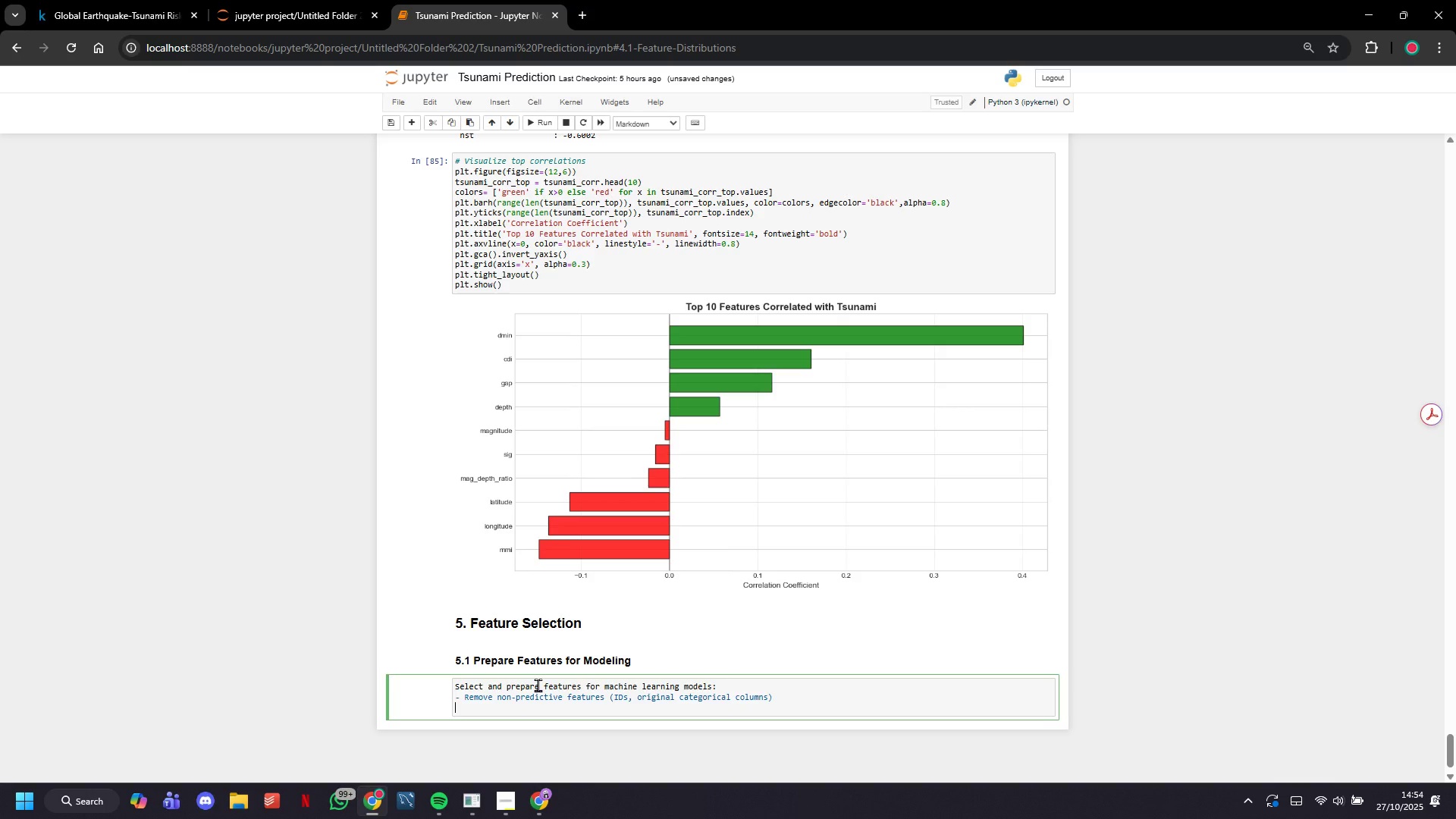 
 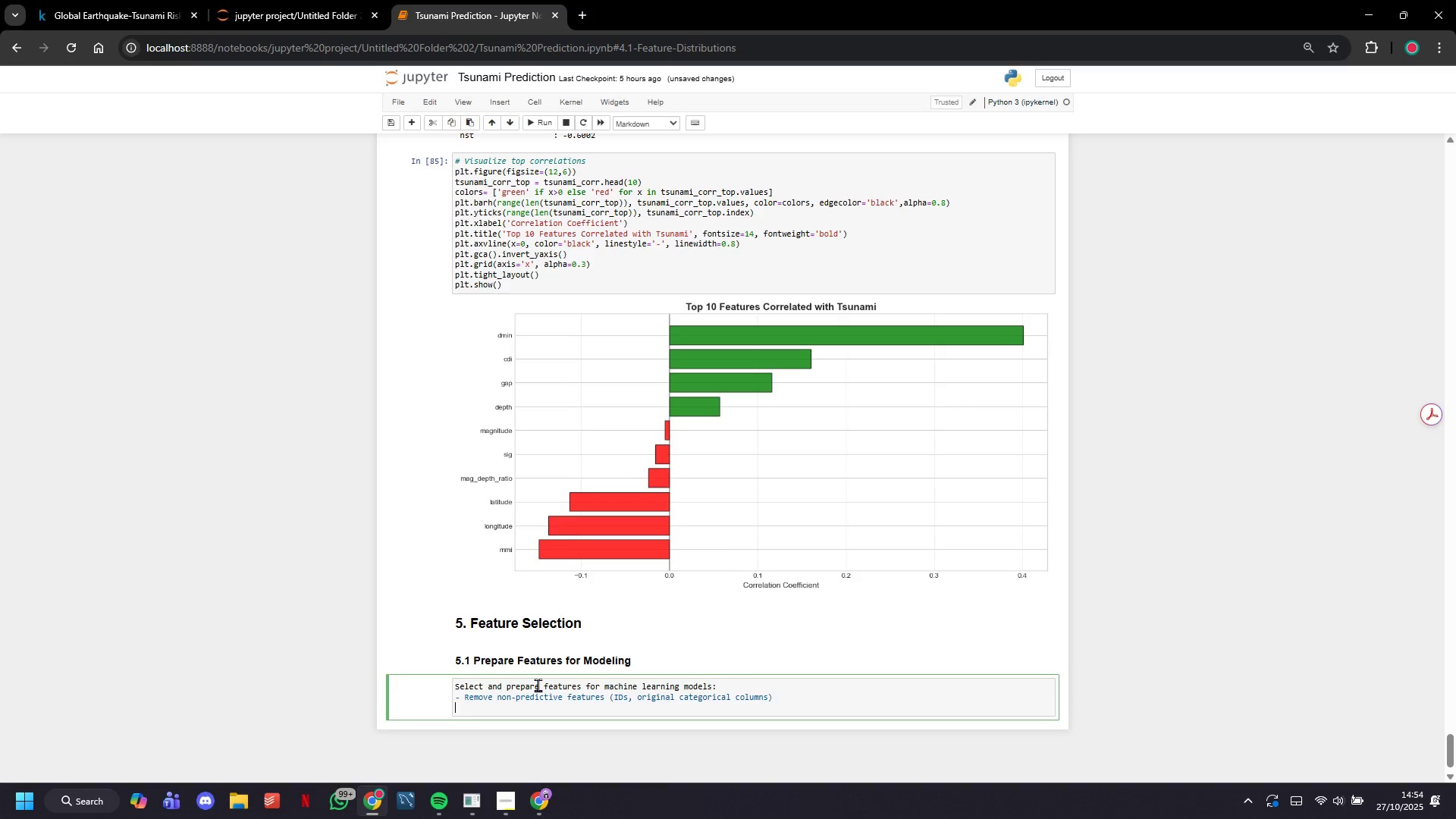 
key(Enter)
 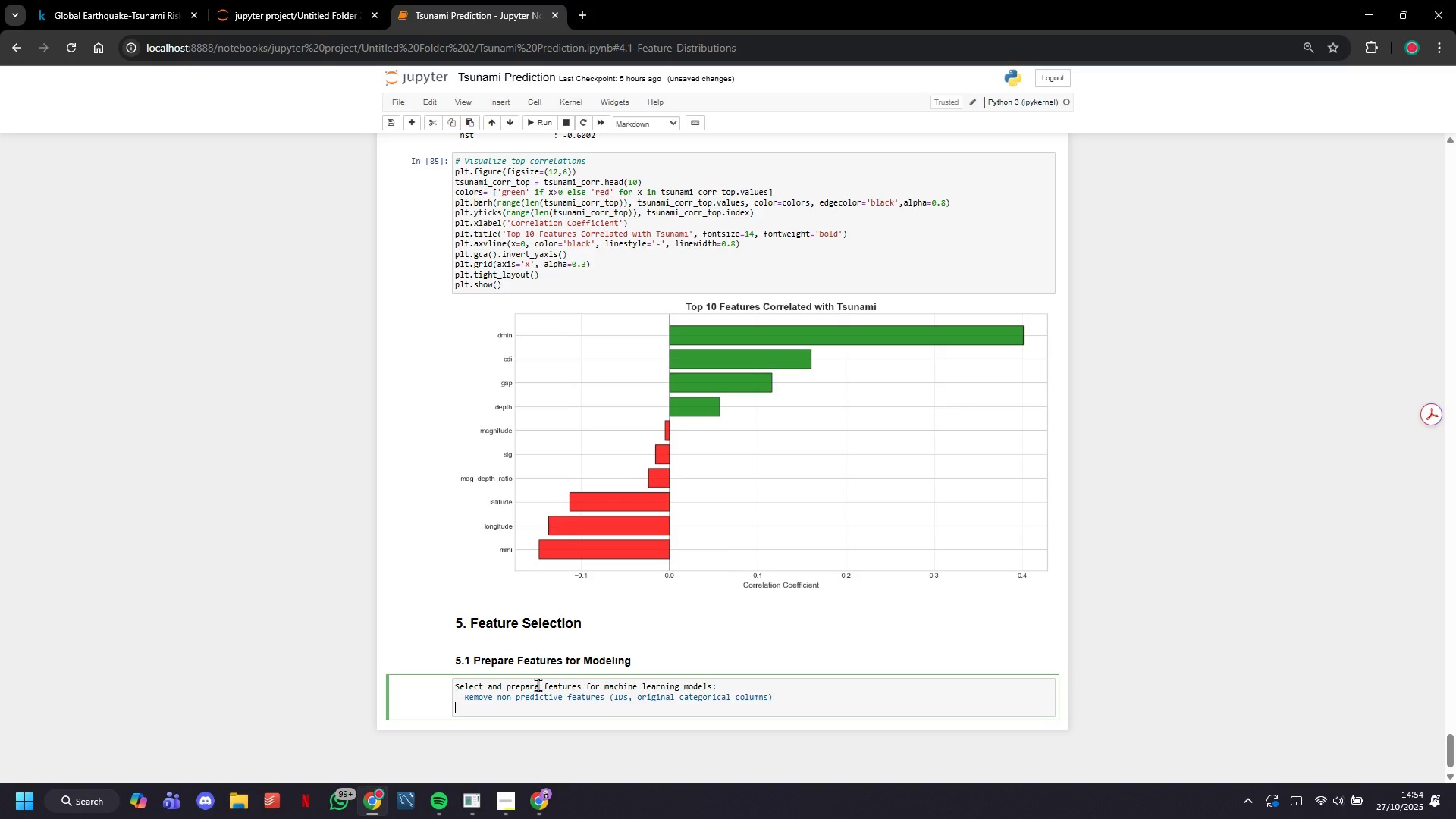 
type(- Keep numerical and encoded features)
 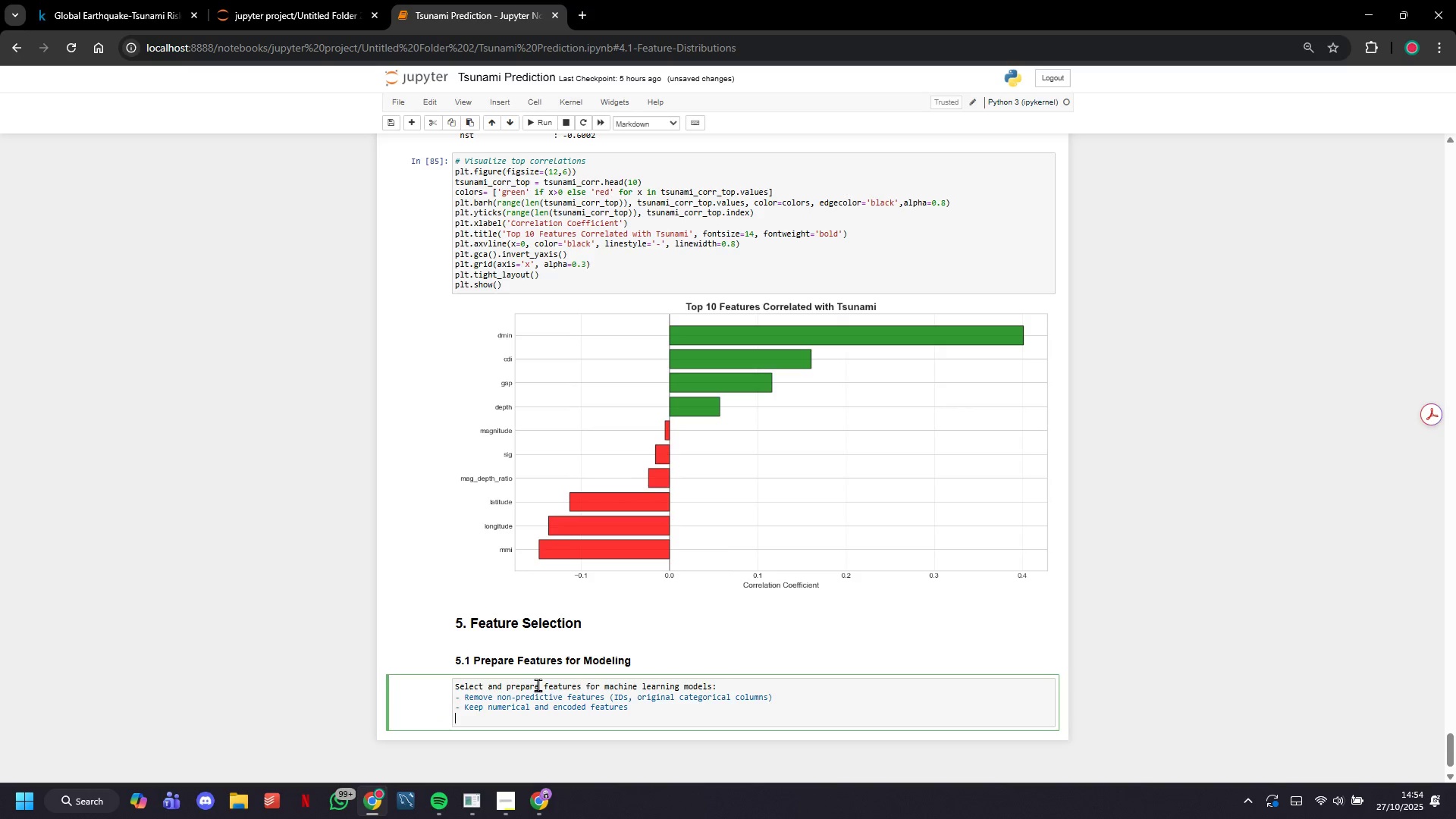 
key(Enter)
 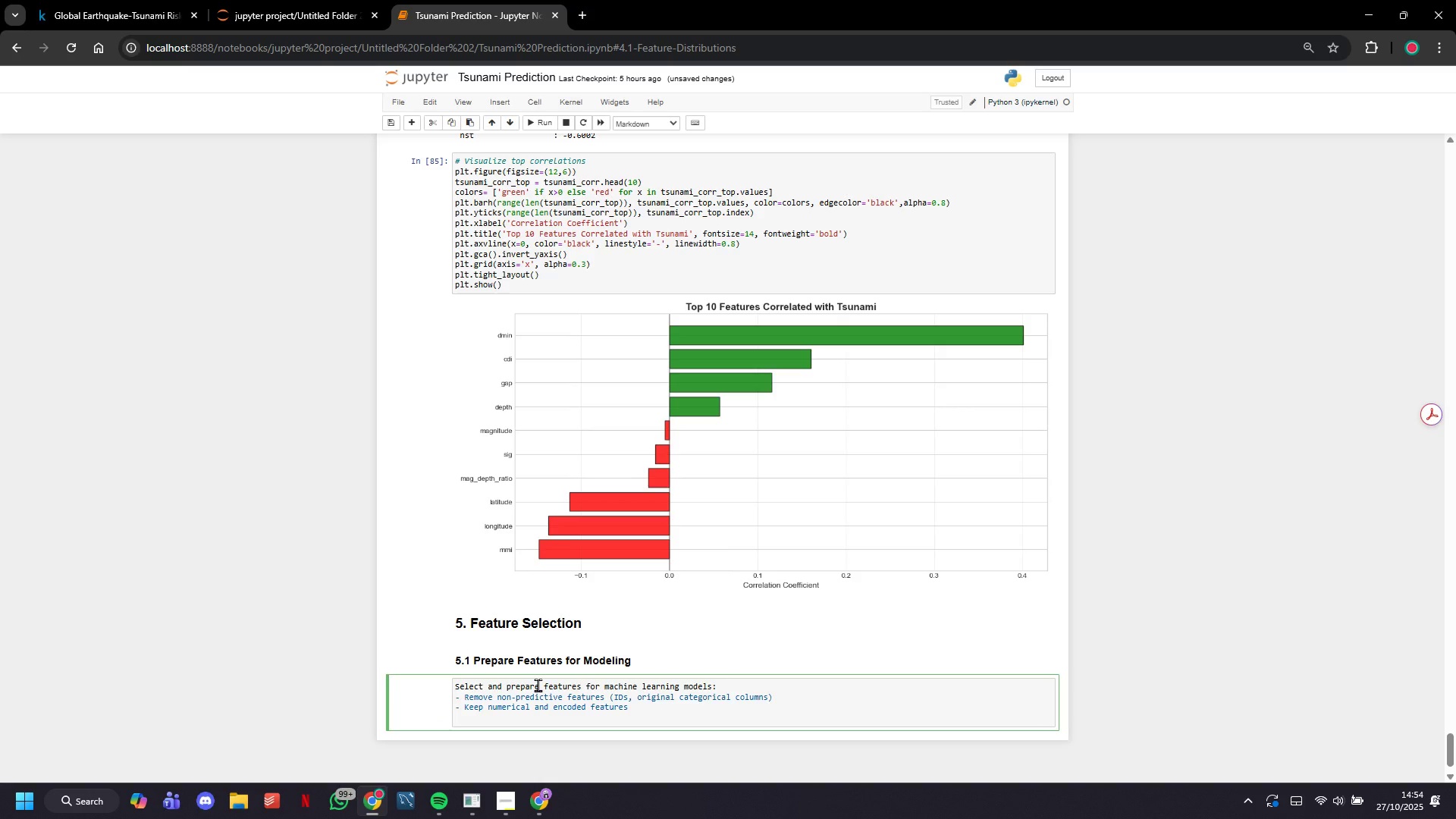 
type(- Seperate features (X) adn )
key(Backspace)
key(Backspace)
key(Backspace)
type(nd target (y()
key(Backspace)
type())
 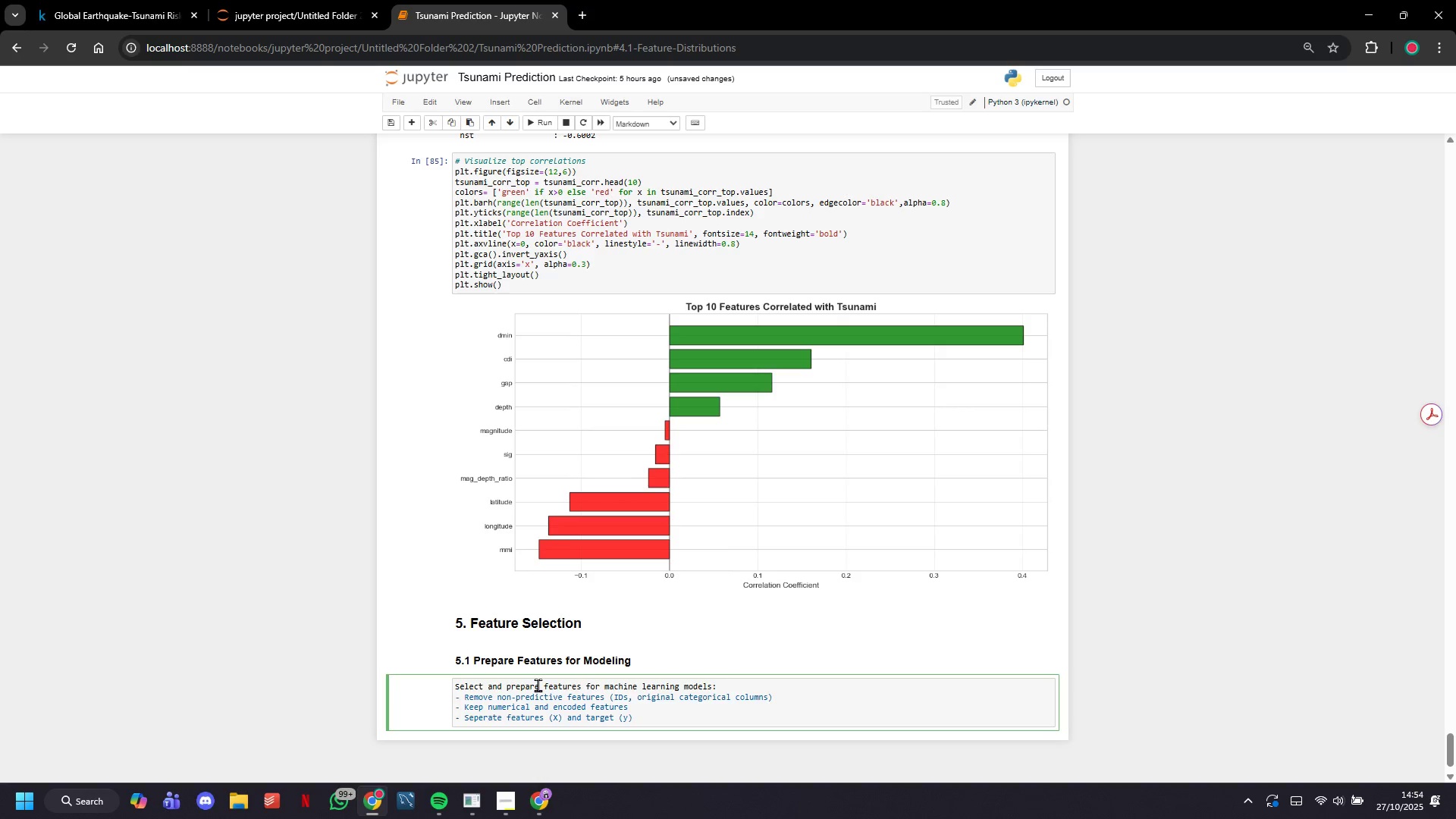 
left_click([542, 121])
 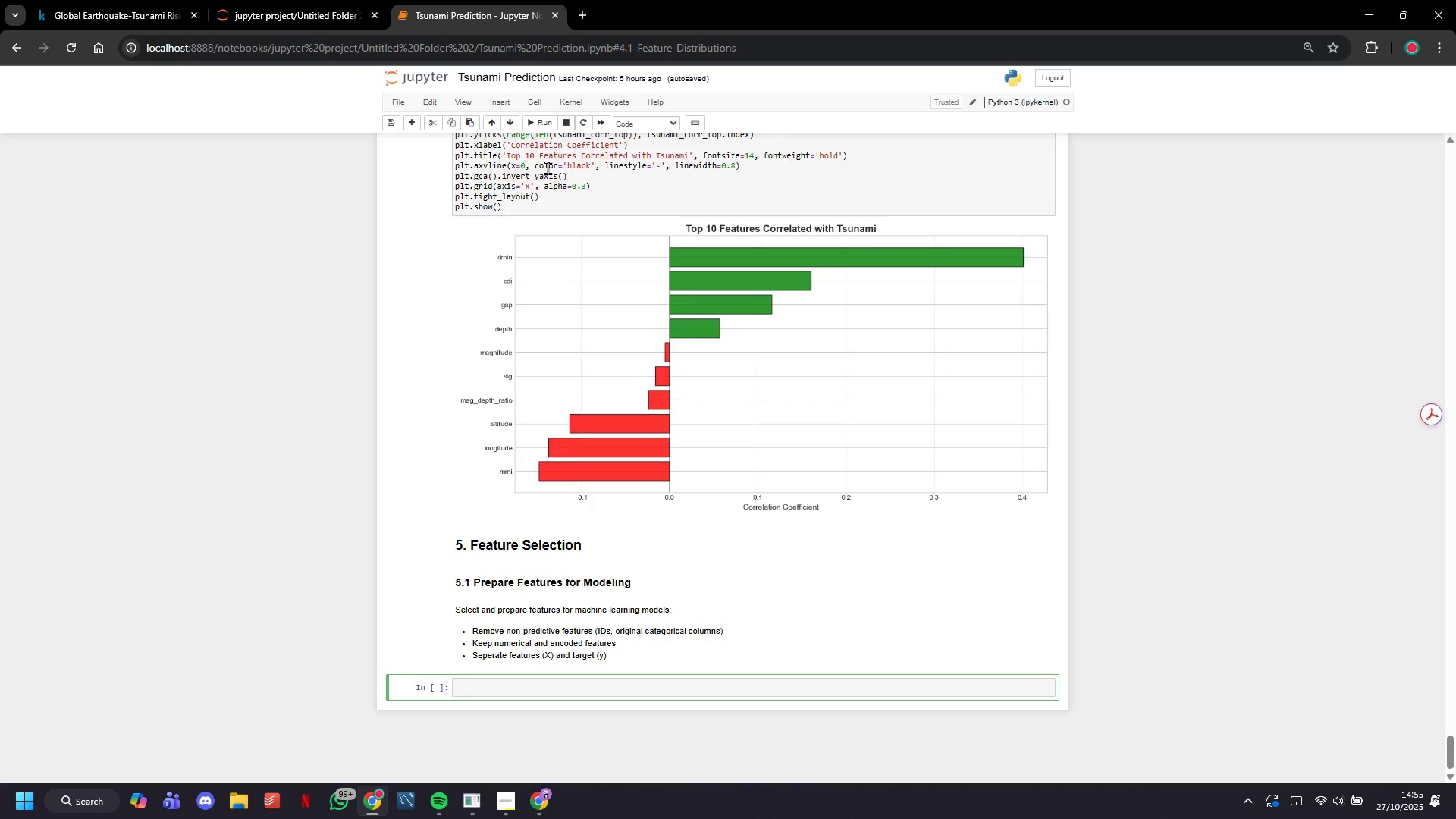 
wait(20.74)
 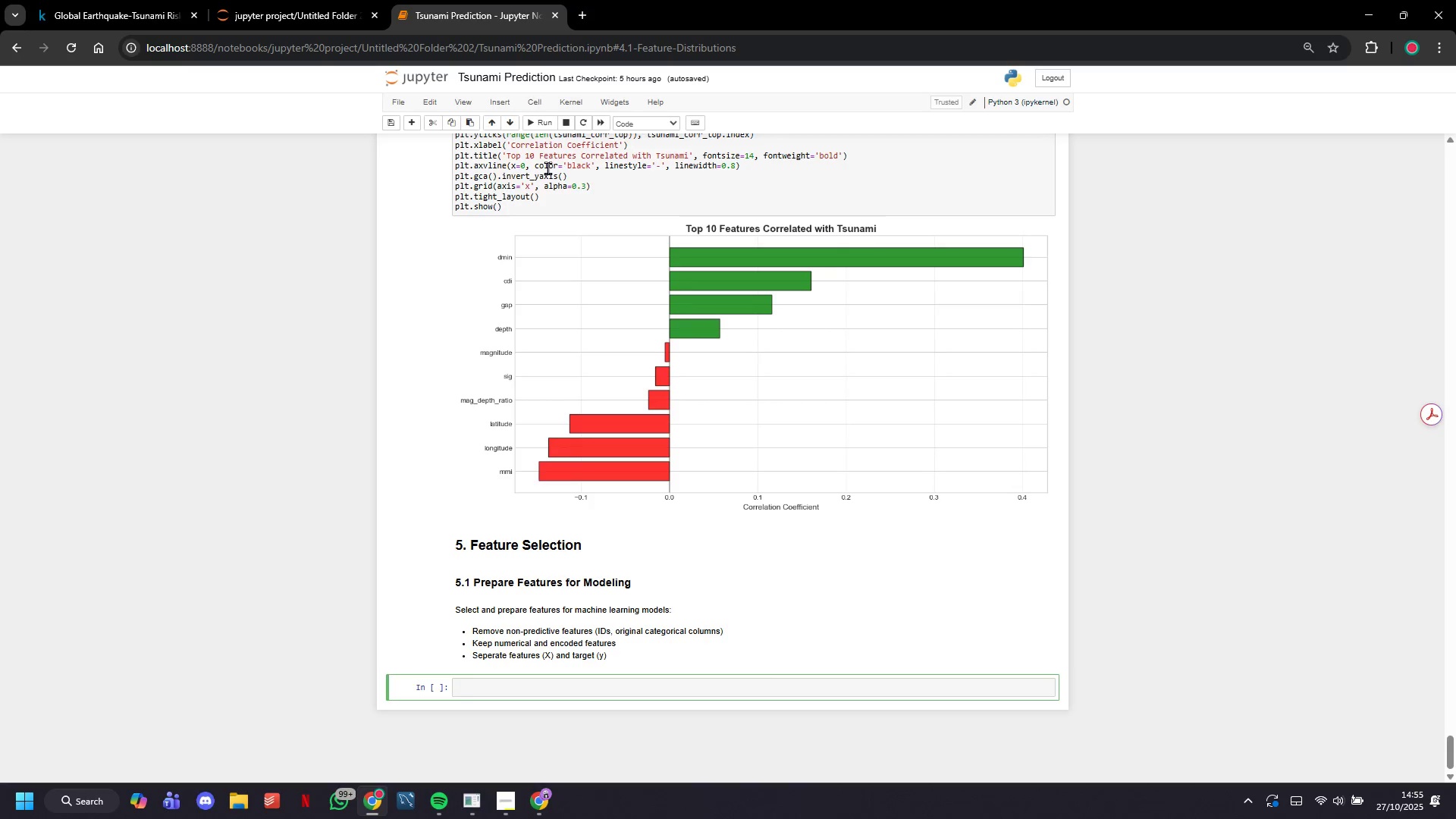 
left_click([482, 692])
 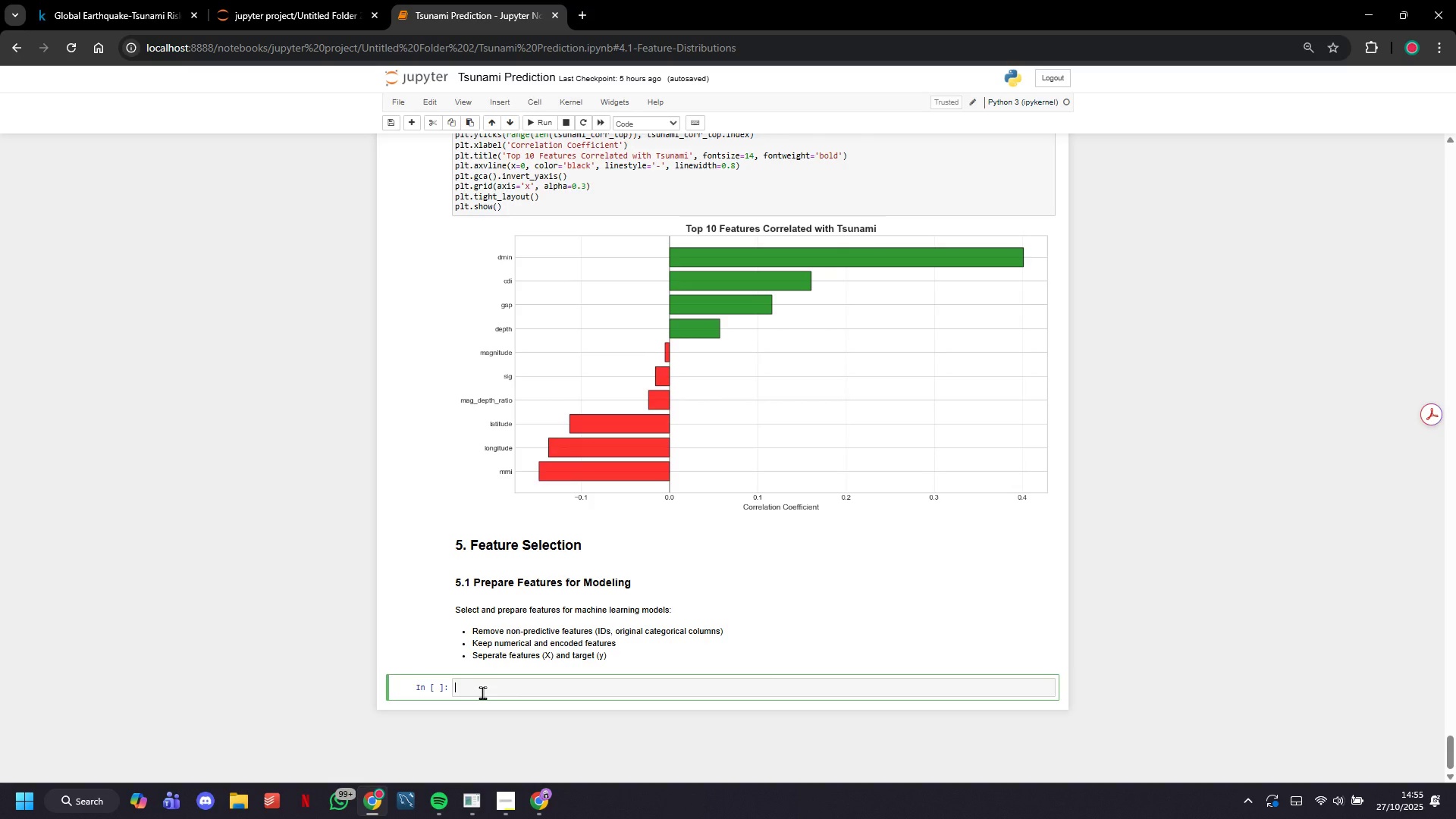 
left_click([481, 694])
 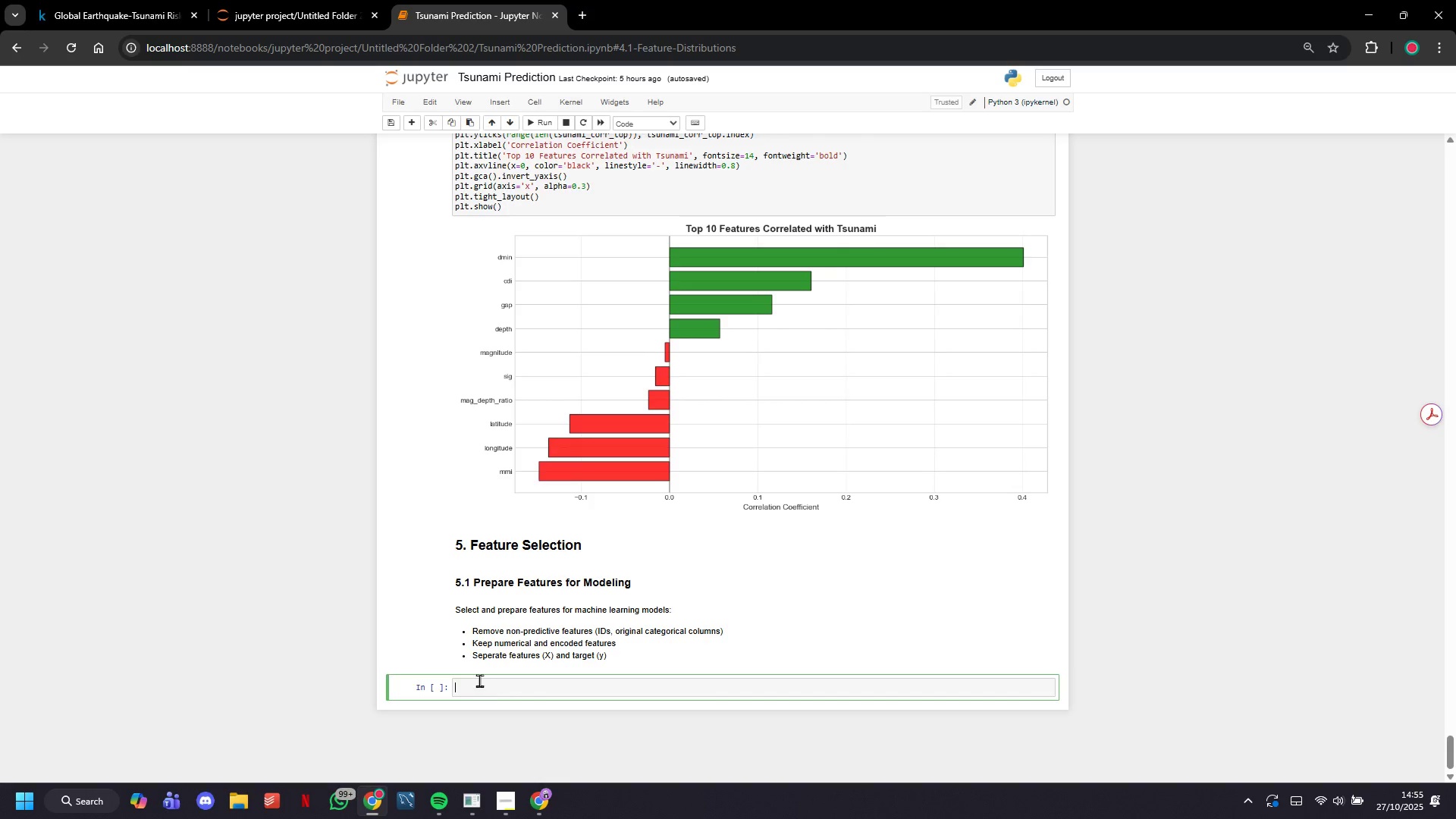 
type(# Define features )
 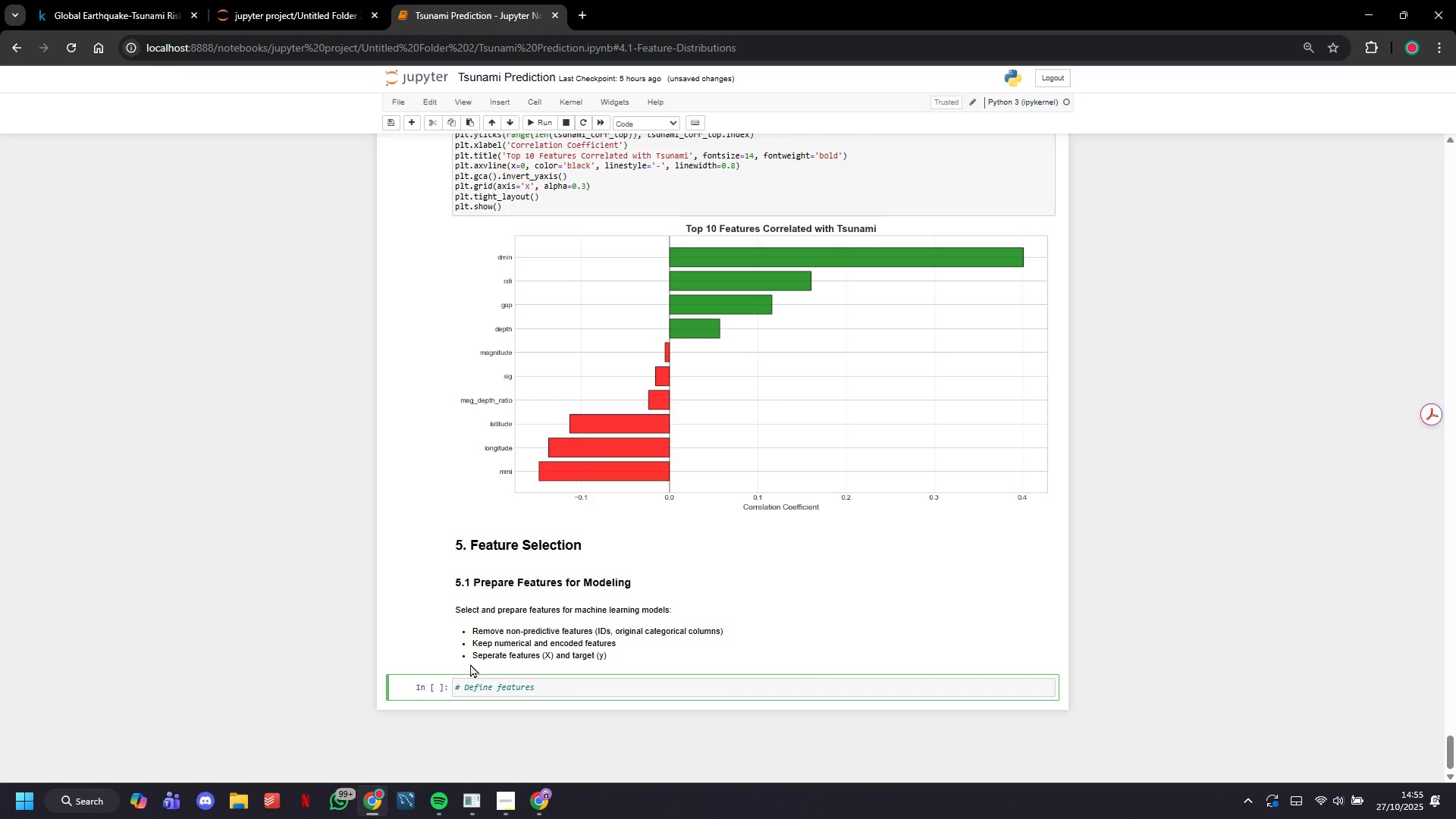 
type(r)
key(Backspace)
type(to exclude )
 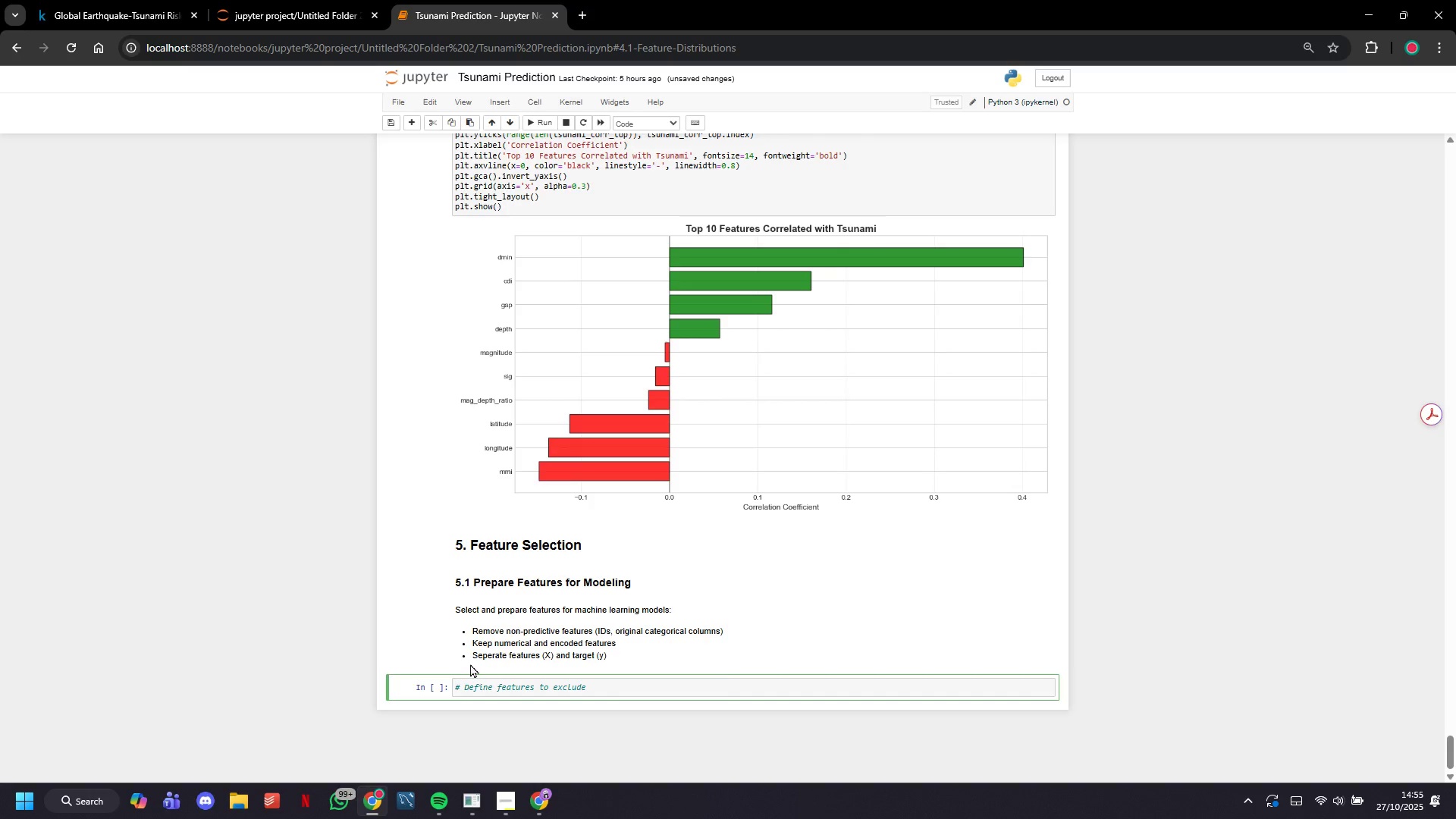 
key(Enter)
 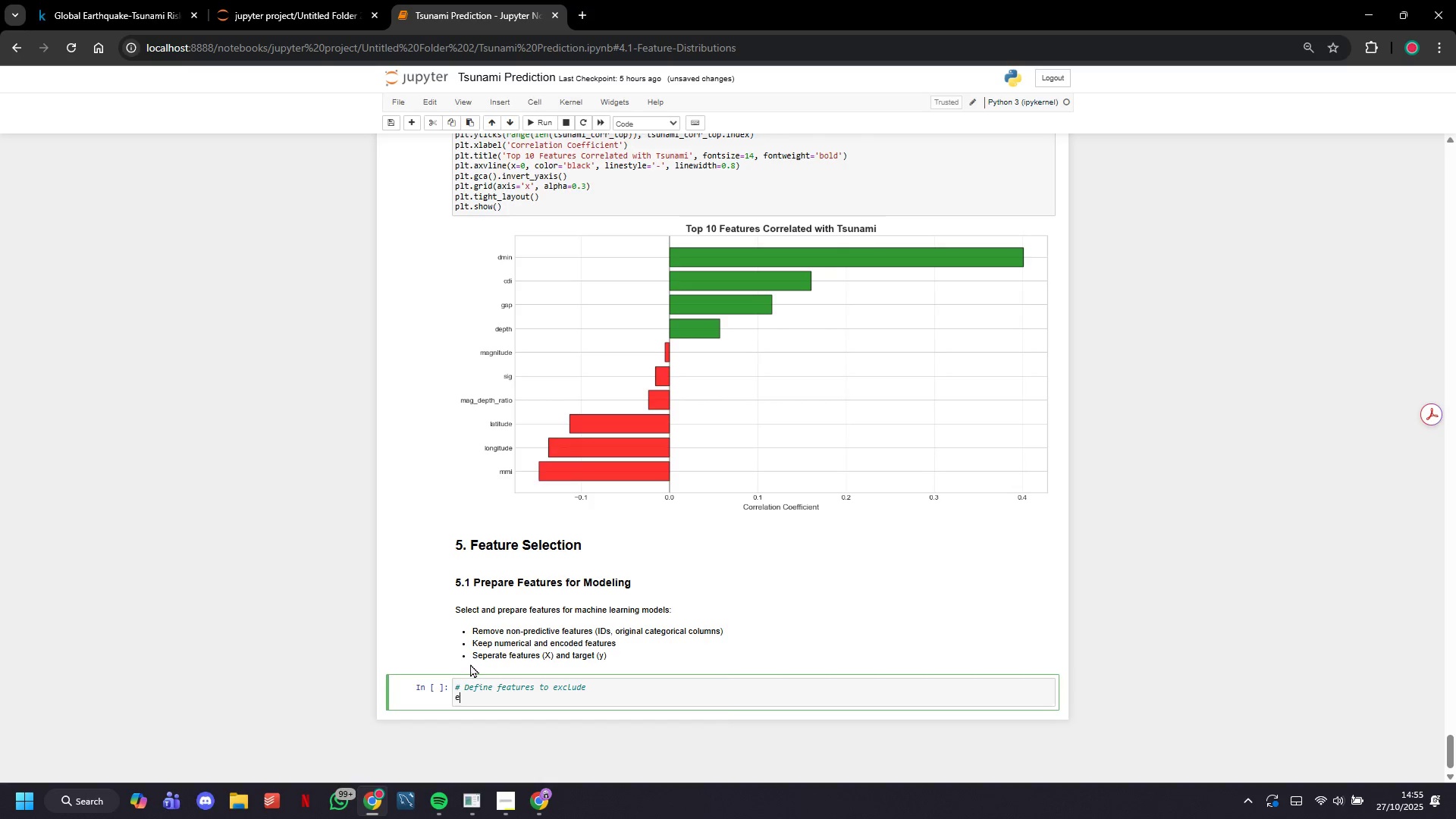 
type(exclude_cols = ['tsunami)
 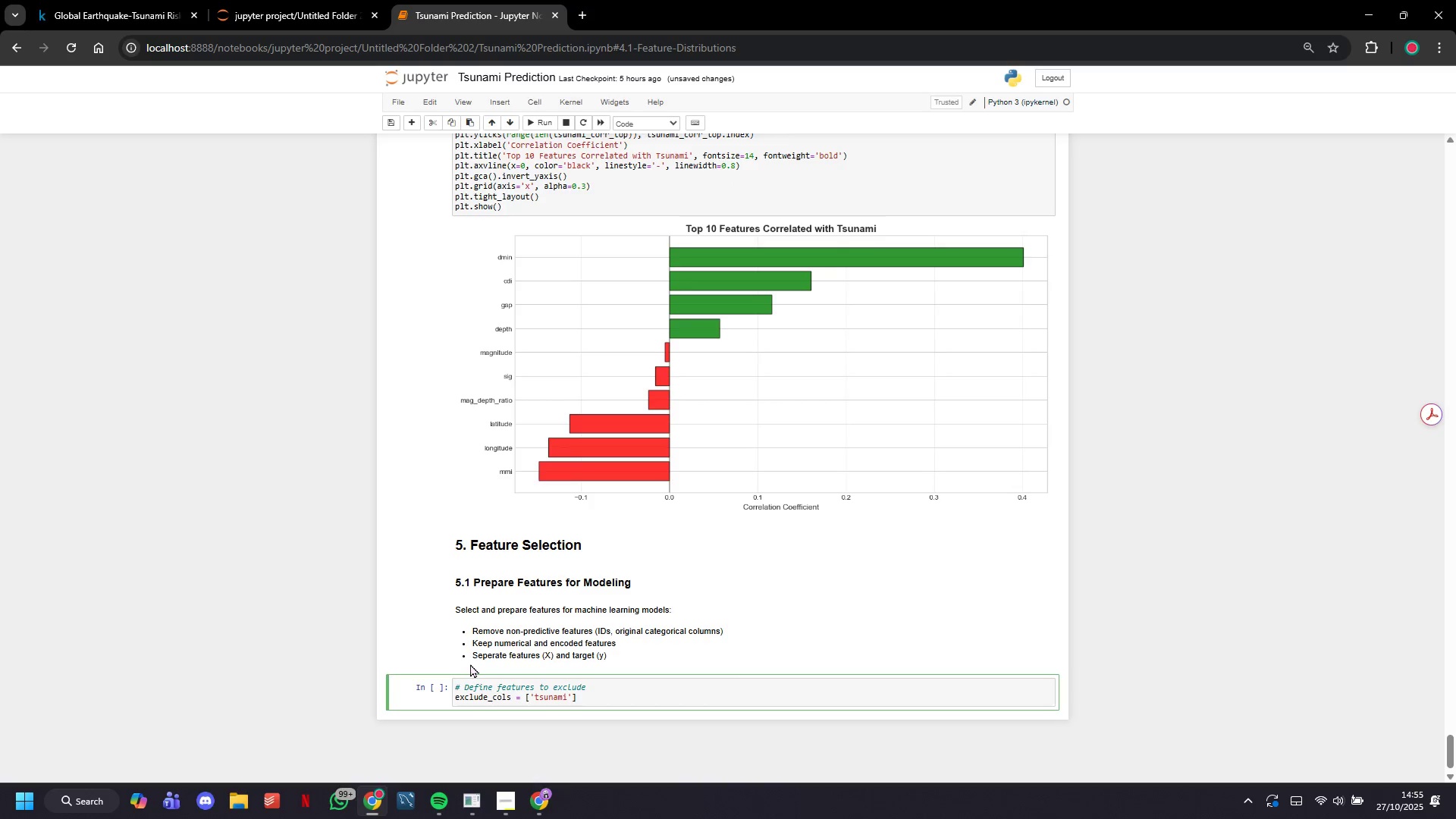 
key(ArrowRight)
 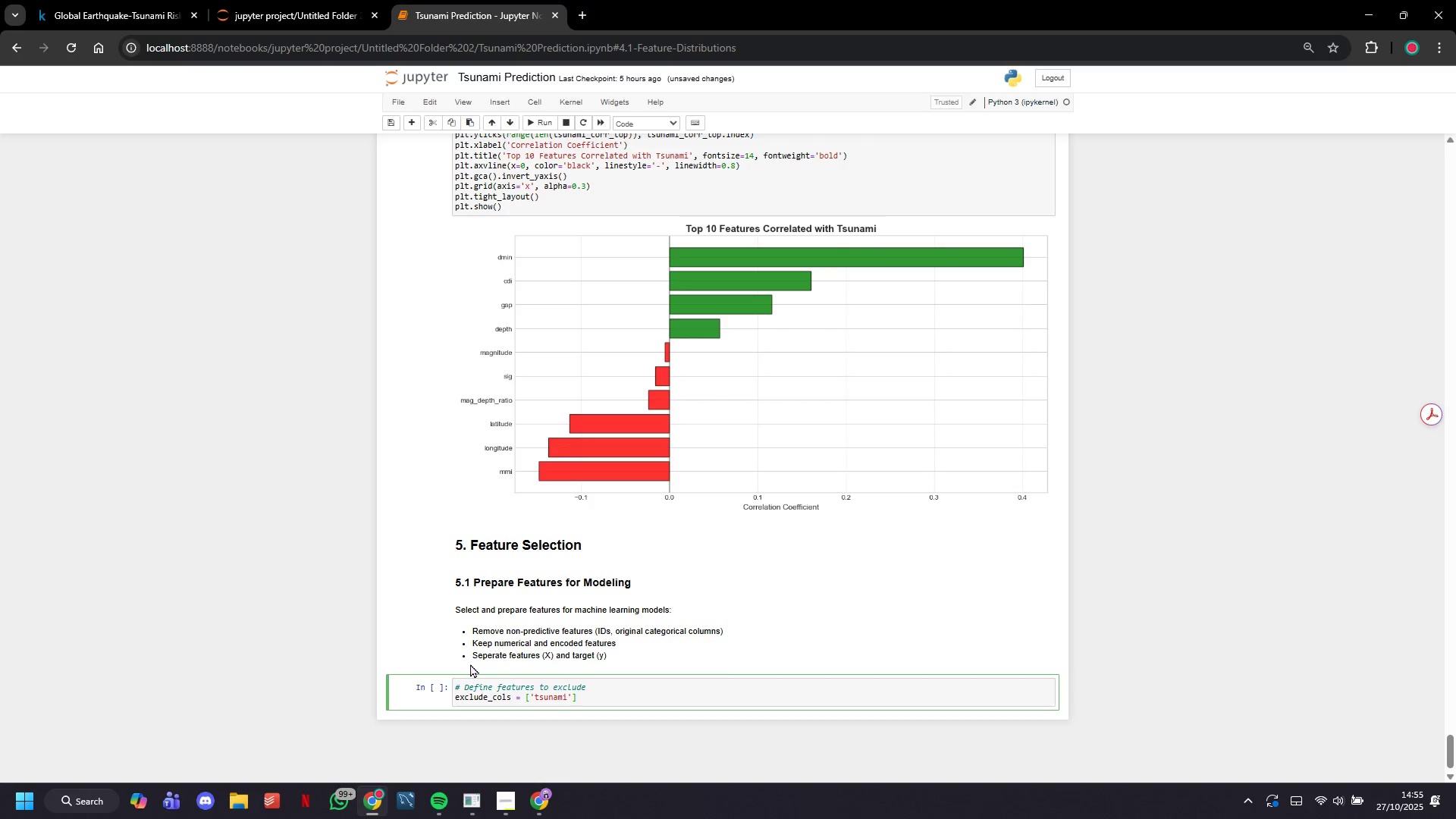 
type(,'magnitude_category)
 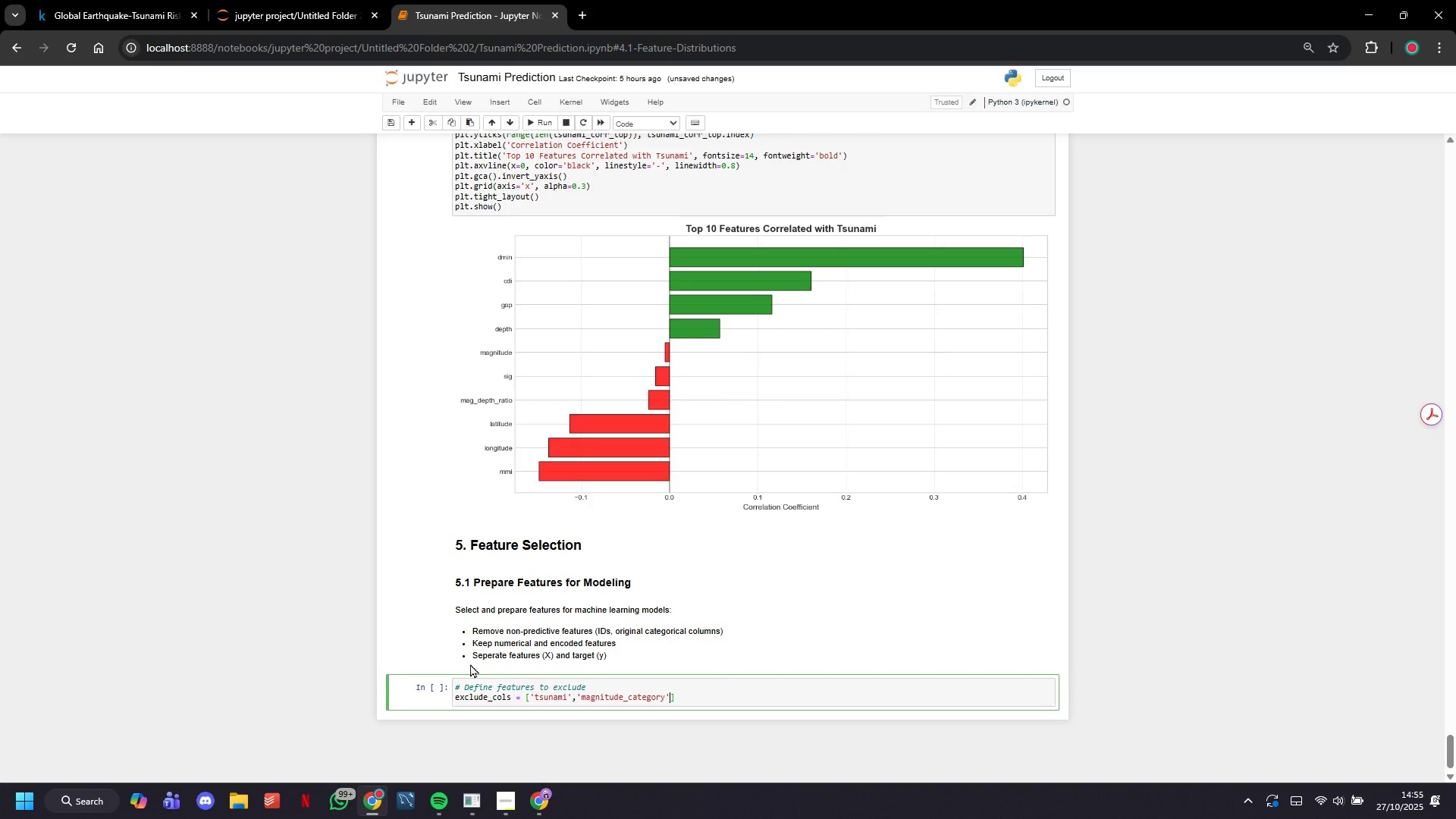 
 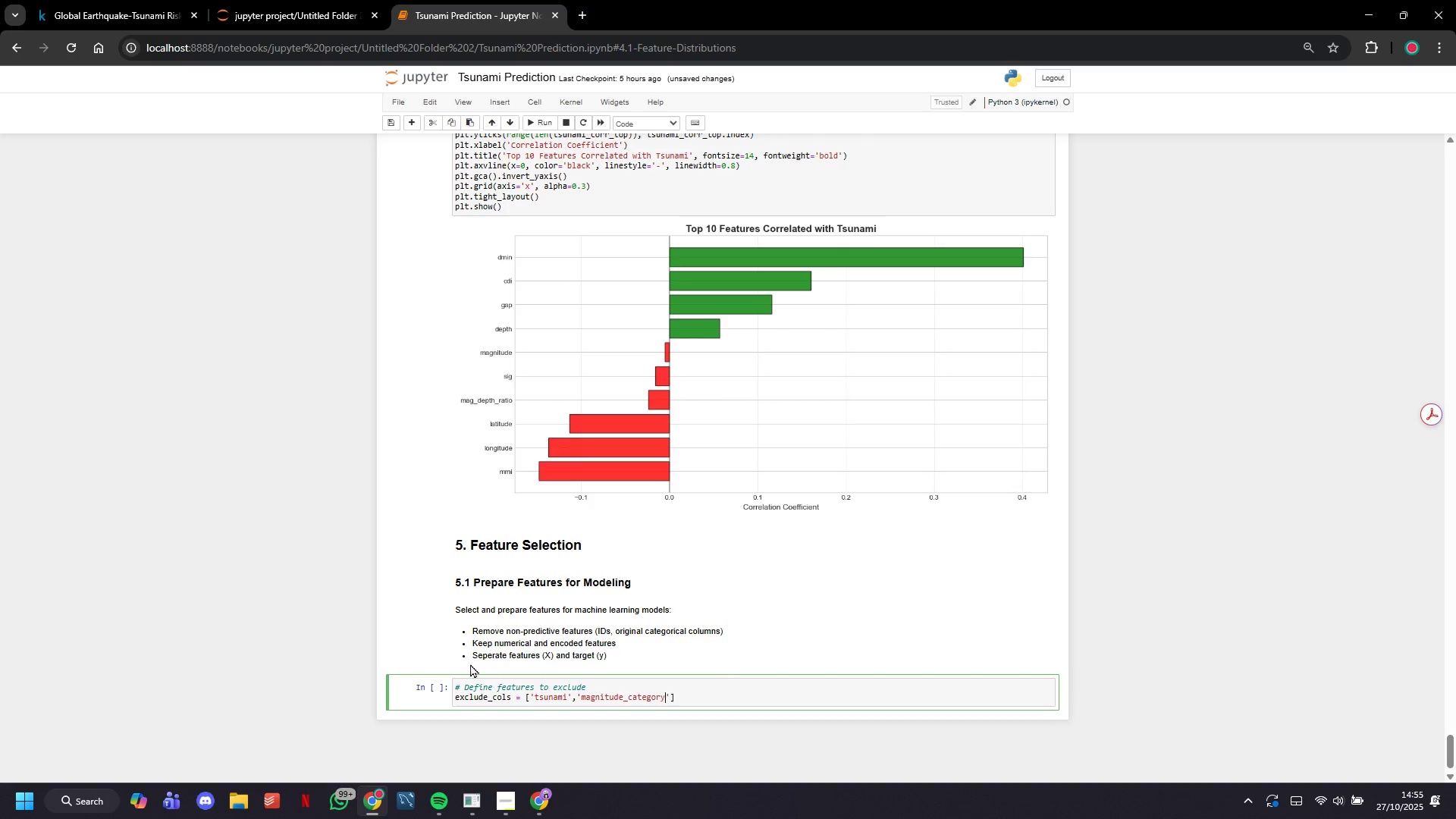 
key(ArrowRight)
 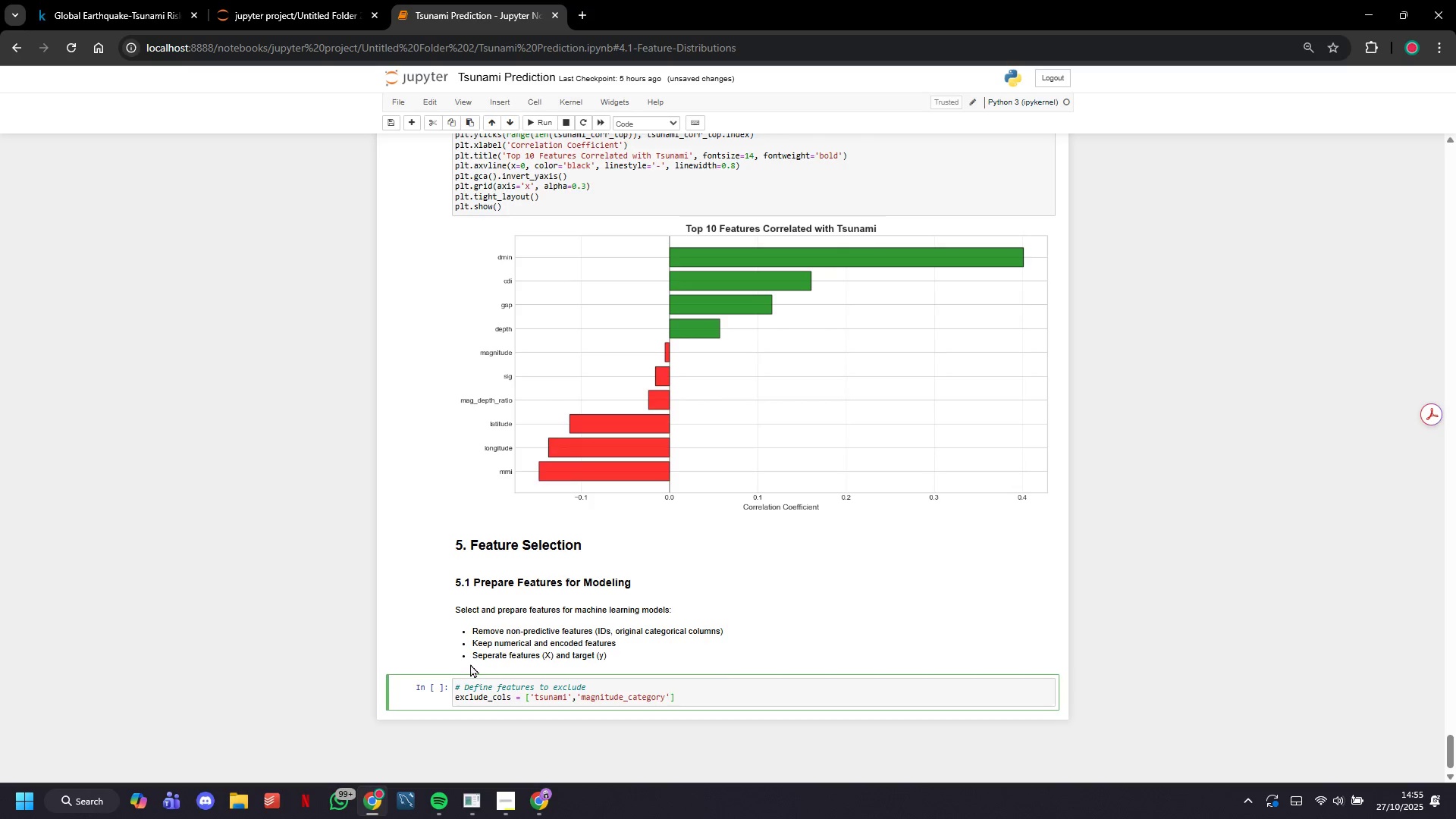 
type(,'depth_category)
 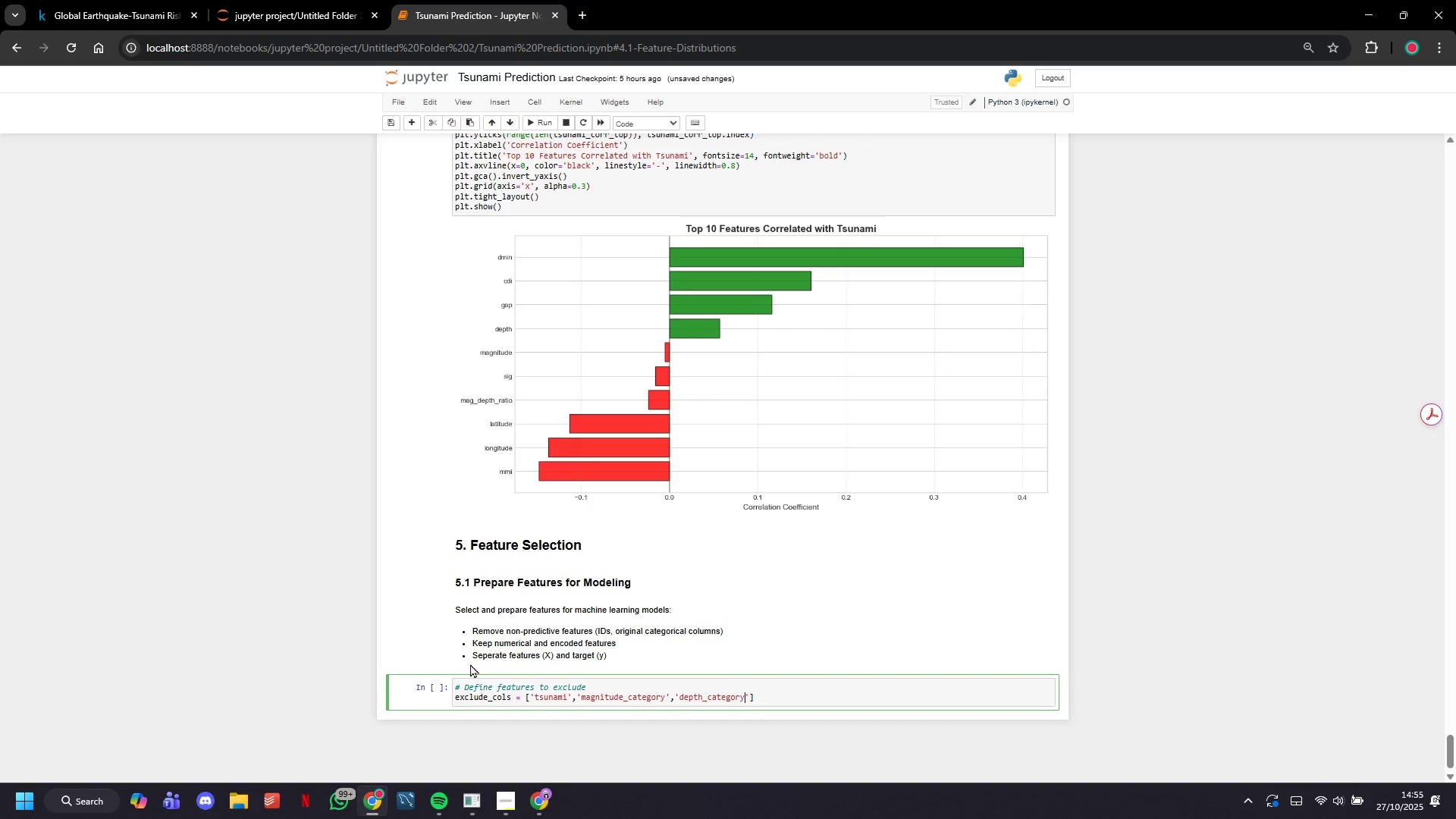 
key(ArrowRight)
 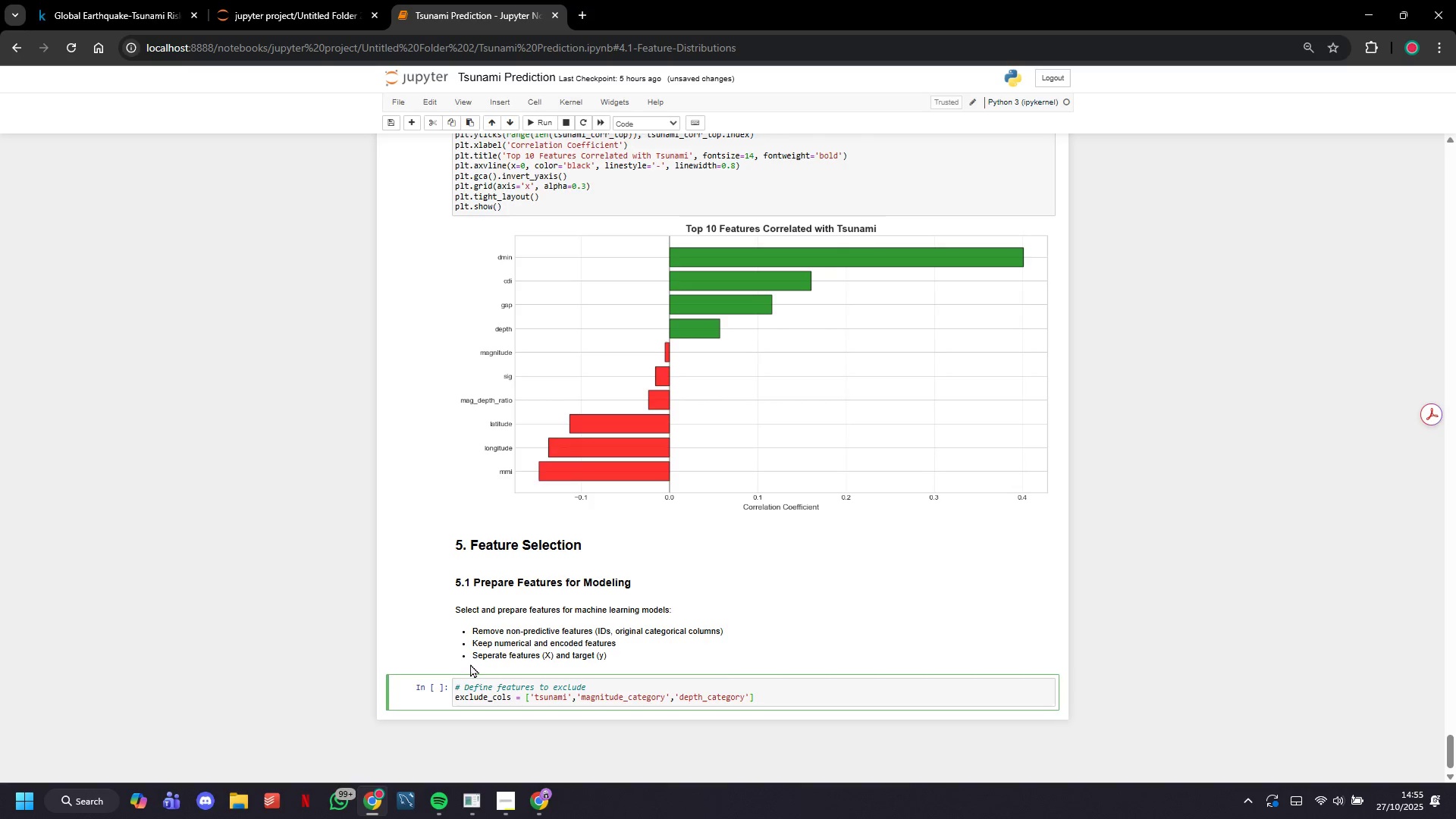 
type(, 'region)
 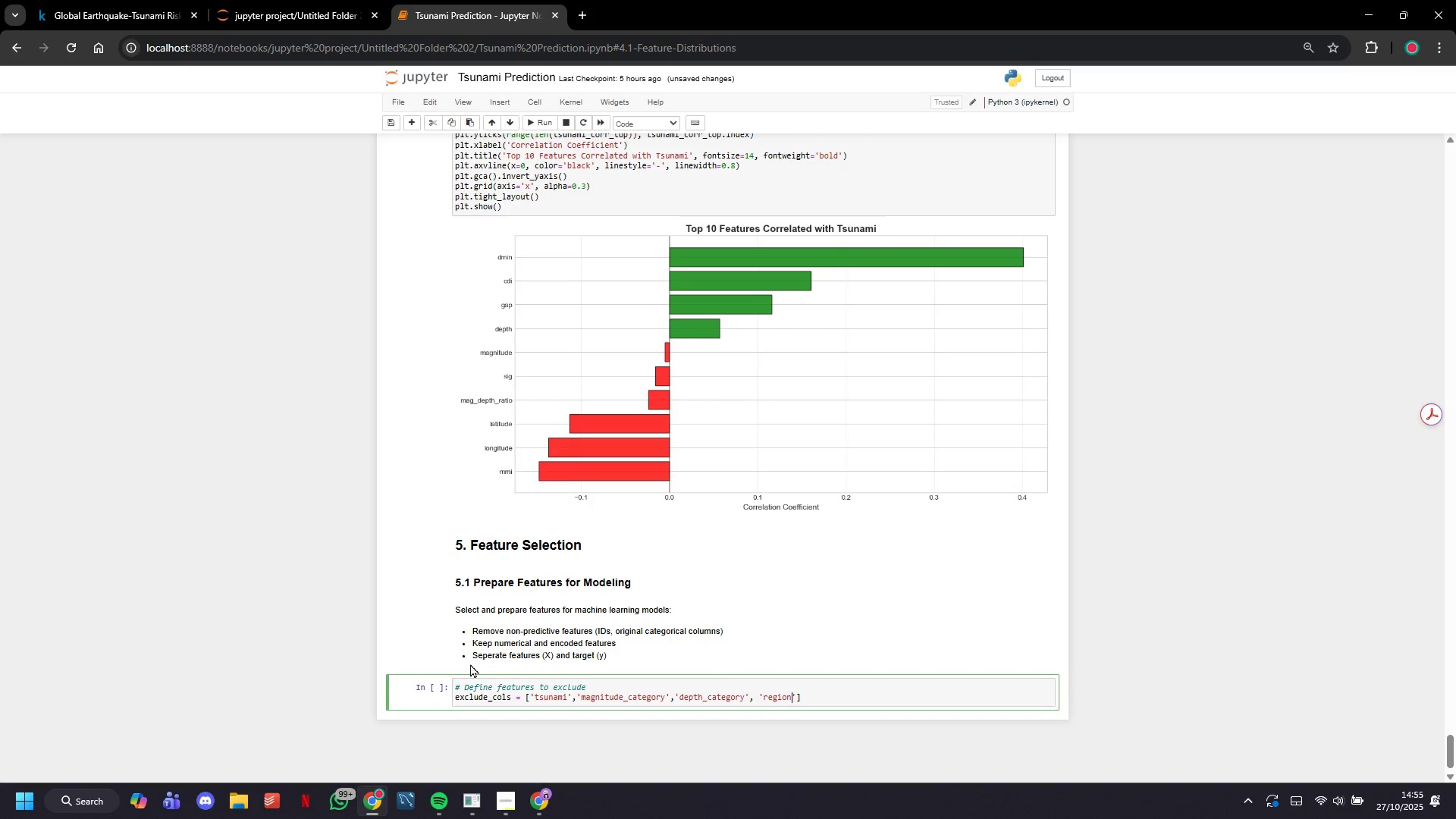 
key(ArrowRight)
 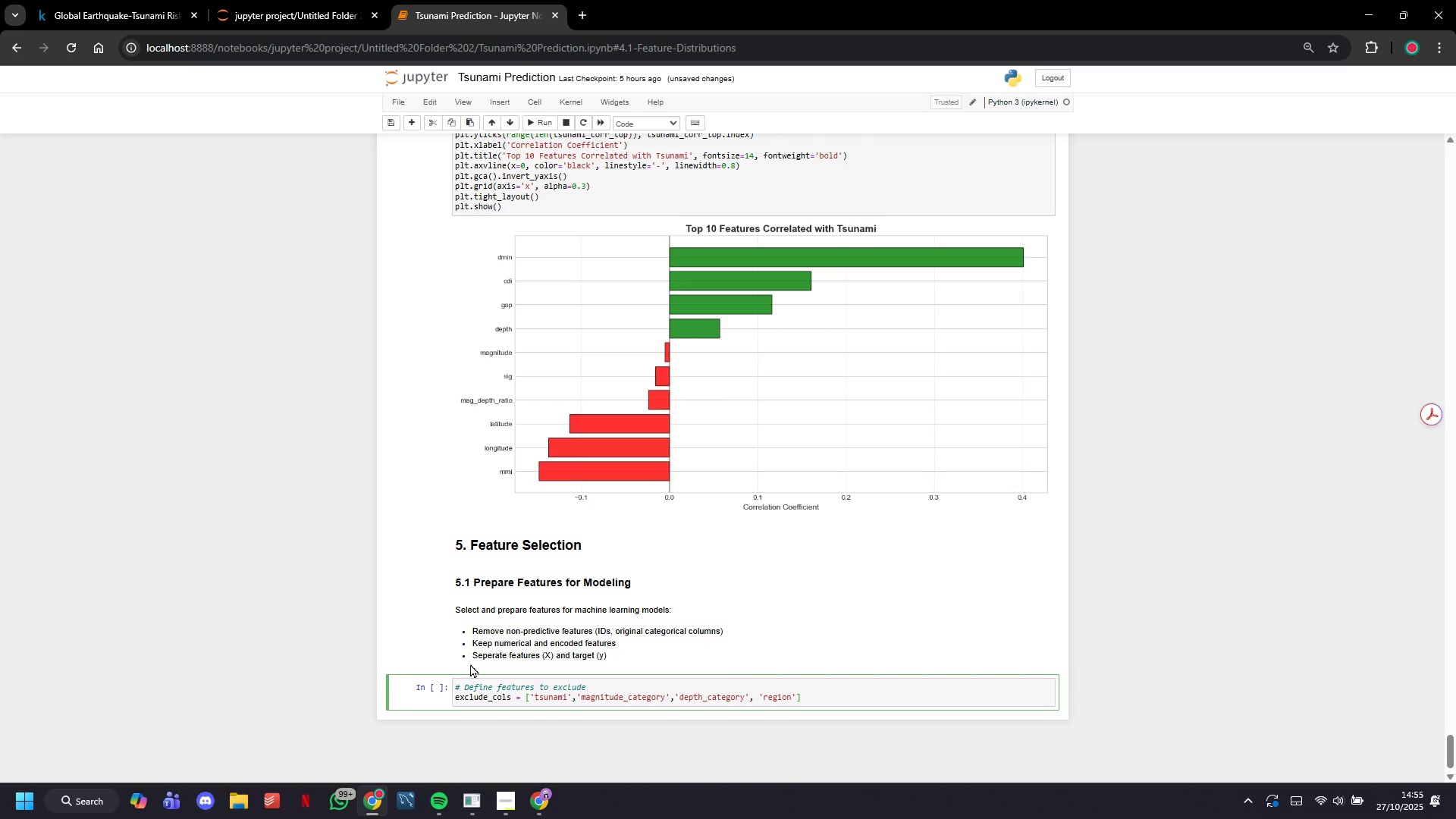 
type(,'season)
 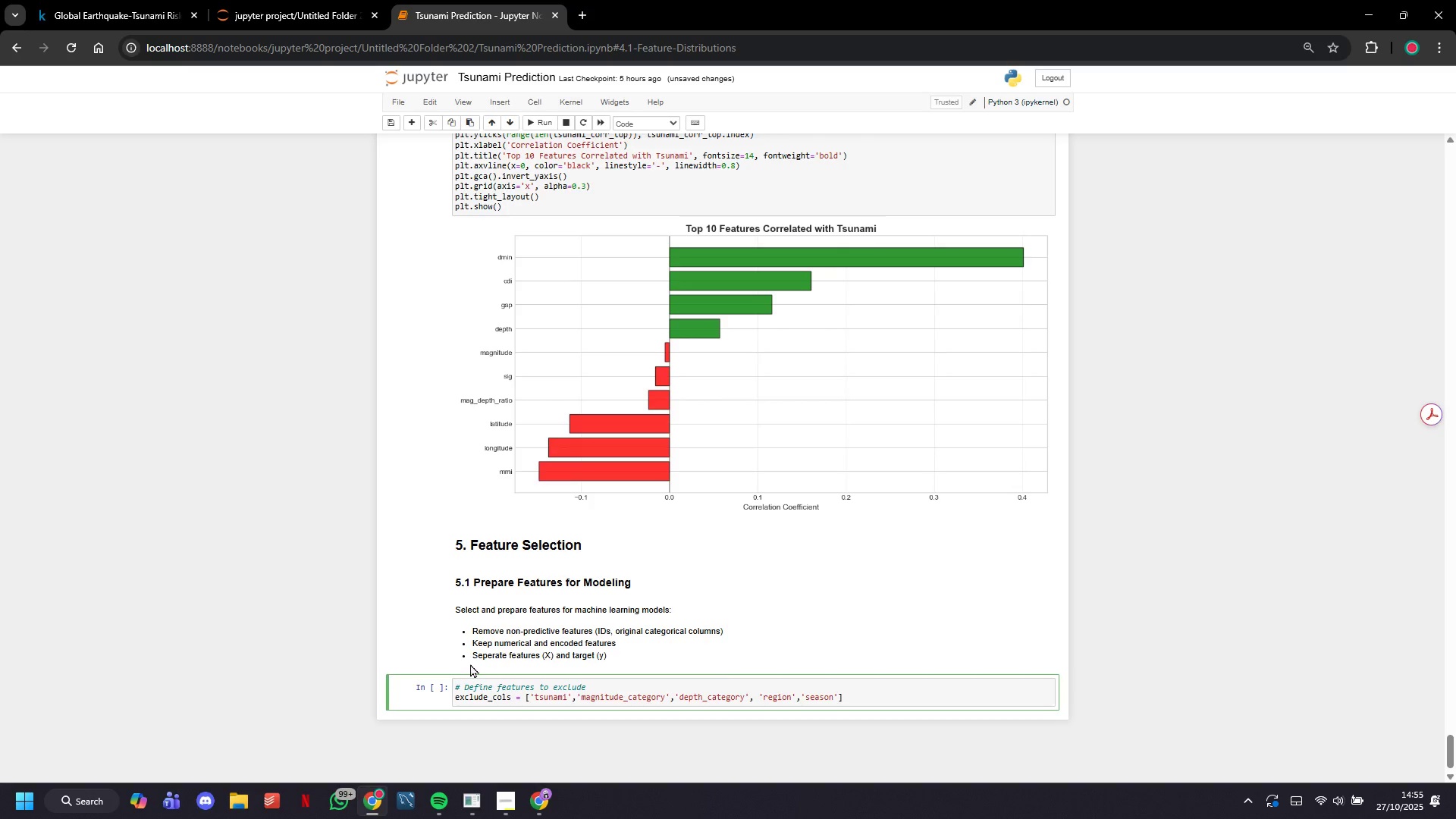 
key(ArrowRight)
 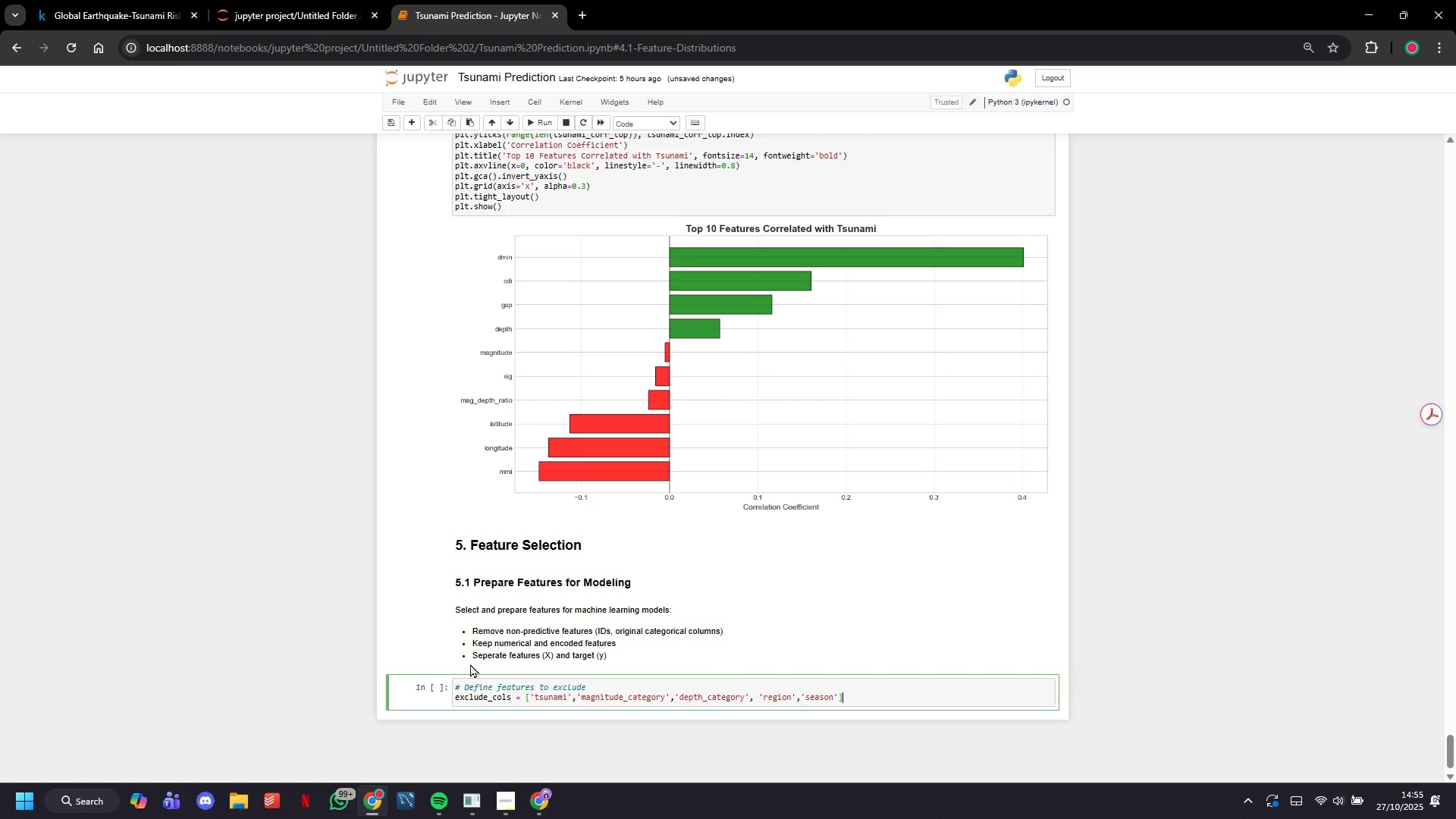 
key(ArrowRight)
 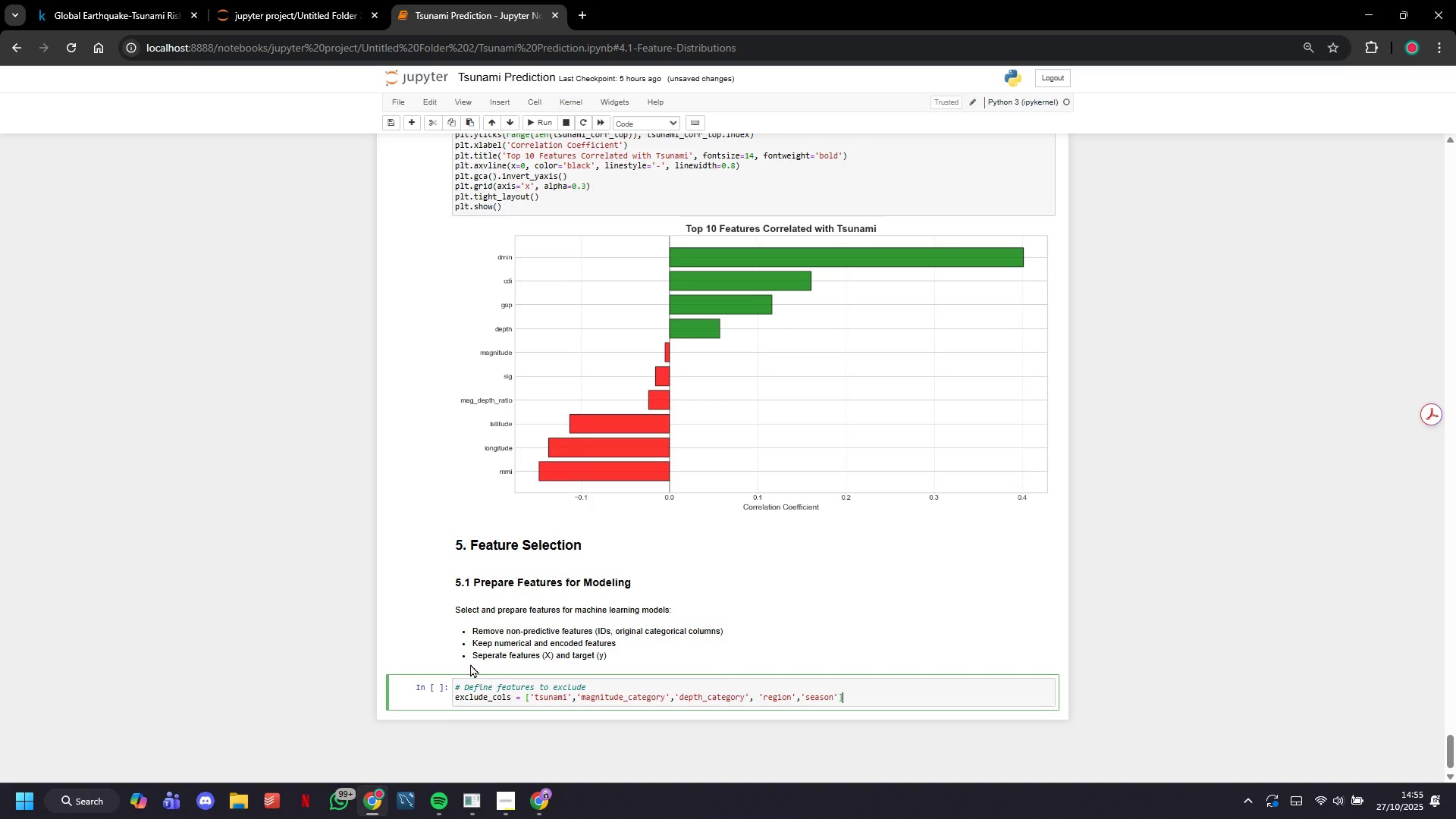 
key(Enter)
 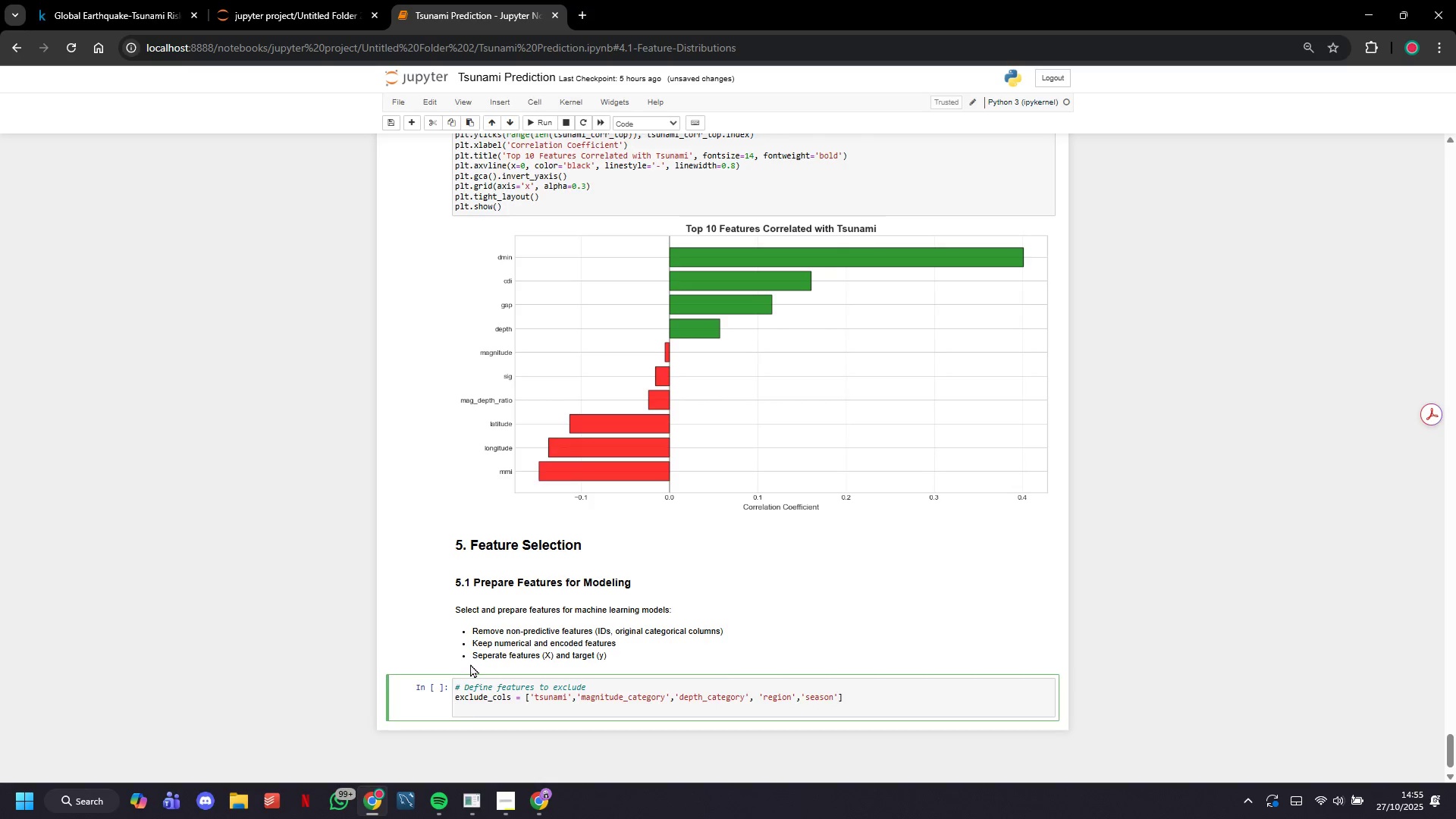 
key(Enter)
 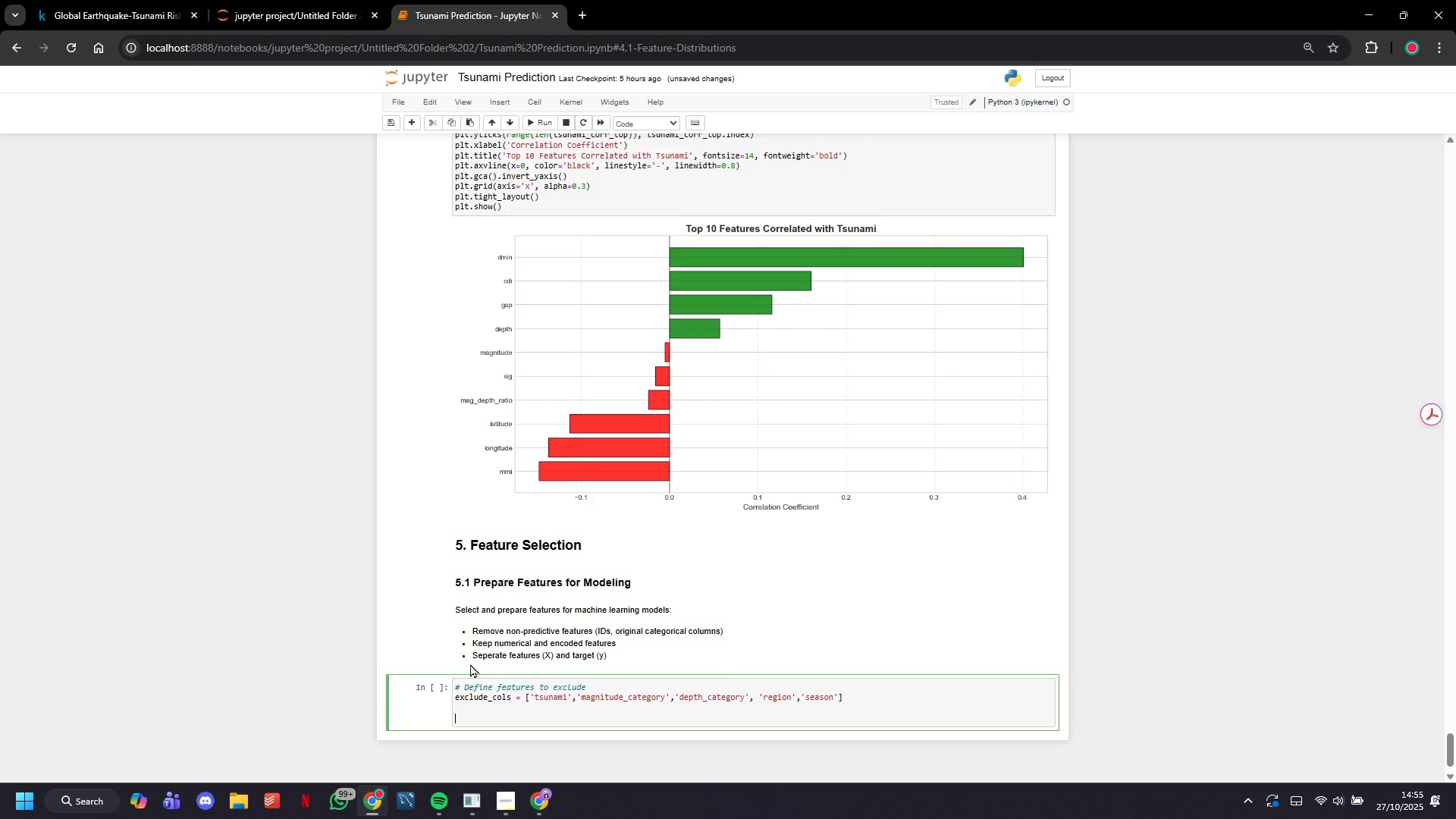 
type(# Selct)
key(Backspace)
key(Backspace)
type(ect feature columns)
 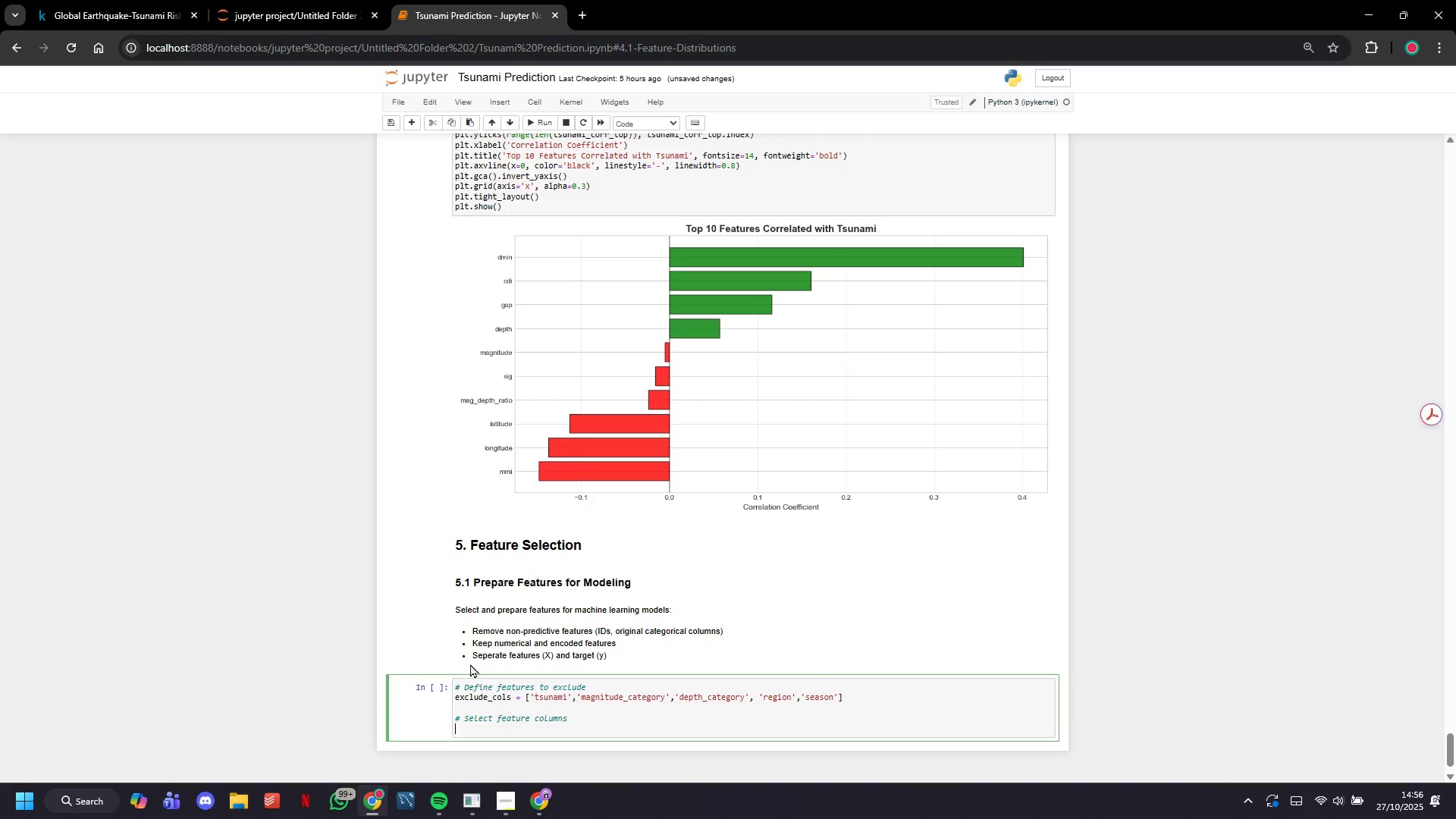 
key(Enter)
 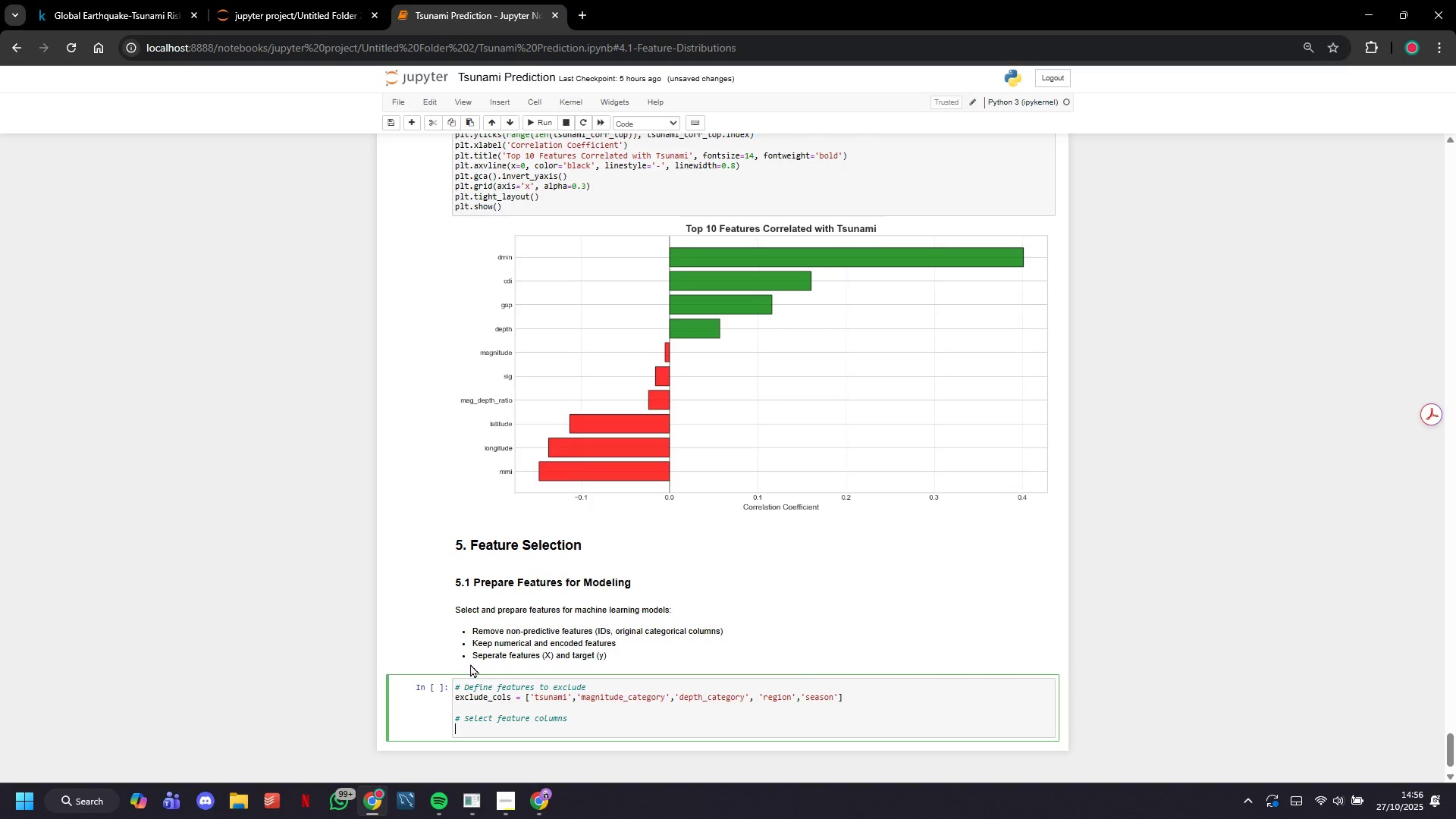 
type(feature-cols )
key(Backspace)
key(Backspace)
key(Backspace)
key(Backspace)
key(Backspace)
key(Backspace)
type(_cols -)
key(Backspace)
type(= [col for col in df_clean.columns if col not in excld)
key(Backspace)
type(ude_o)
key(Backspace)
type(cols)
 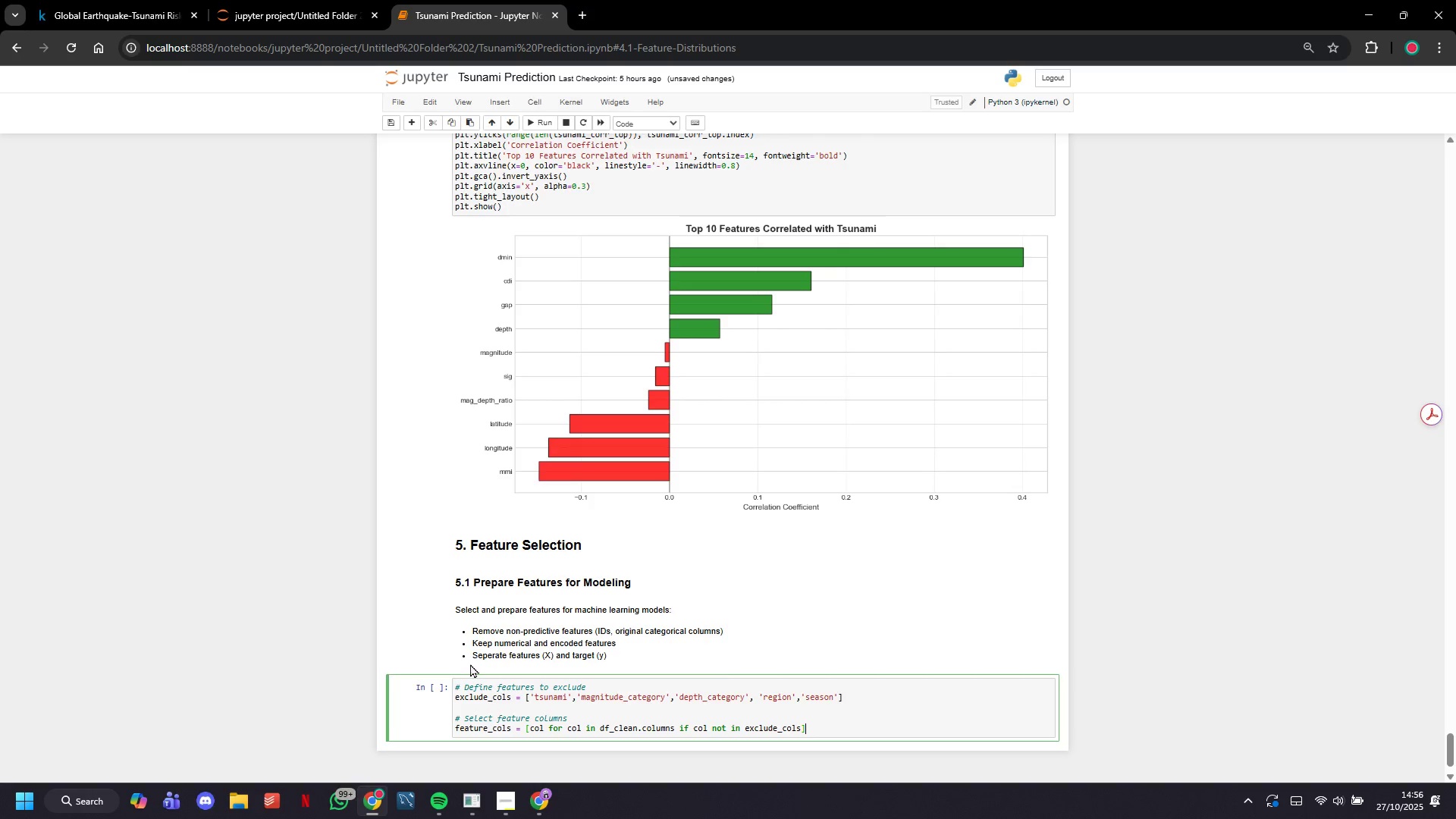 
 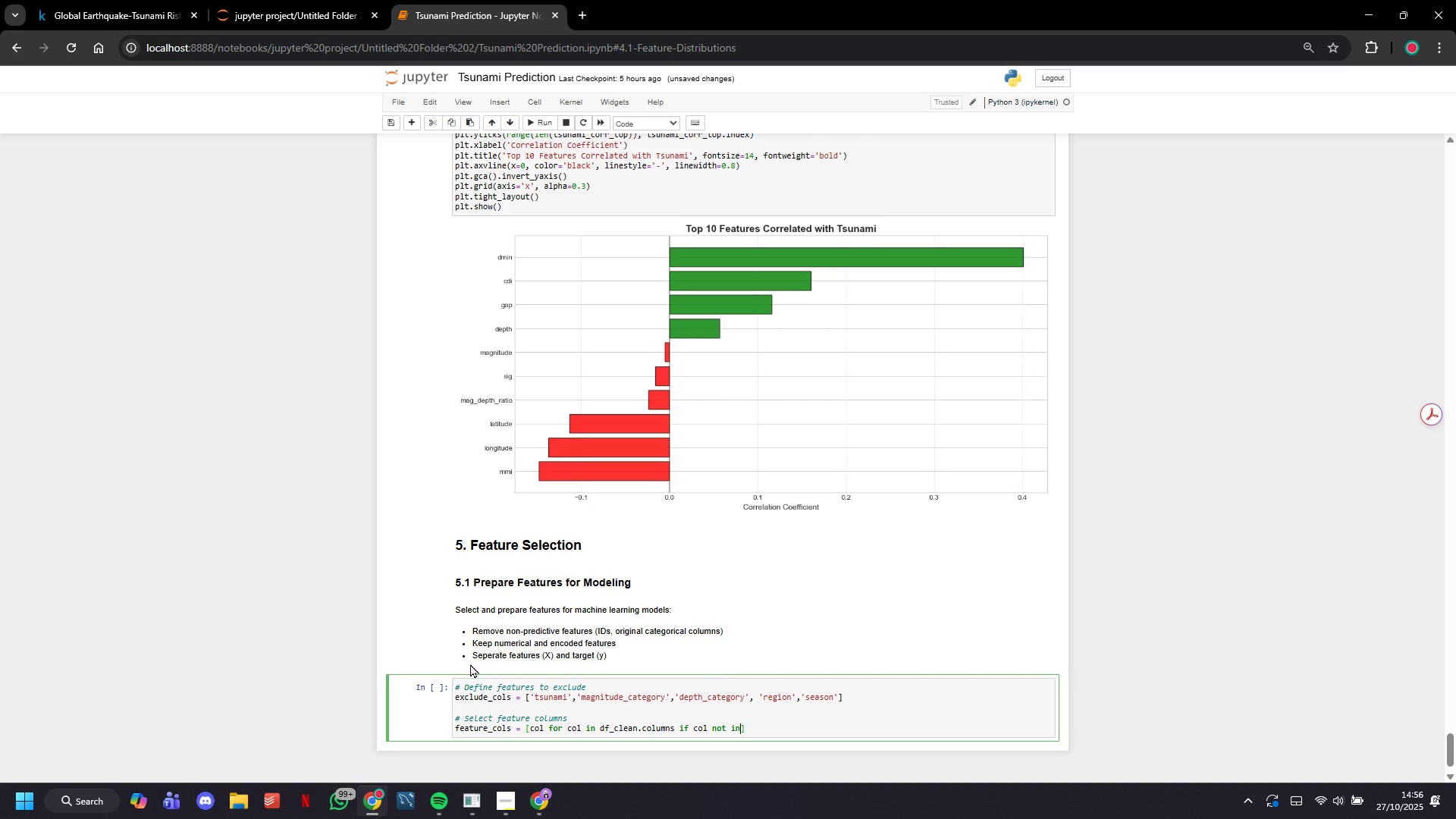 
key(ArrowRight)
 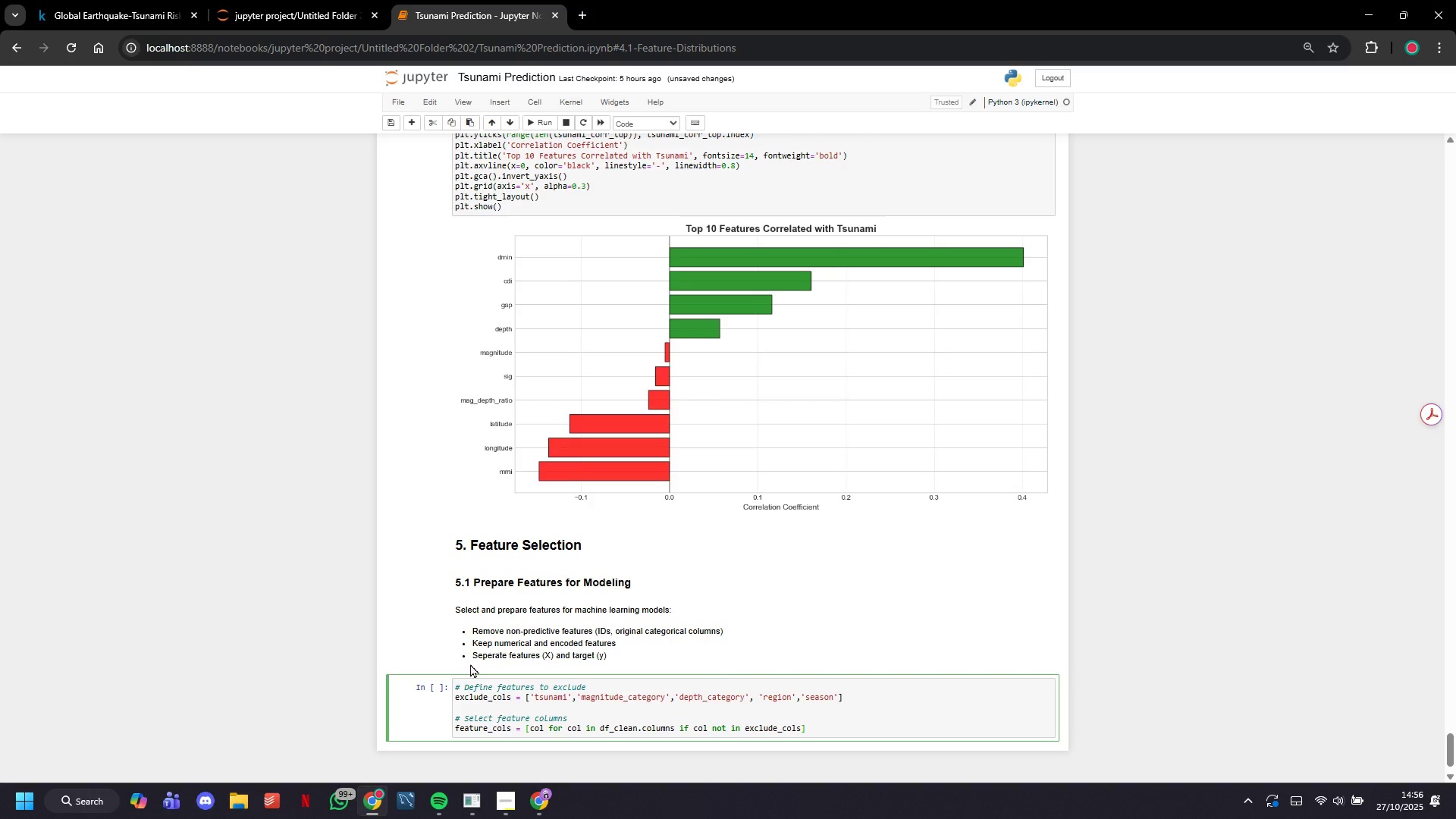 
key(Enter)
 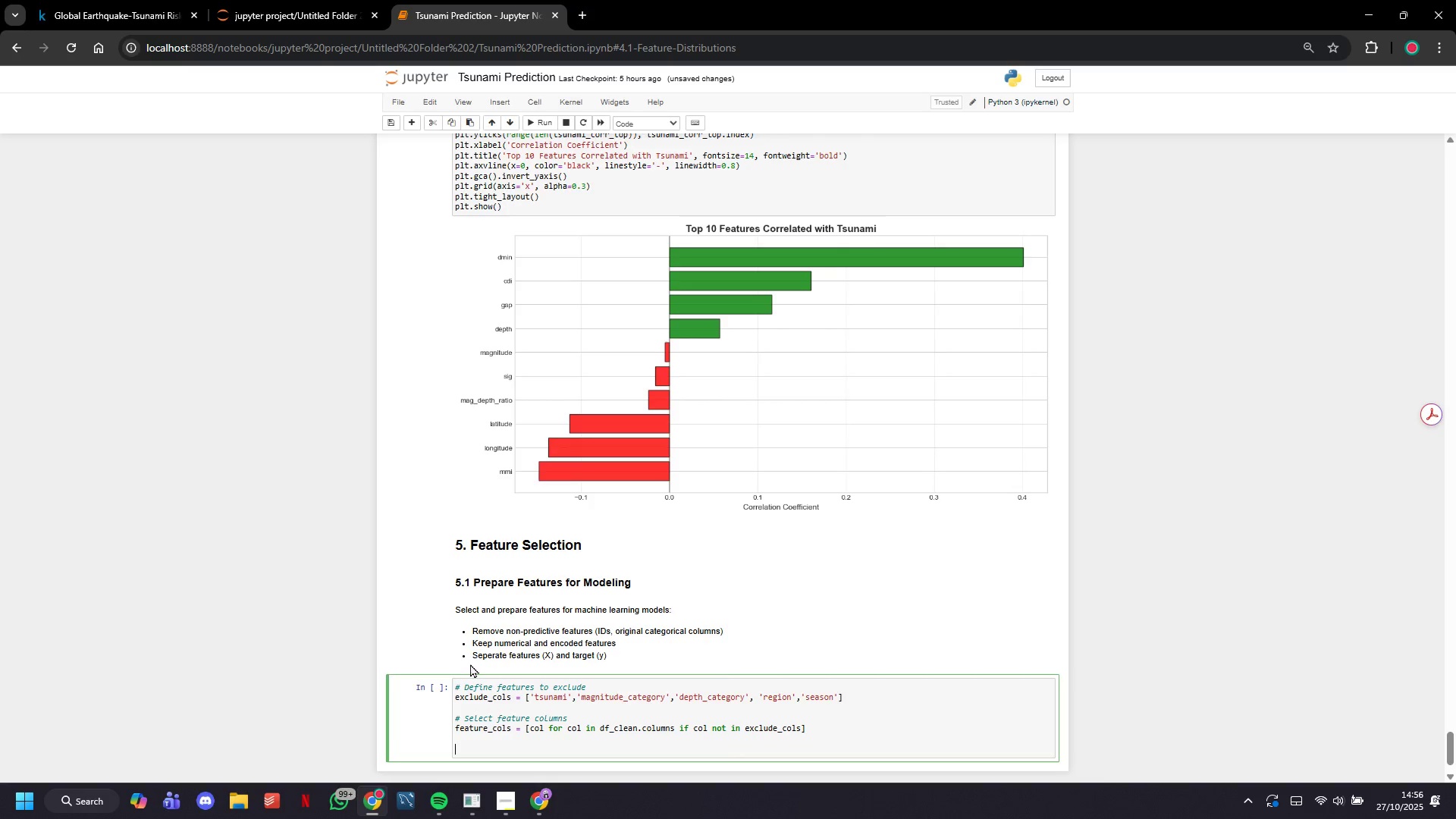 
key(Enter)
 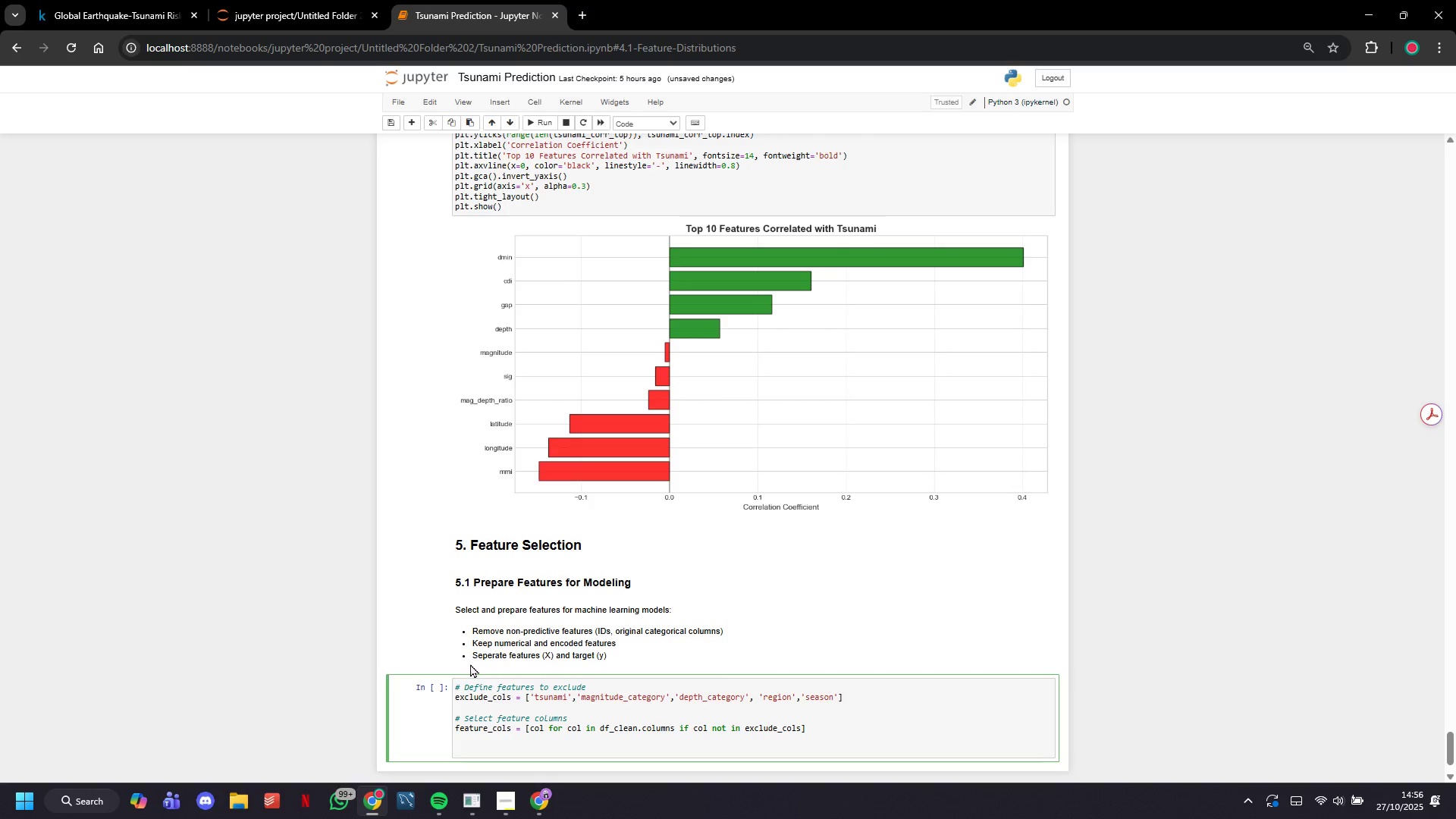 
type(print(f"")
 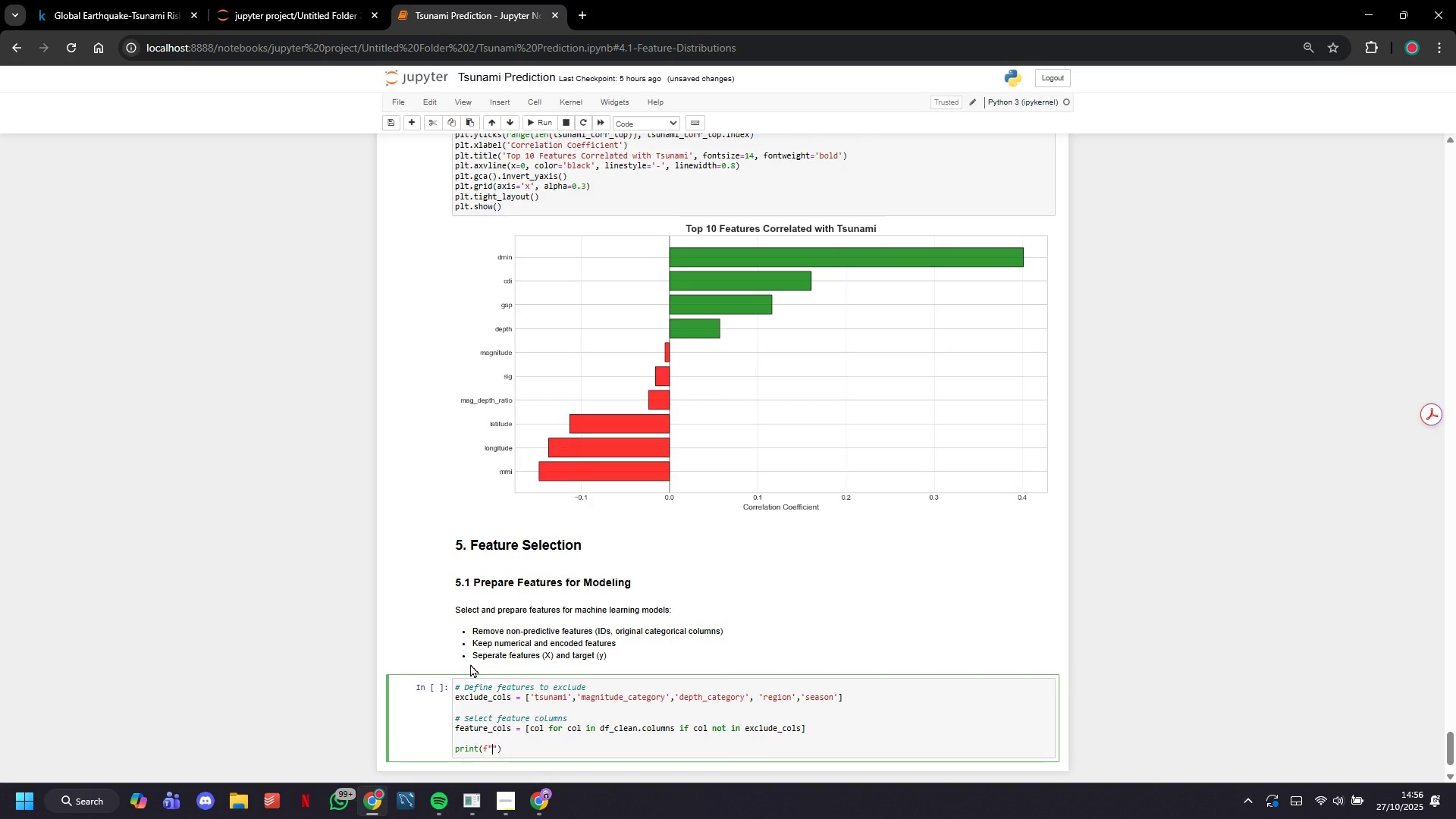 
 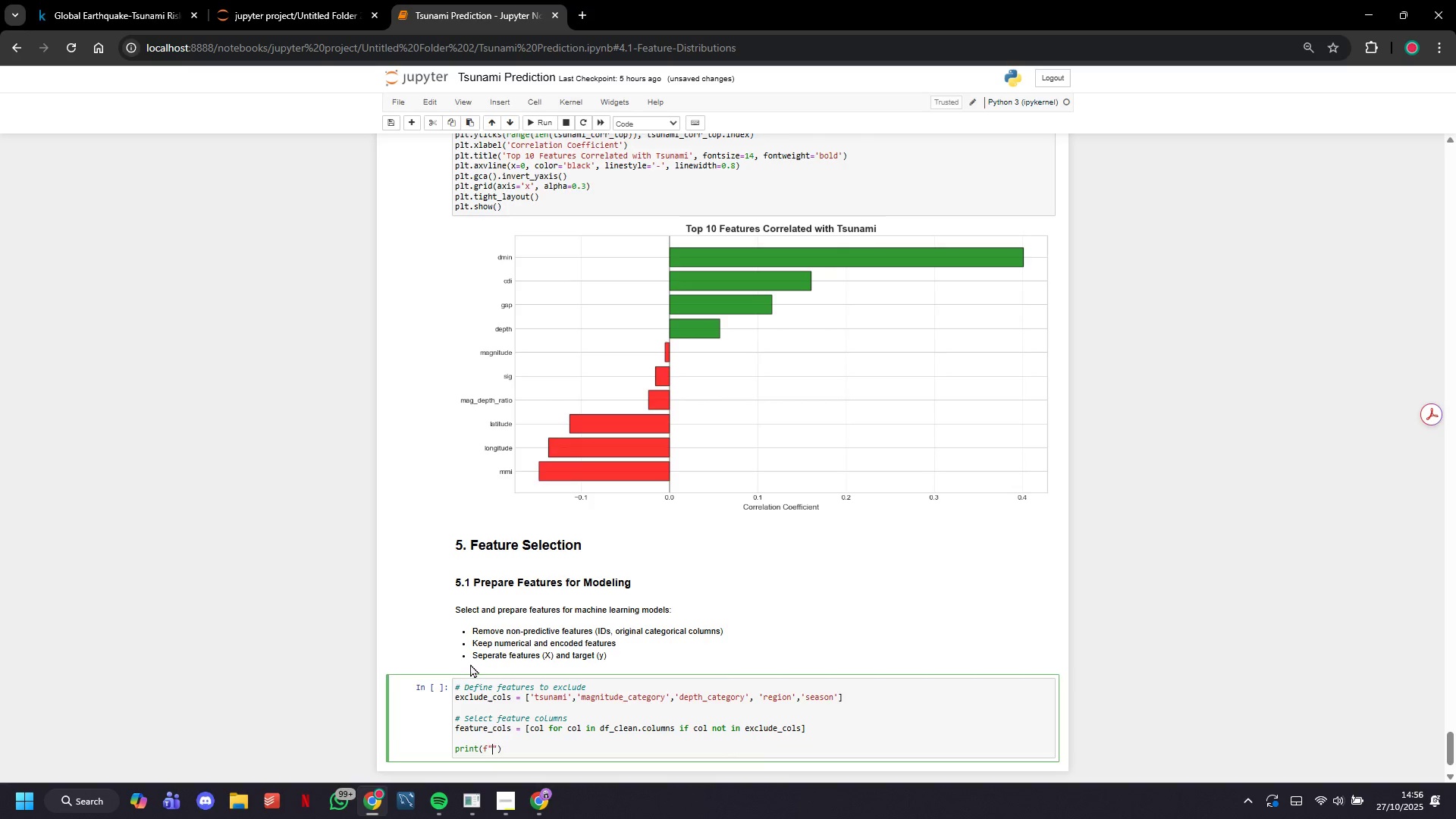 
key(ArrowLeft)
 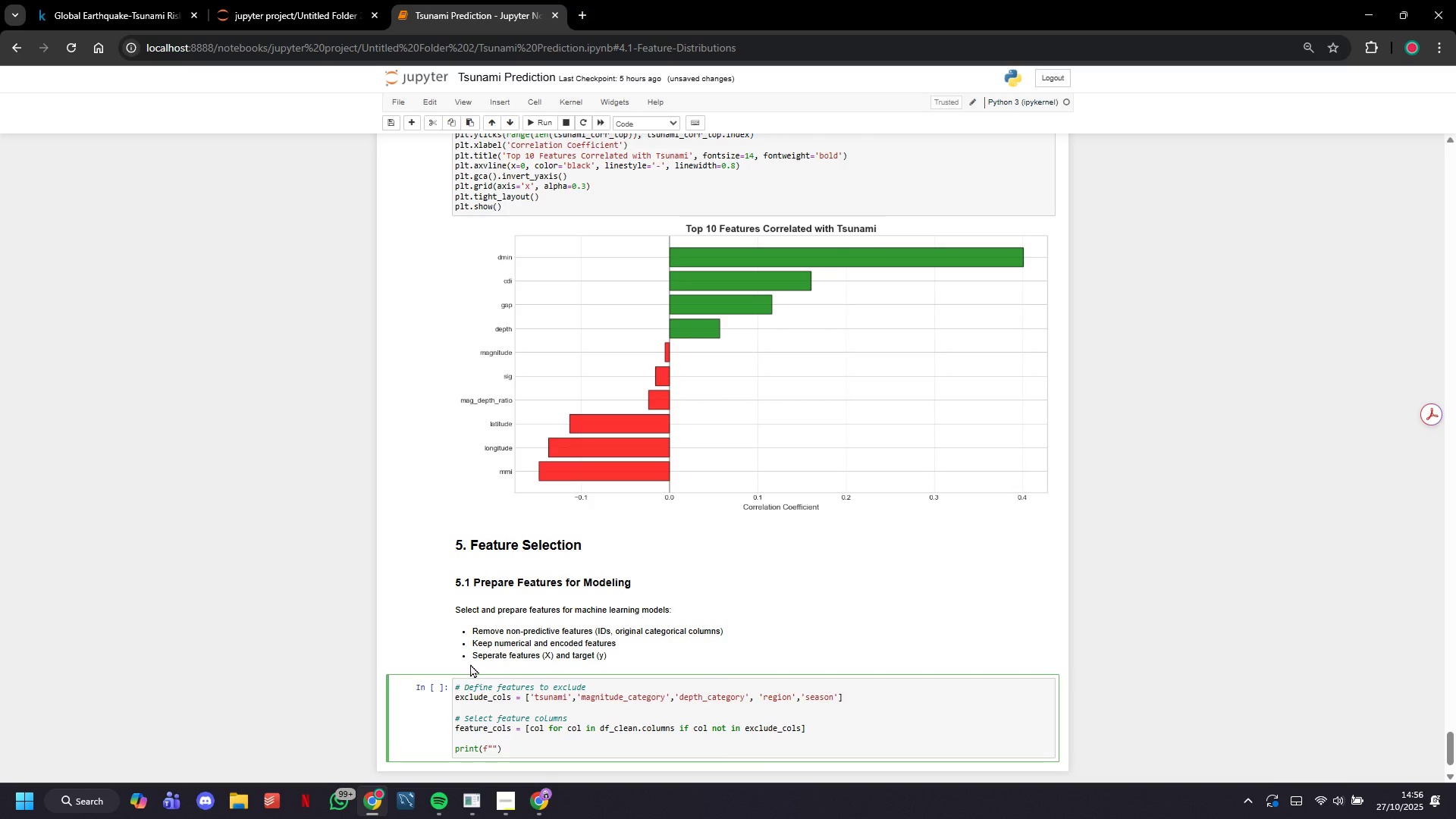 
type(Available Fa)
key(Backspace)
type(eatures: {len(feature_cols)
 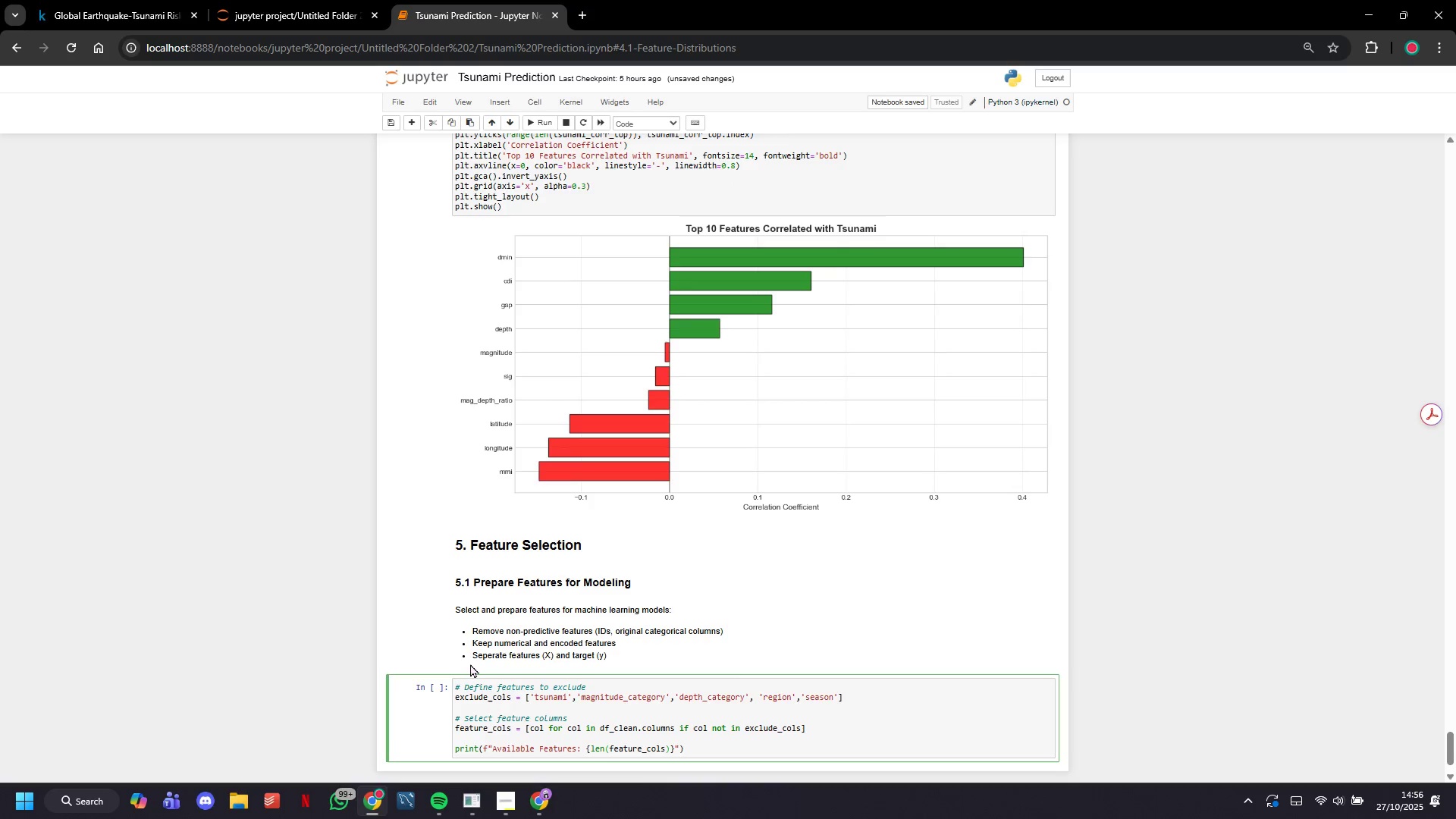 
key(ArrowRight)
 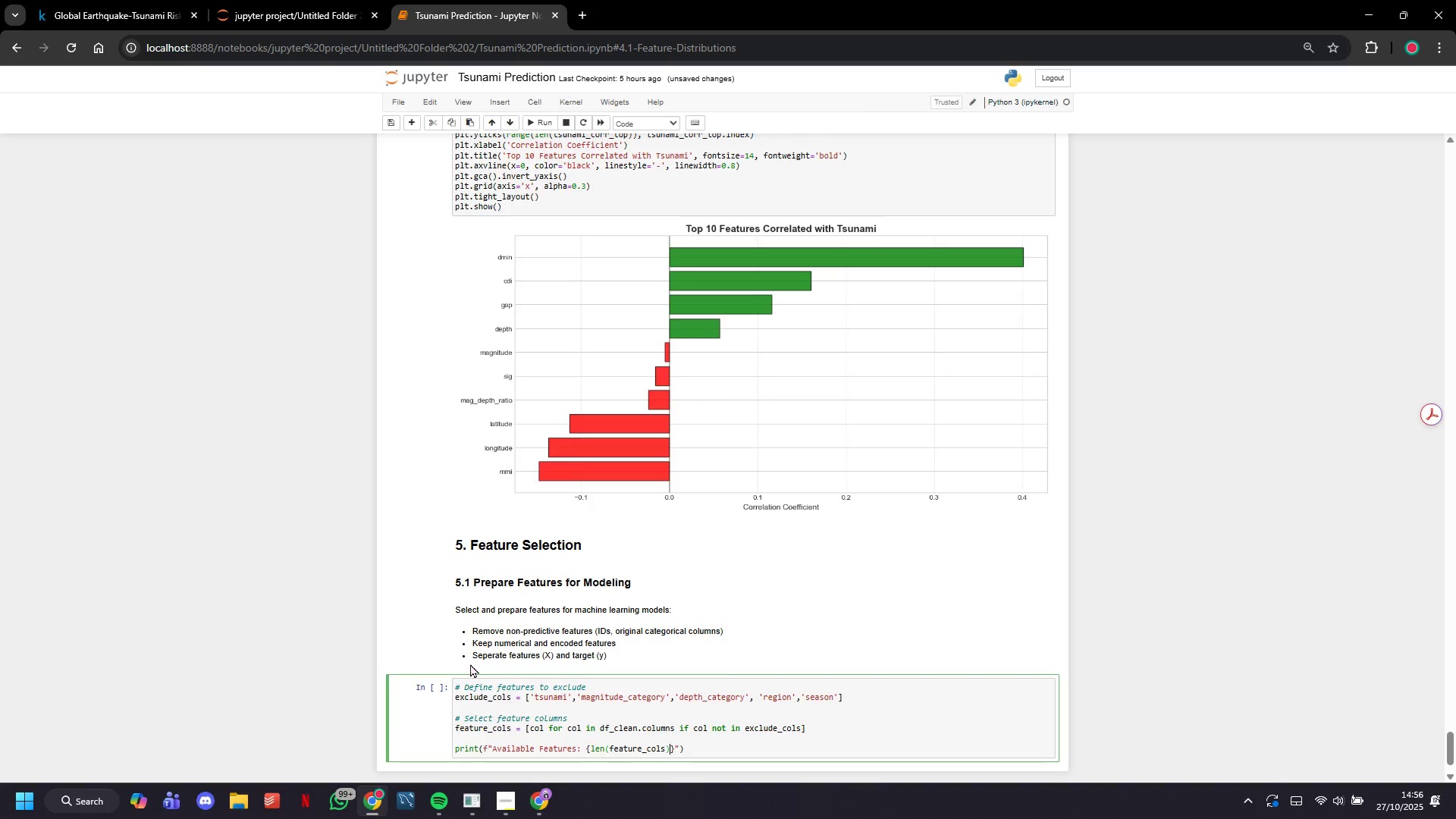 
key(ArrowRight)
 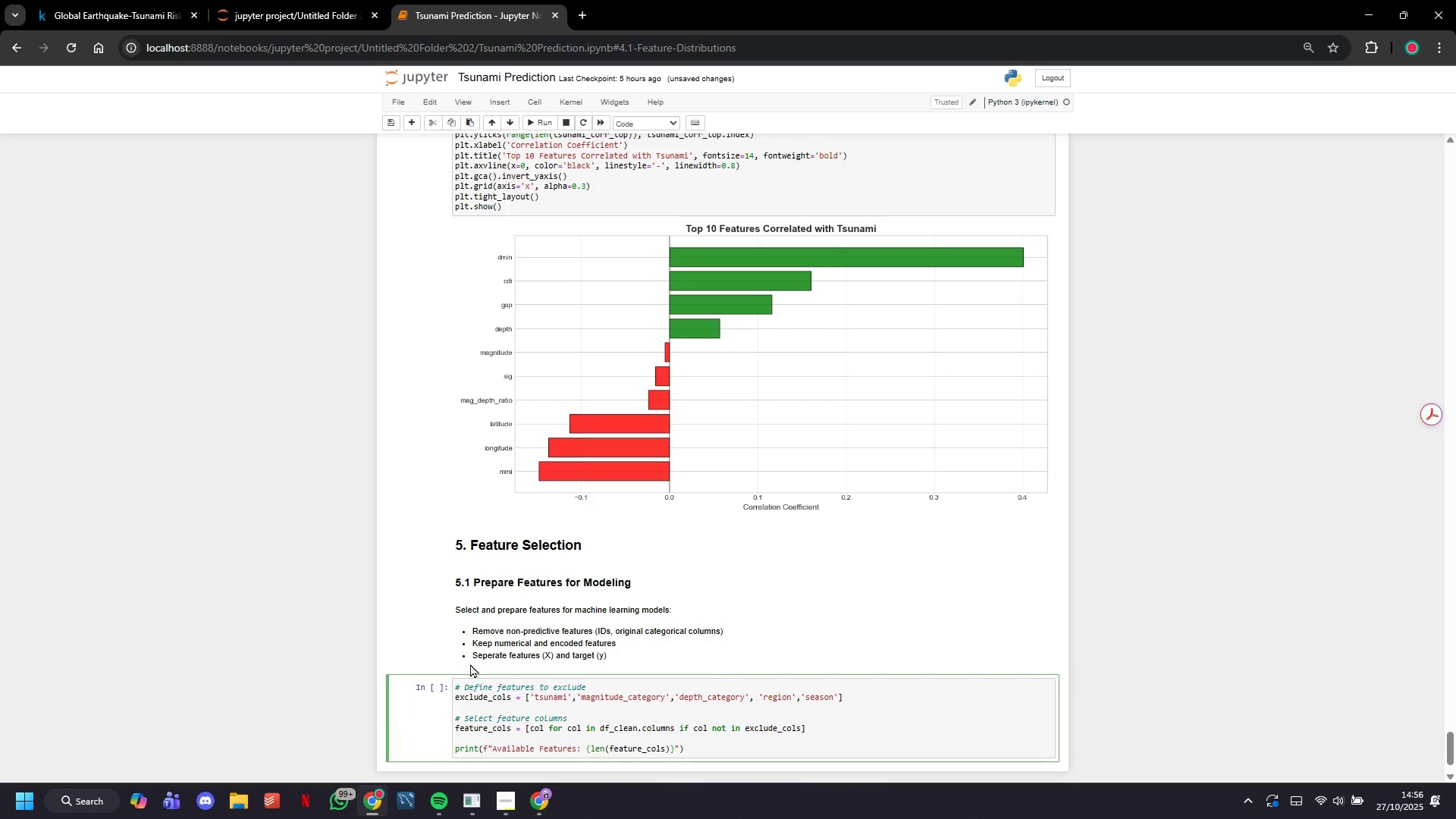 
key(ArrowRight)
 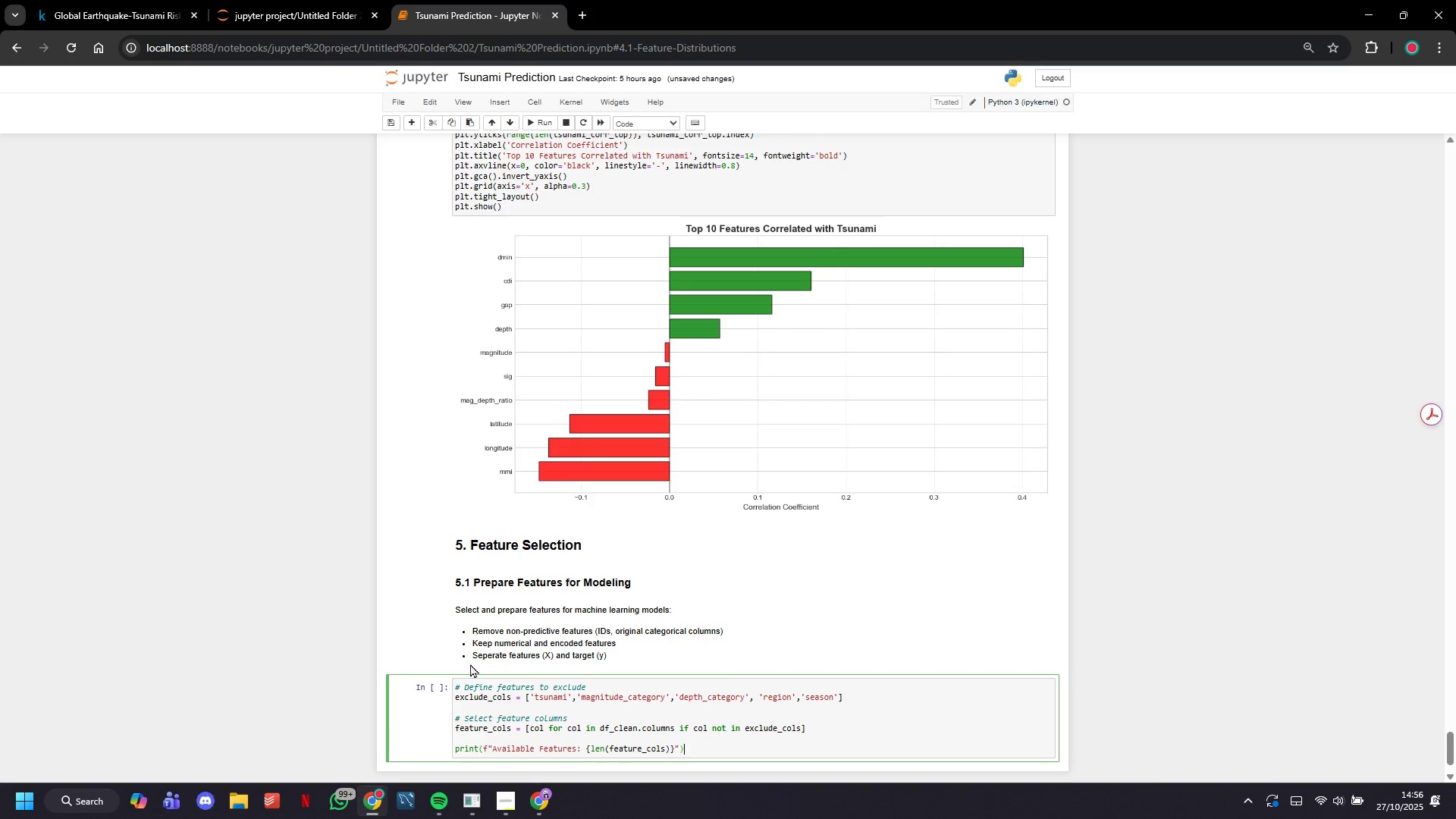 
key(ArrowRight)
 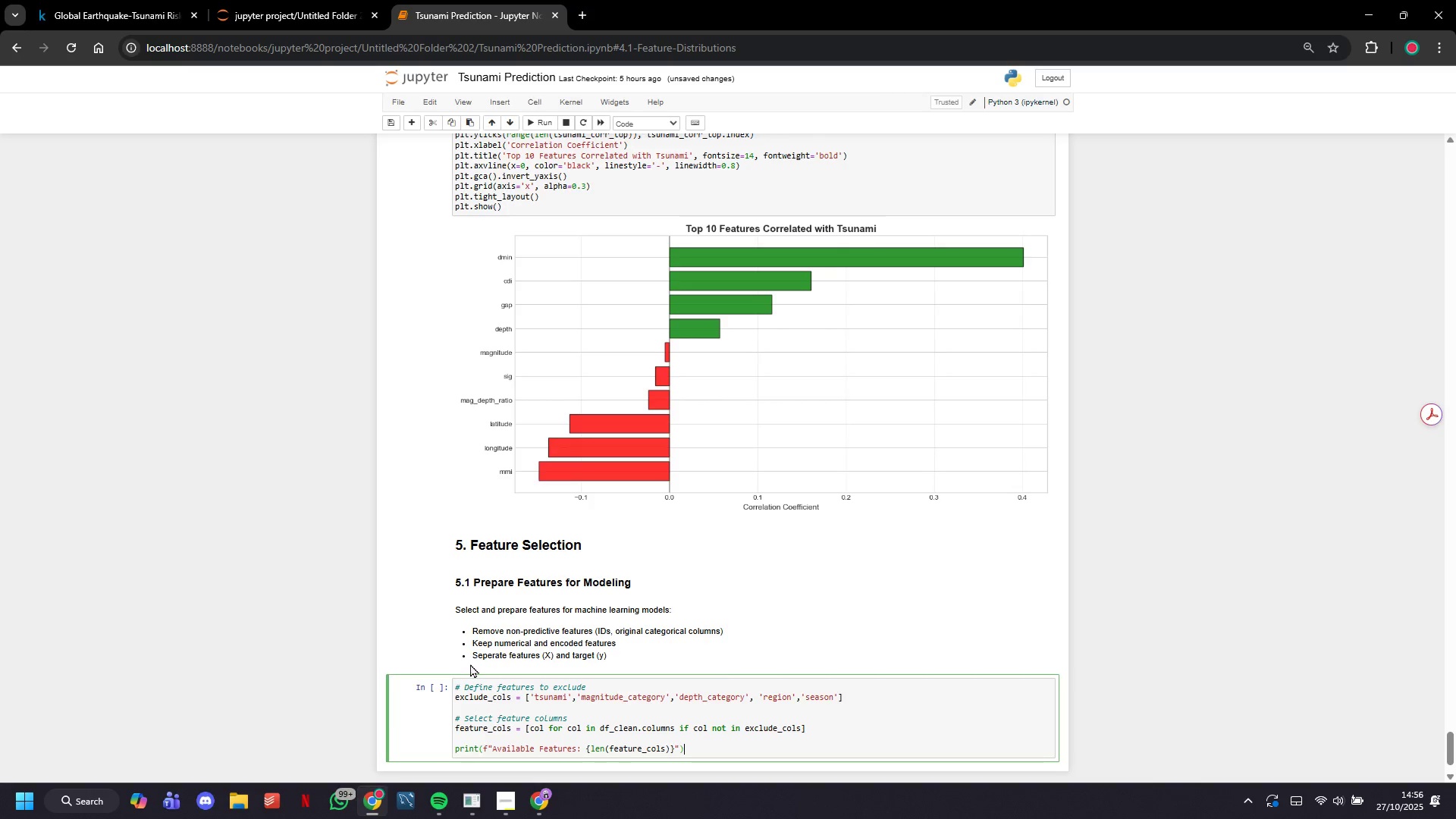 
key(ArrowRight)
 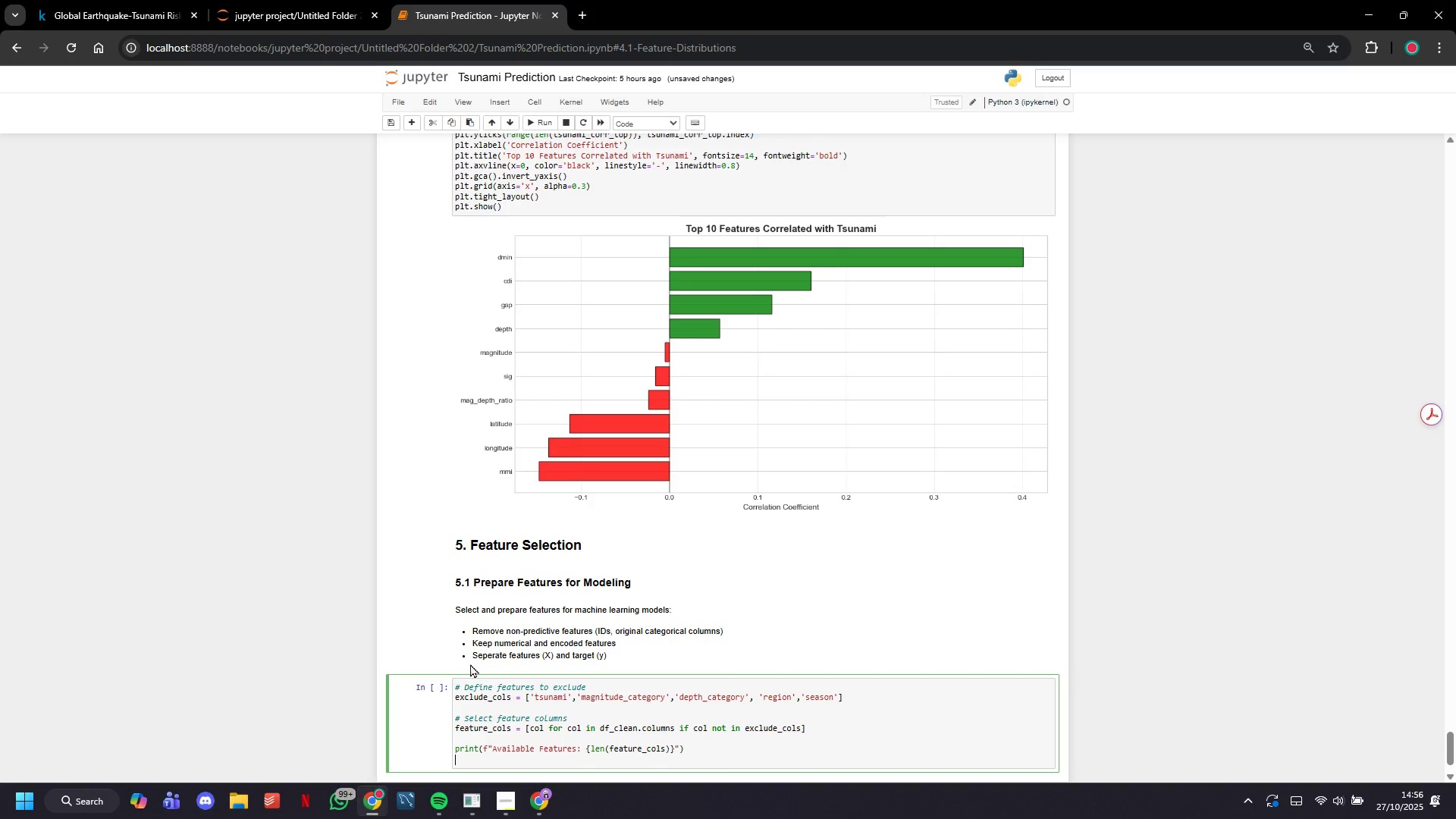 
key(Enter)
 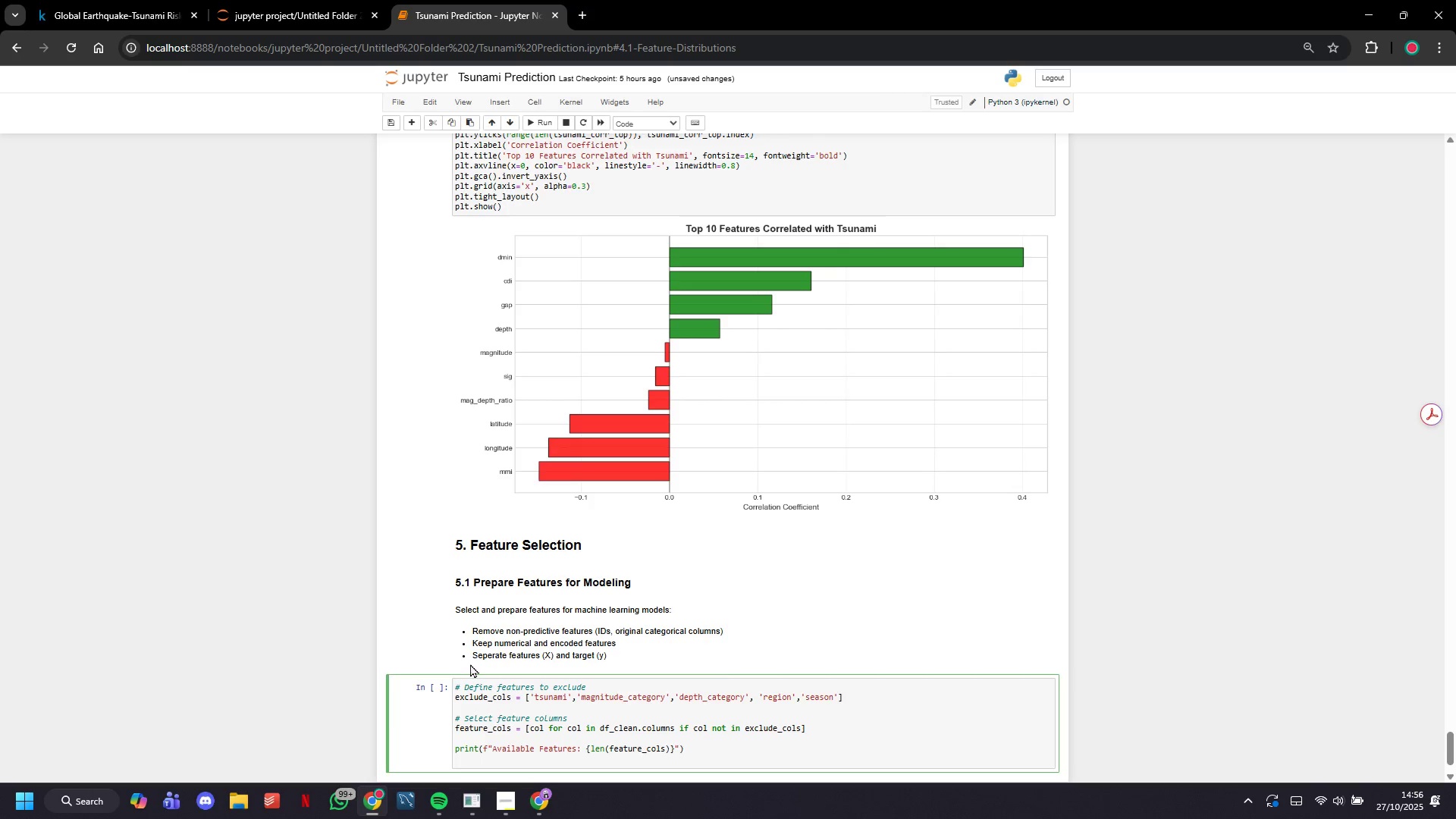 
type(print(f"")
 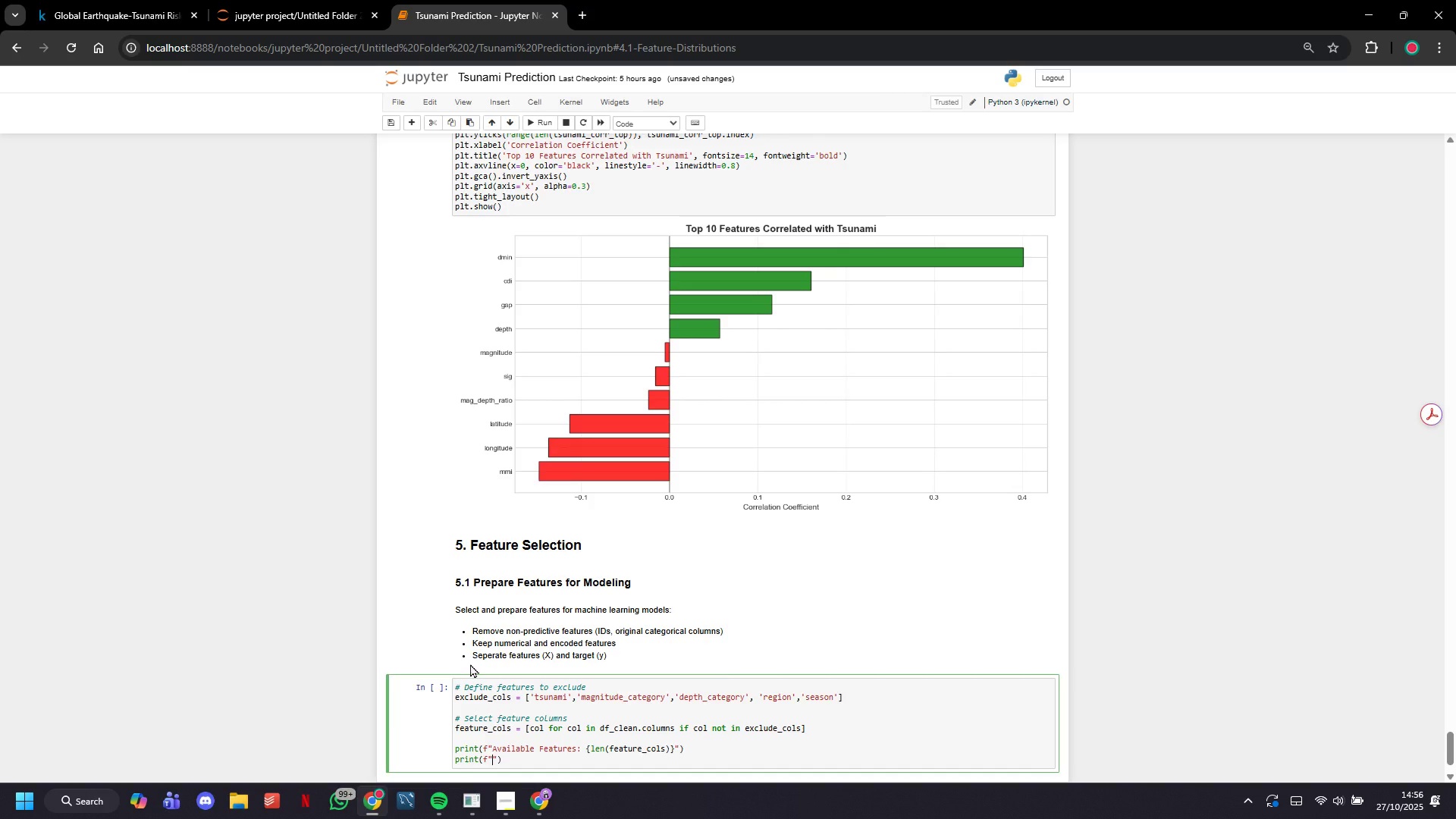 
 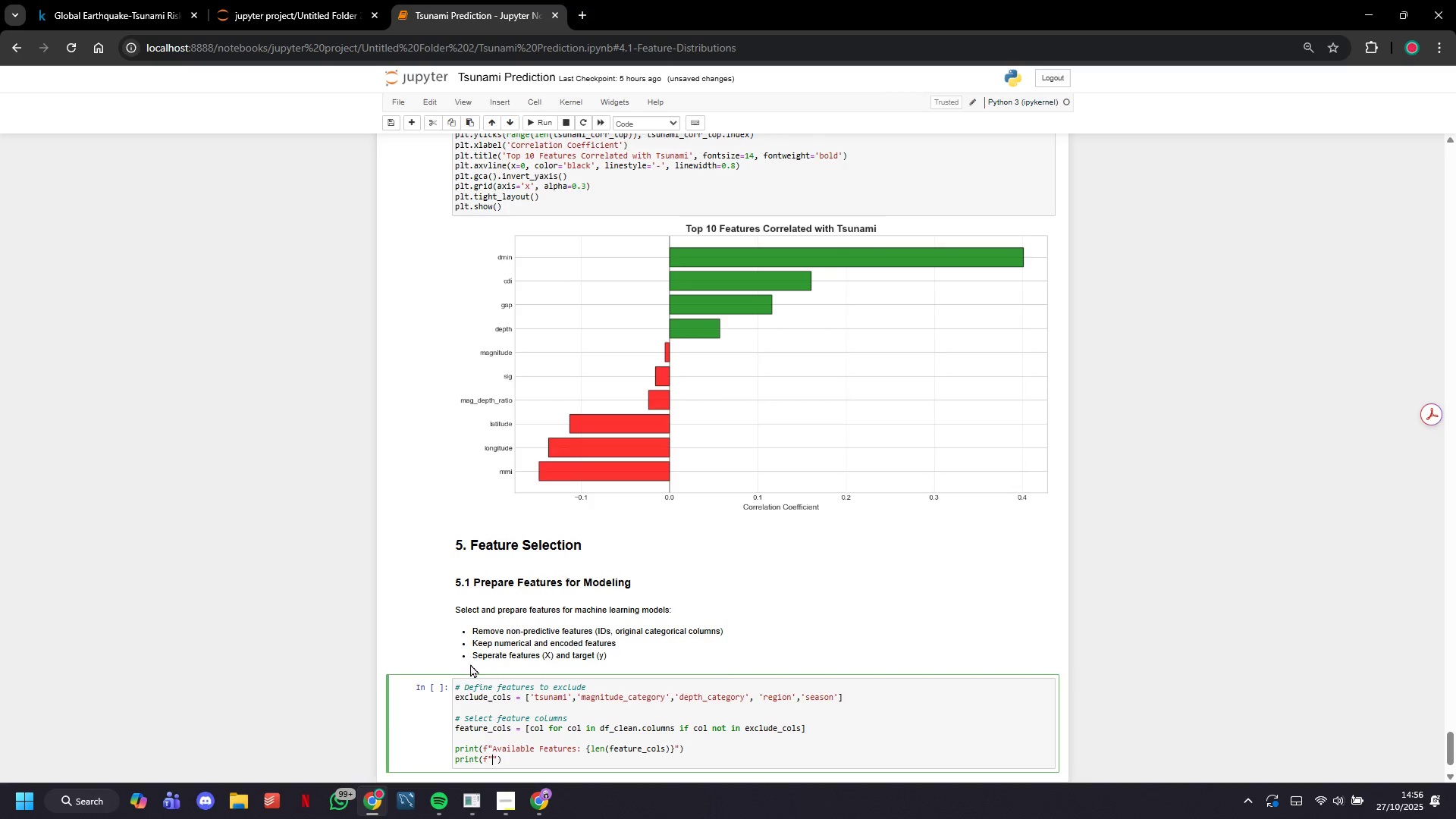 
key(ArrowLeft)
 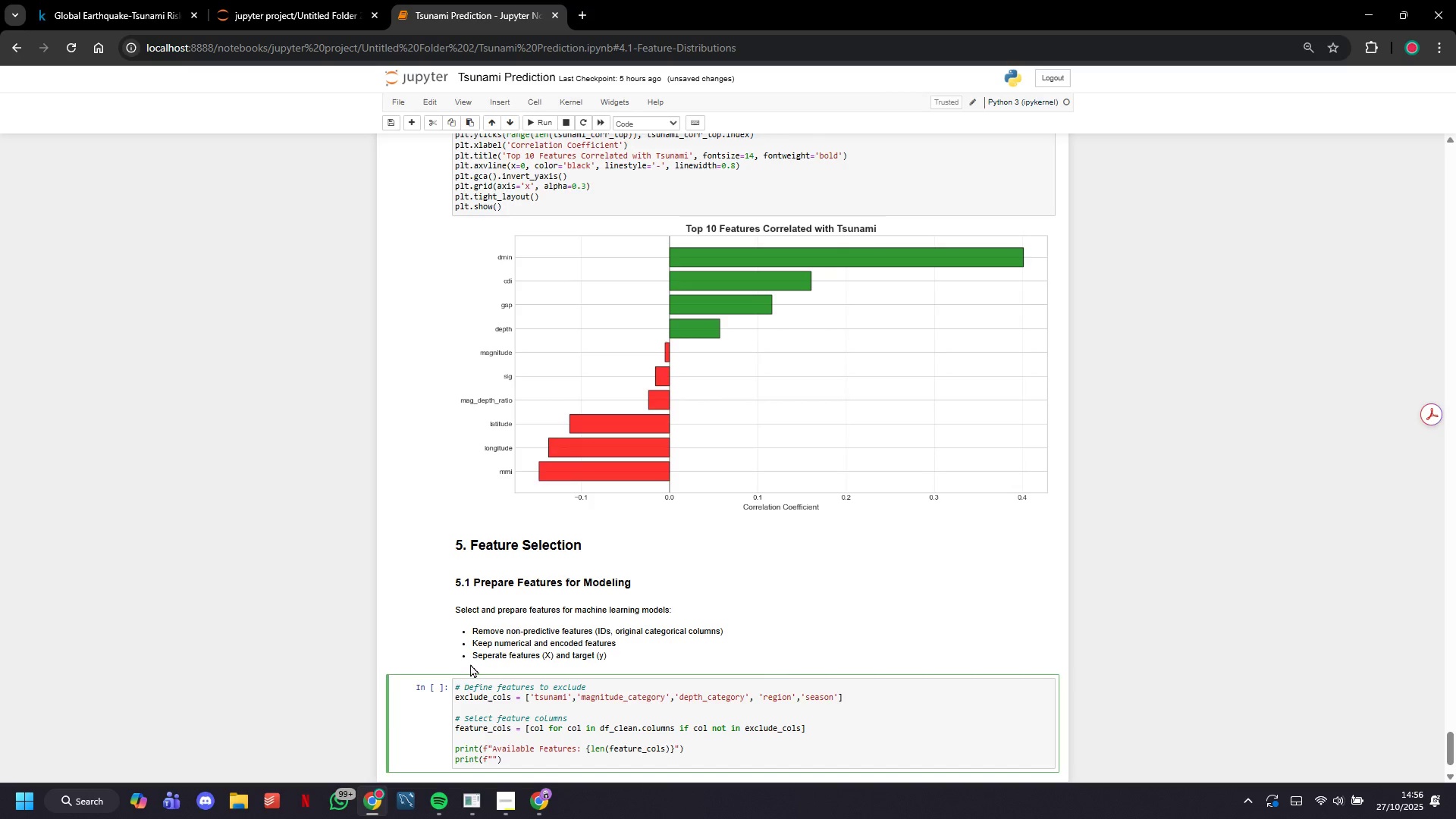 
type(Features: {feature_cols)
 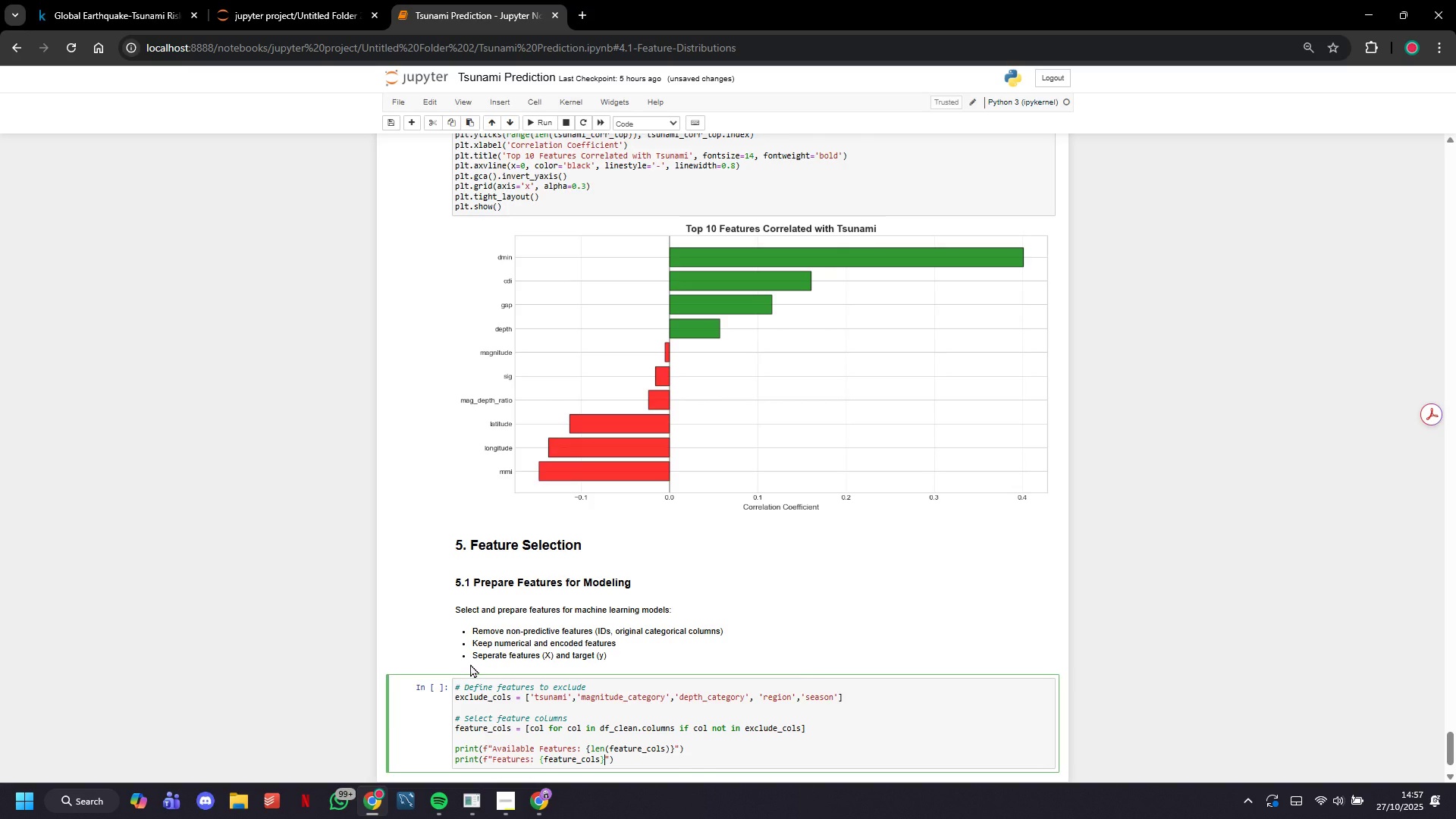 
 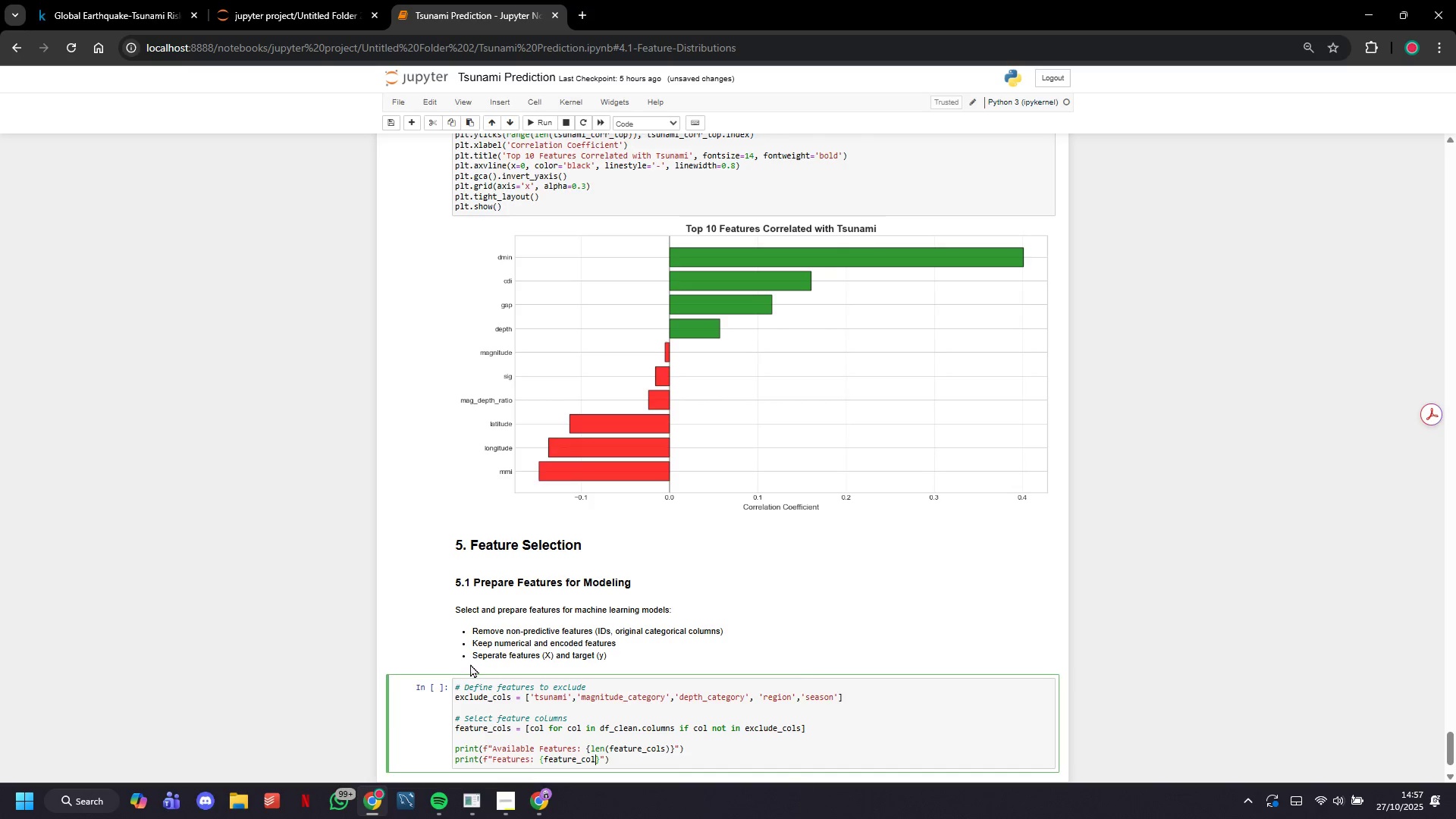 
key(ArrowRight)
 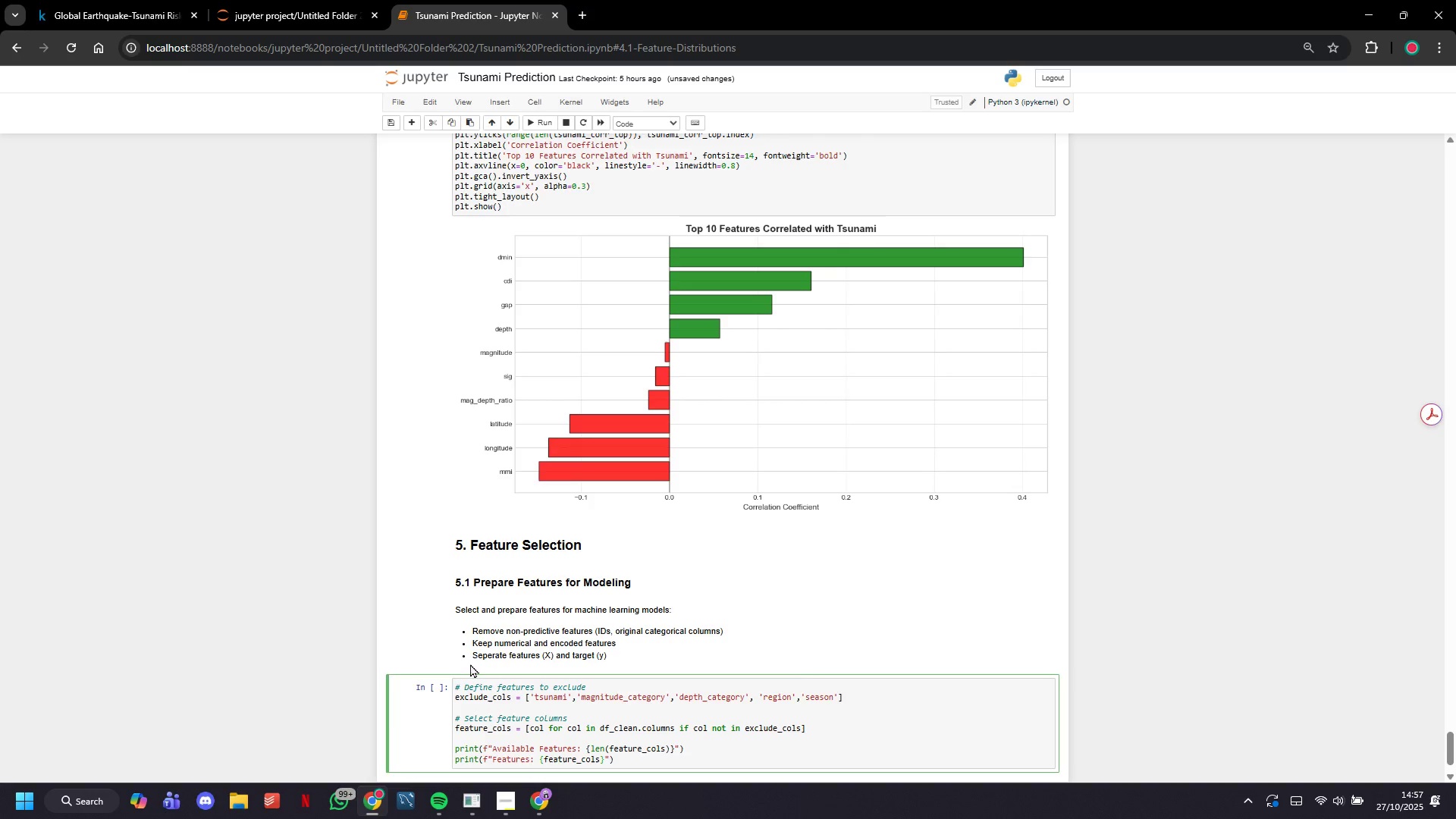 
key(ArrowRight)
 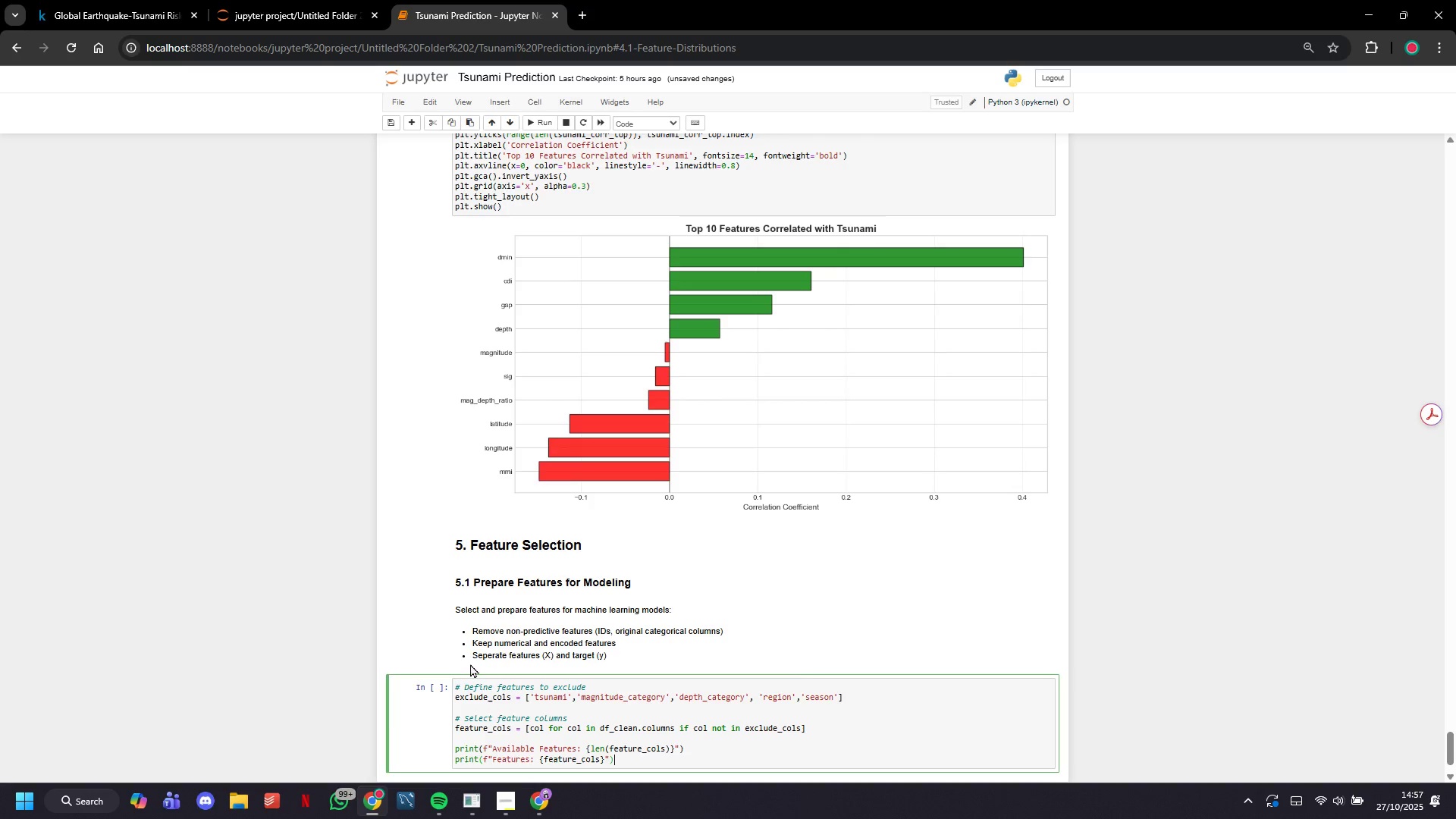 
key(ArrowRight)
 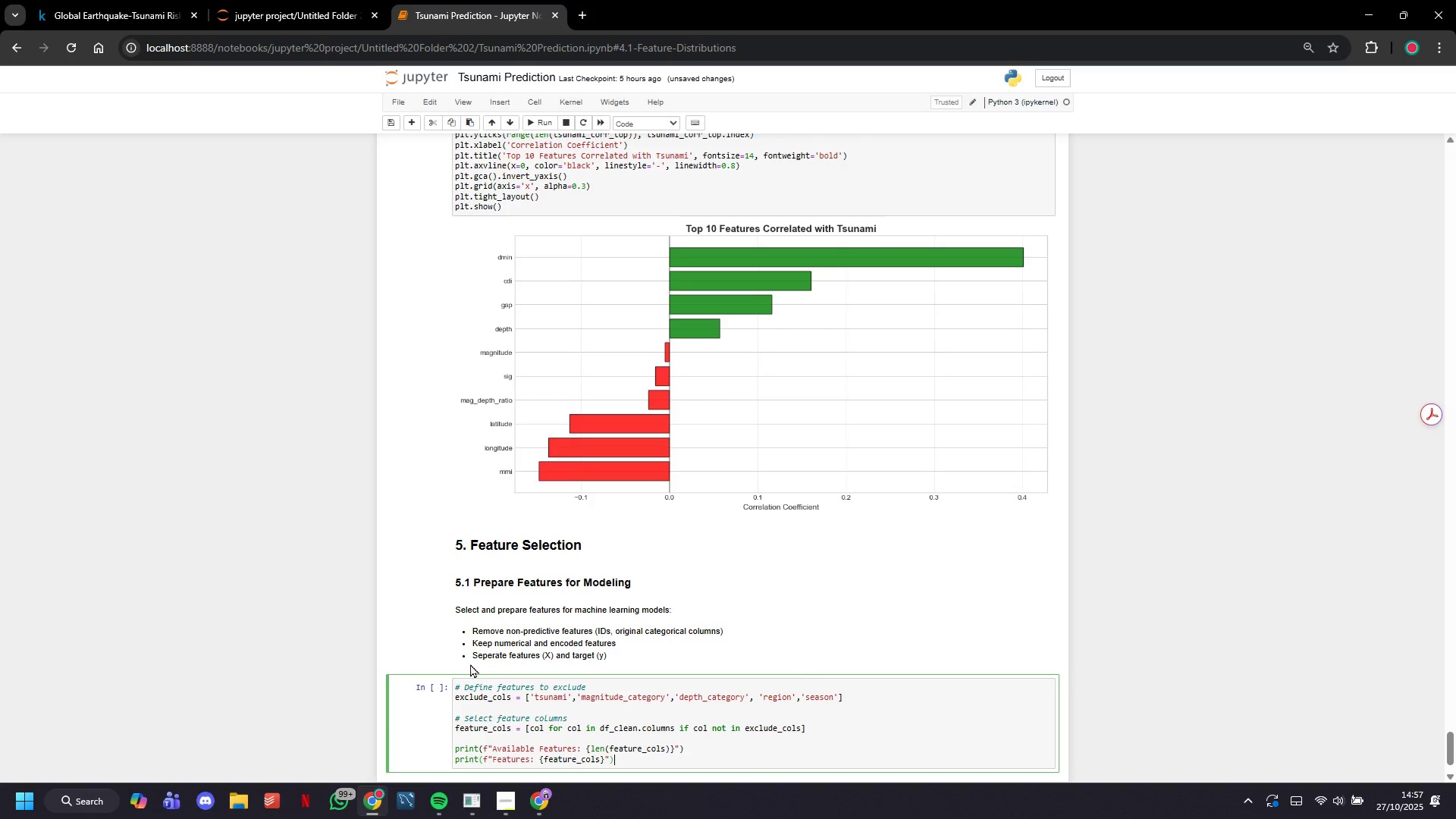 
key(ArrowRight)
 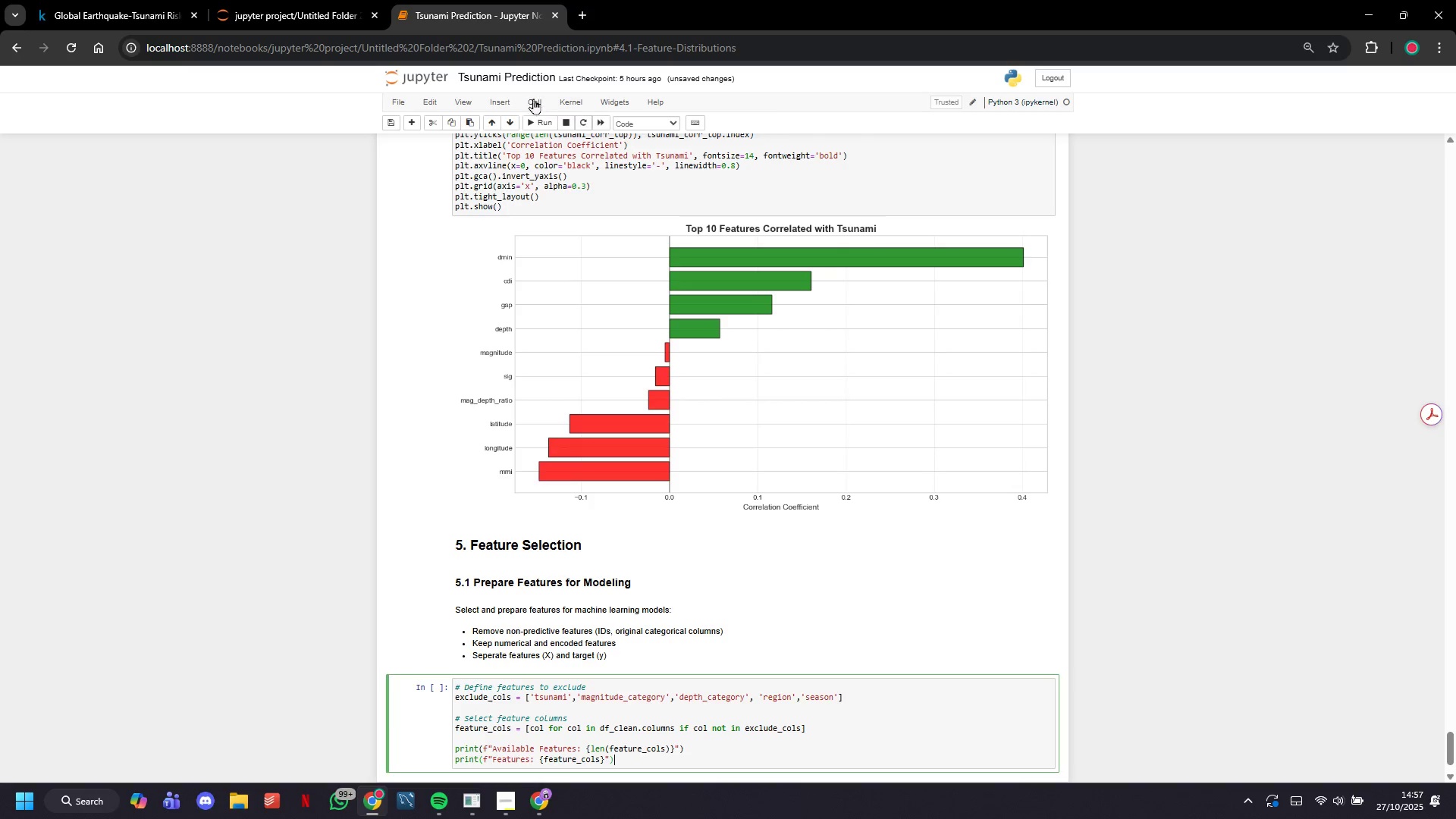 
left_click([544, 125])
 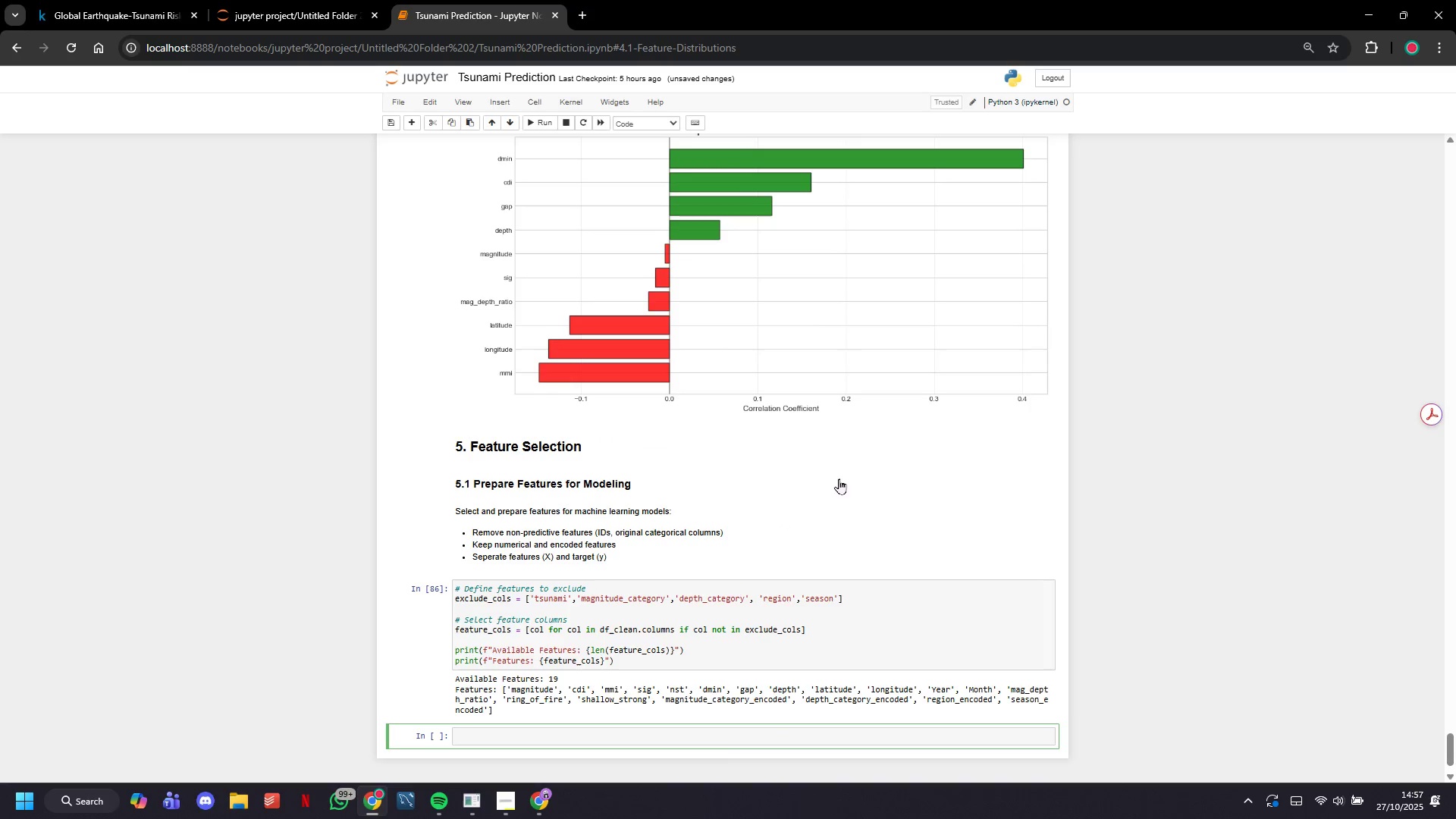 
scroll: coordinate [839, 479], scroll_direction: down, amount: 5.0
 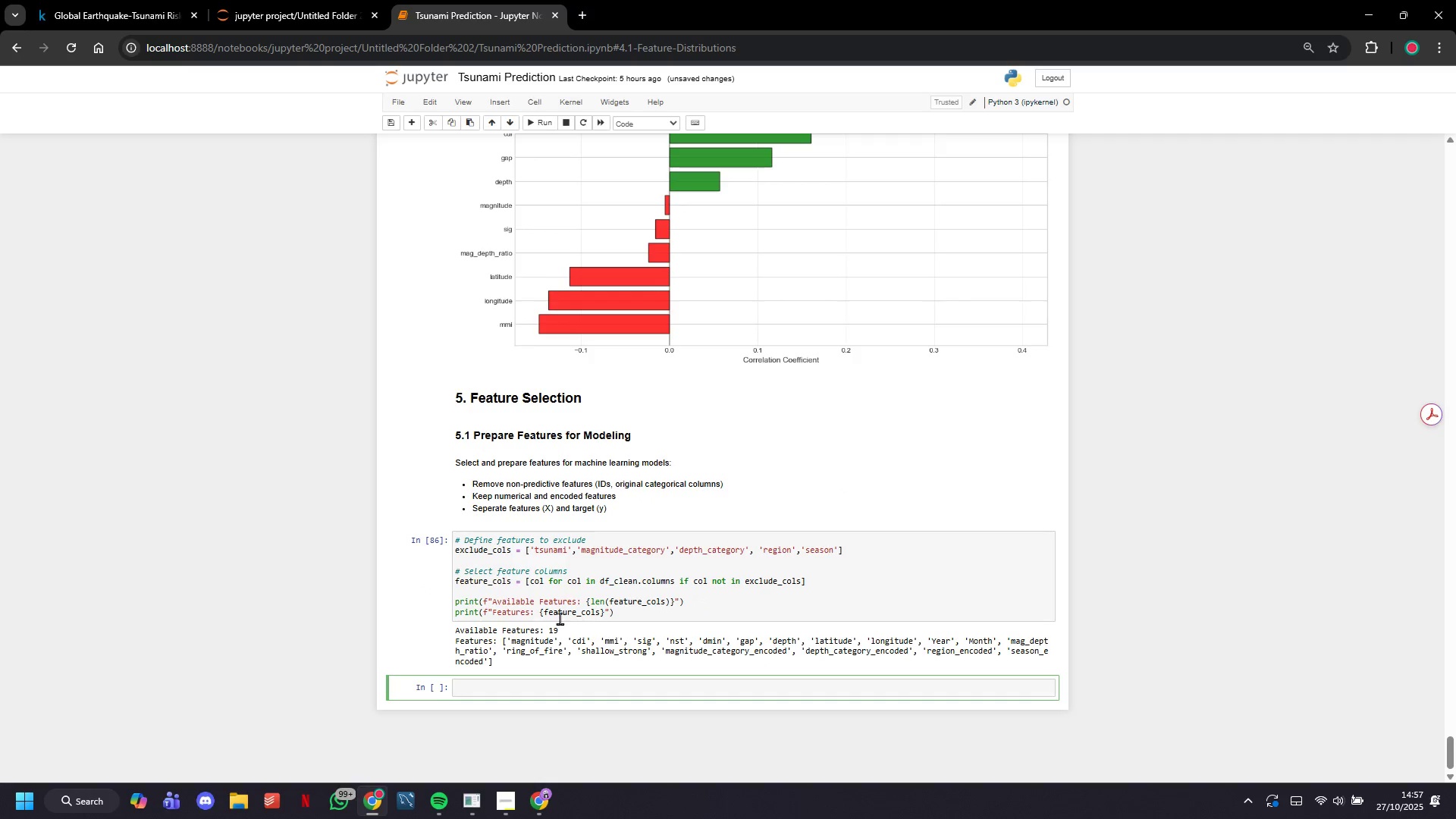 
left_click([532, 682])
 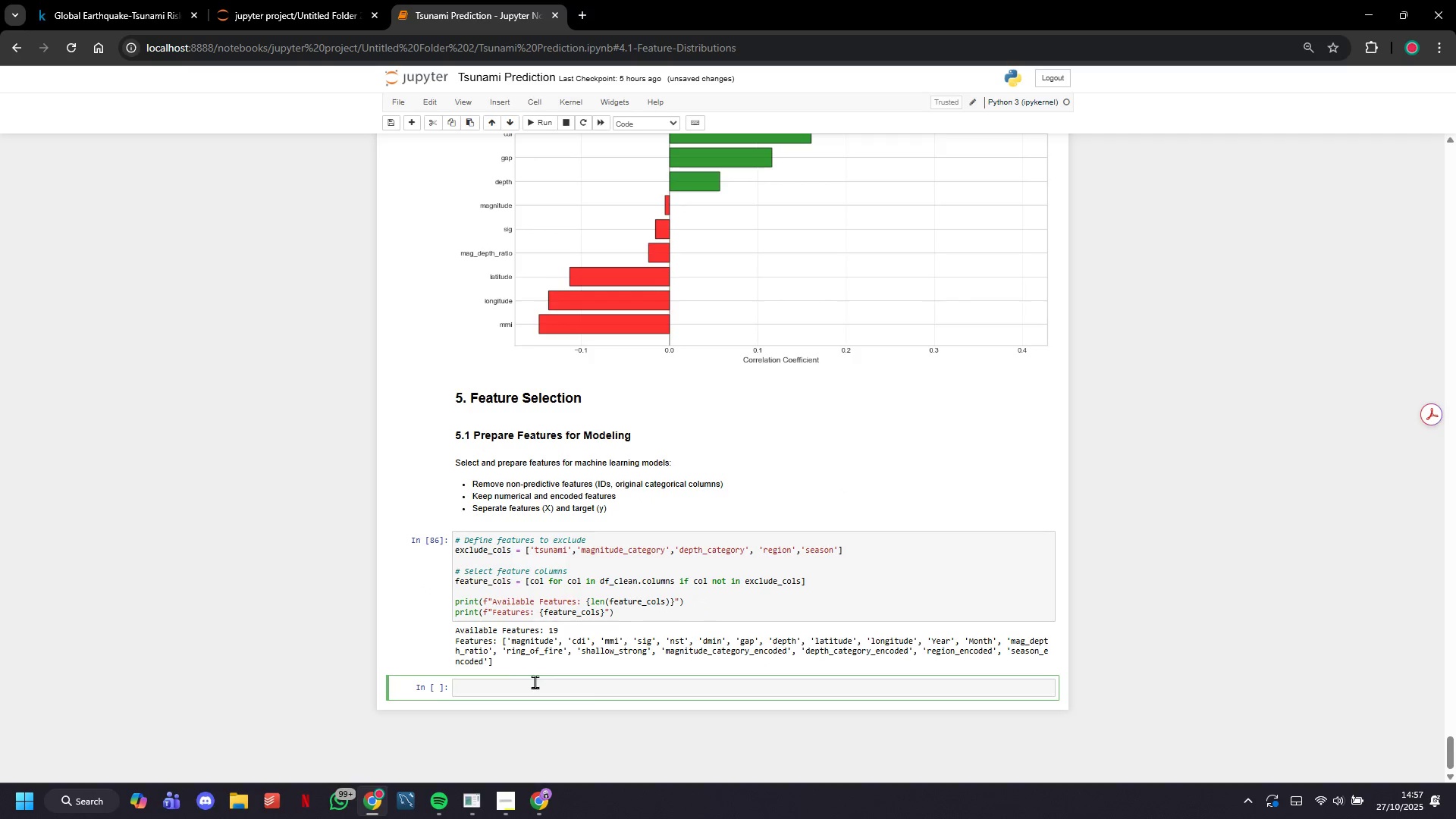 
type(# Crae)
key(Backspace)
key(Backspace)
type(eate feature matrix and target vector)
 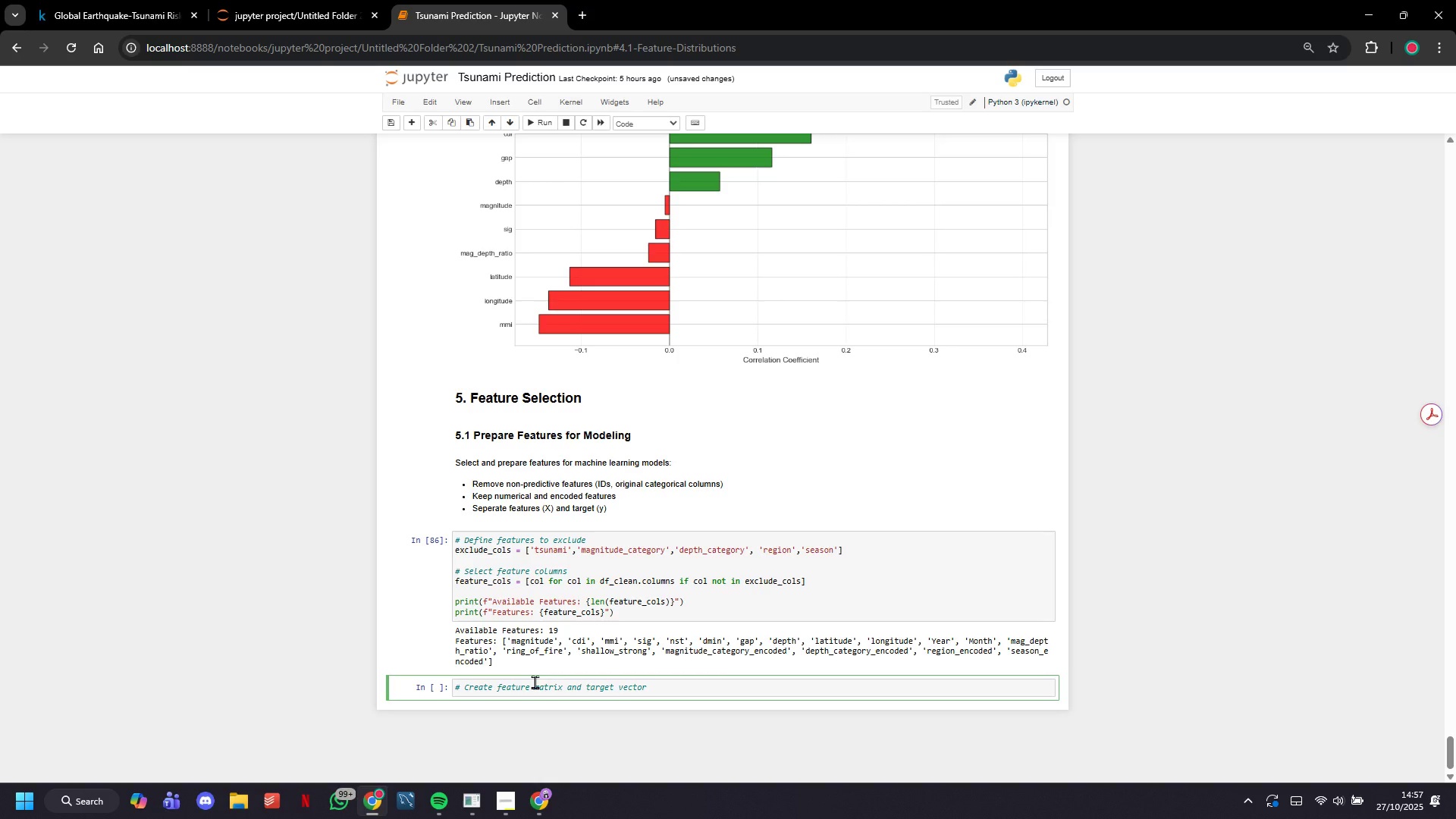 
key(Enter)
 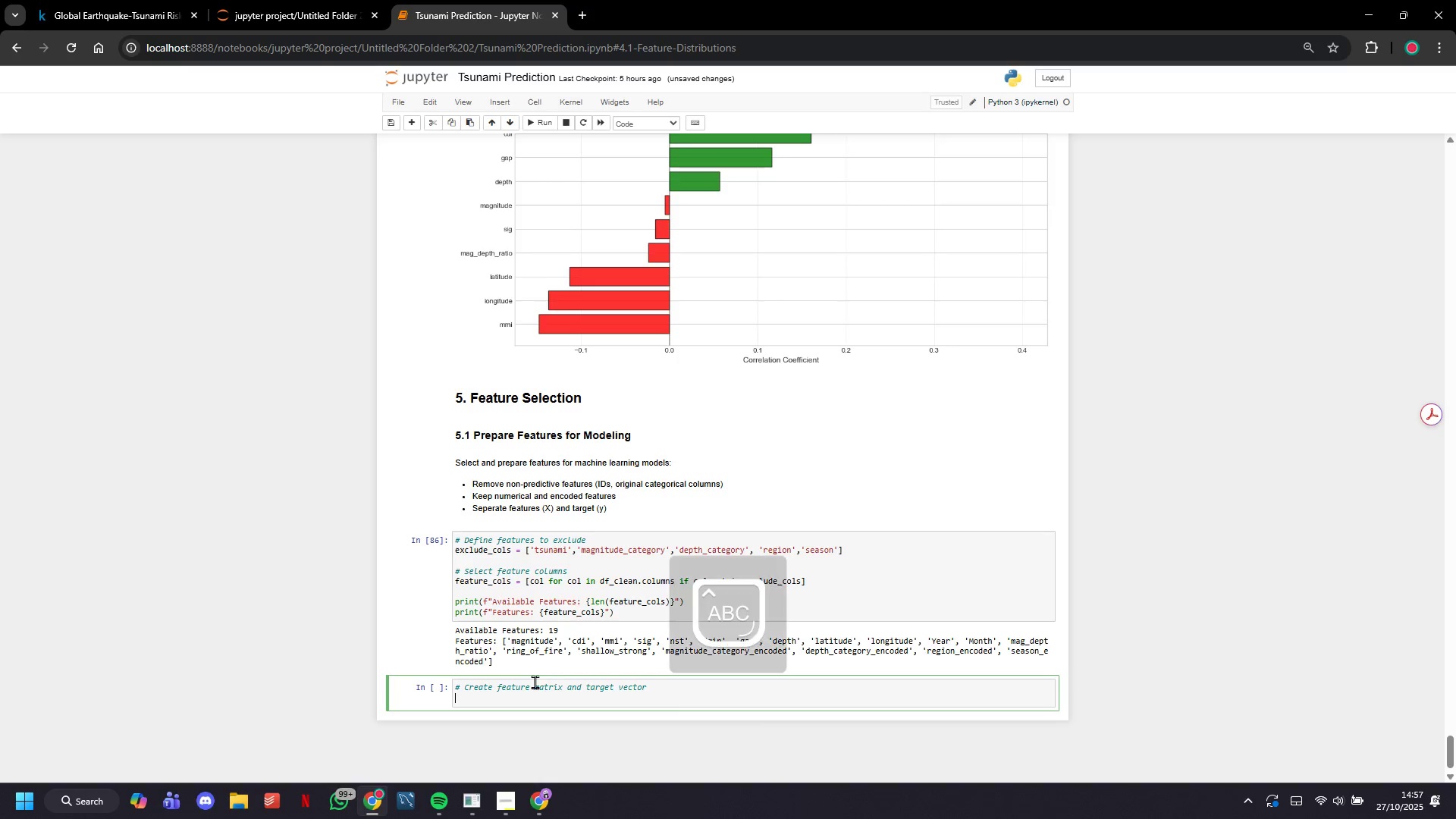 
type(X= df_clean[g)
key(Backspace)
type(feature_cols)
 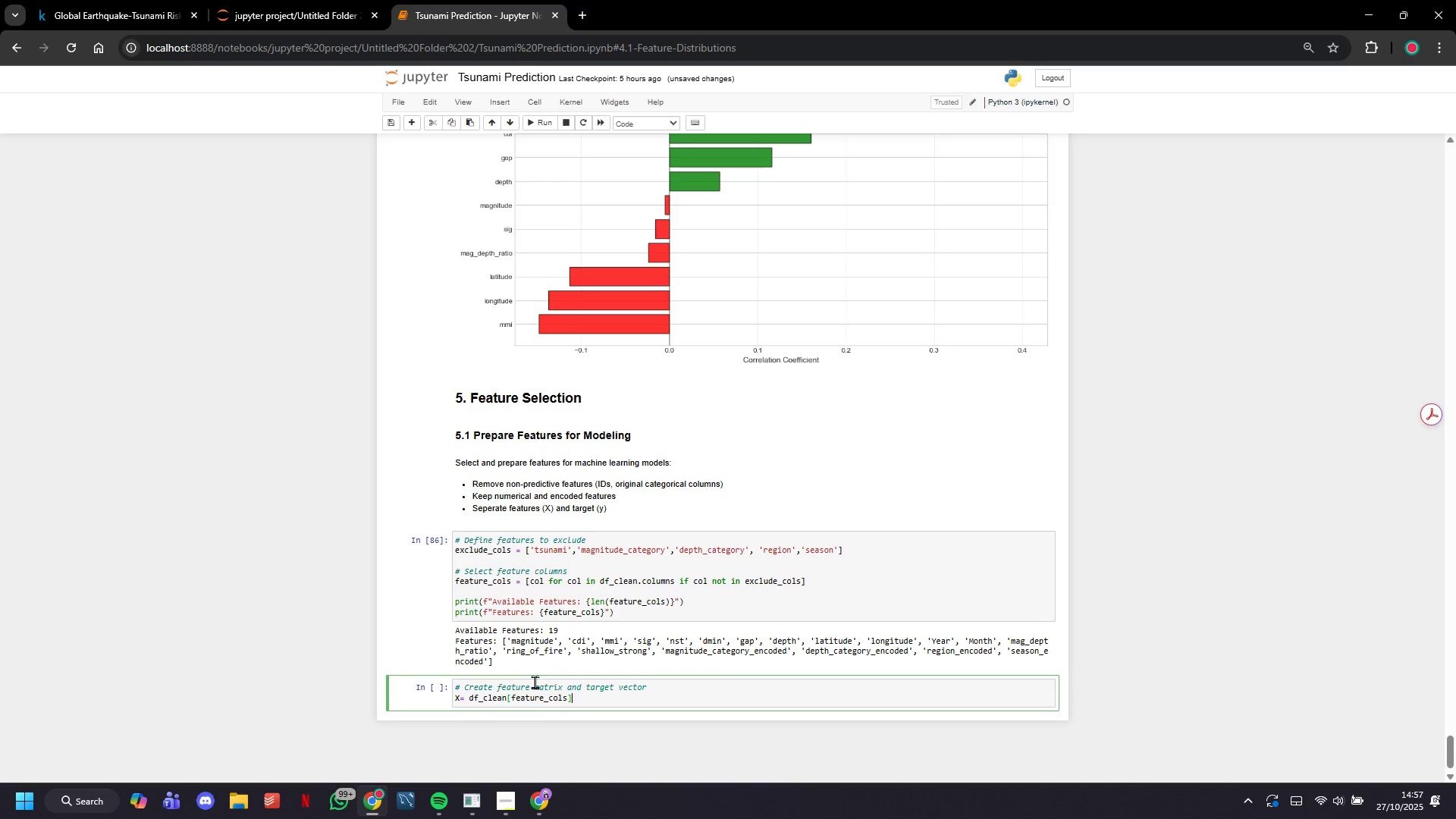 
 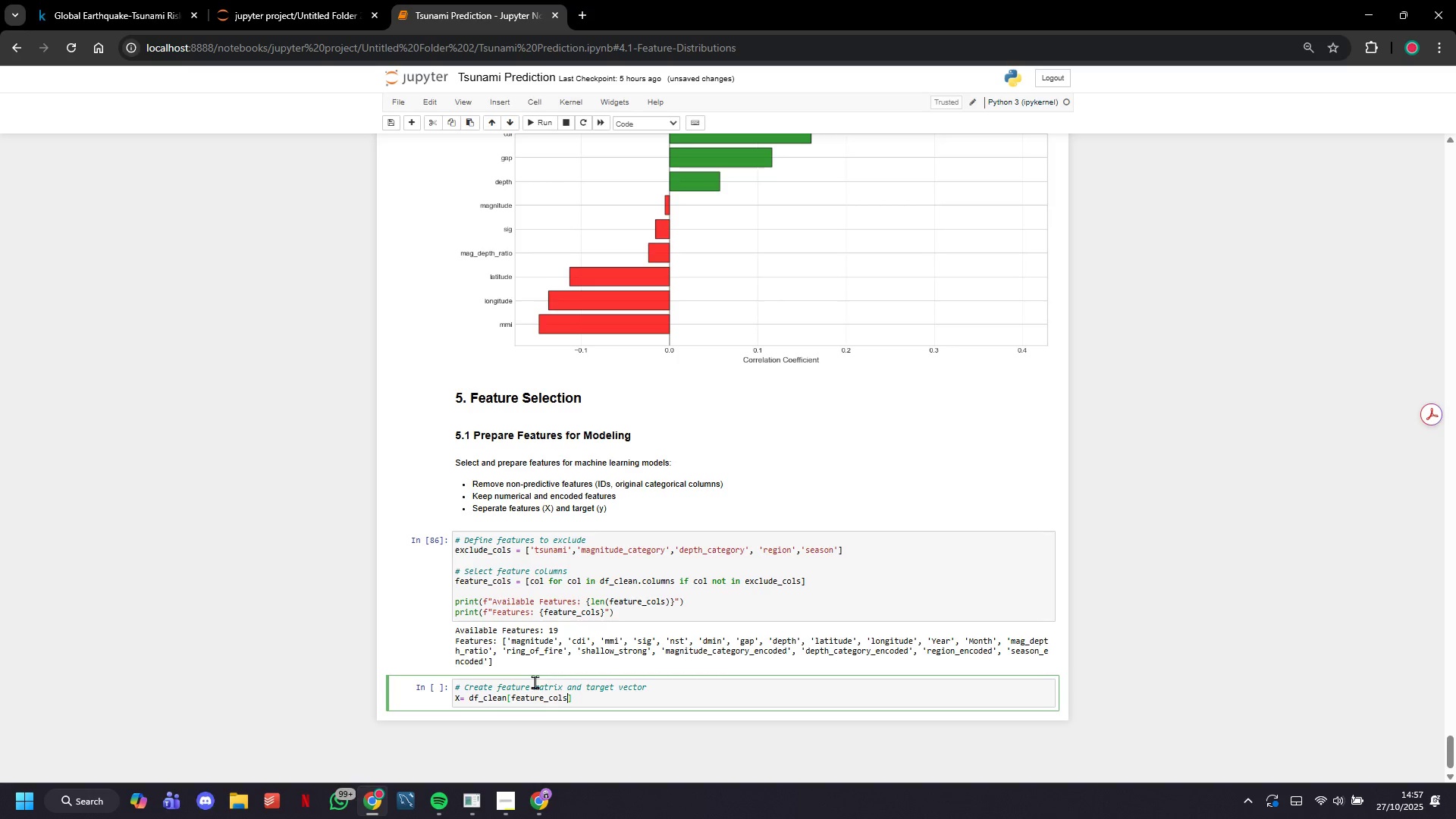 
key(ArrowRight)
 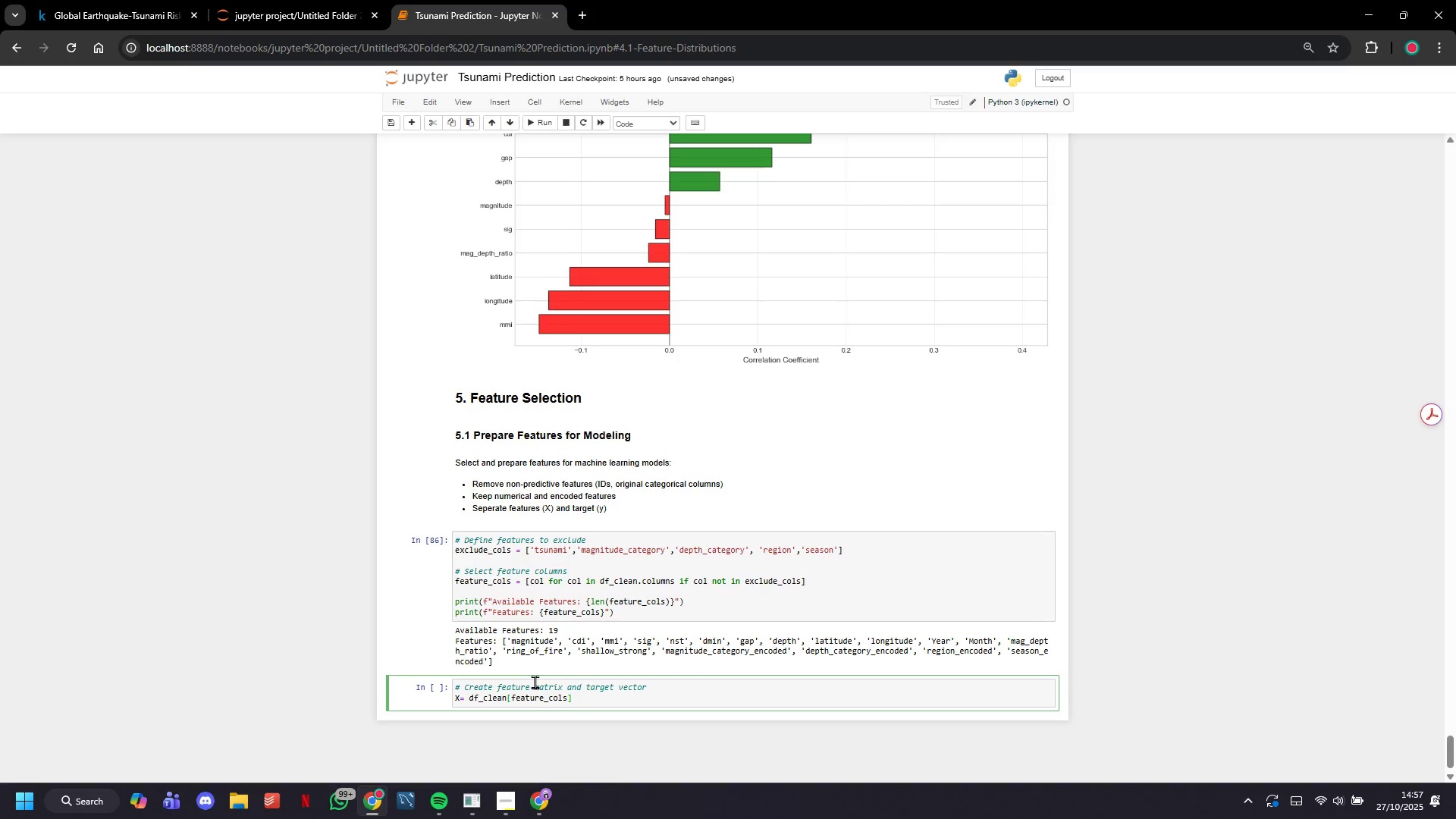 
key(Enter)
 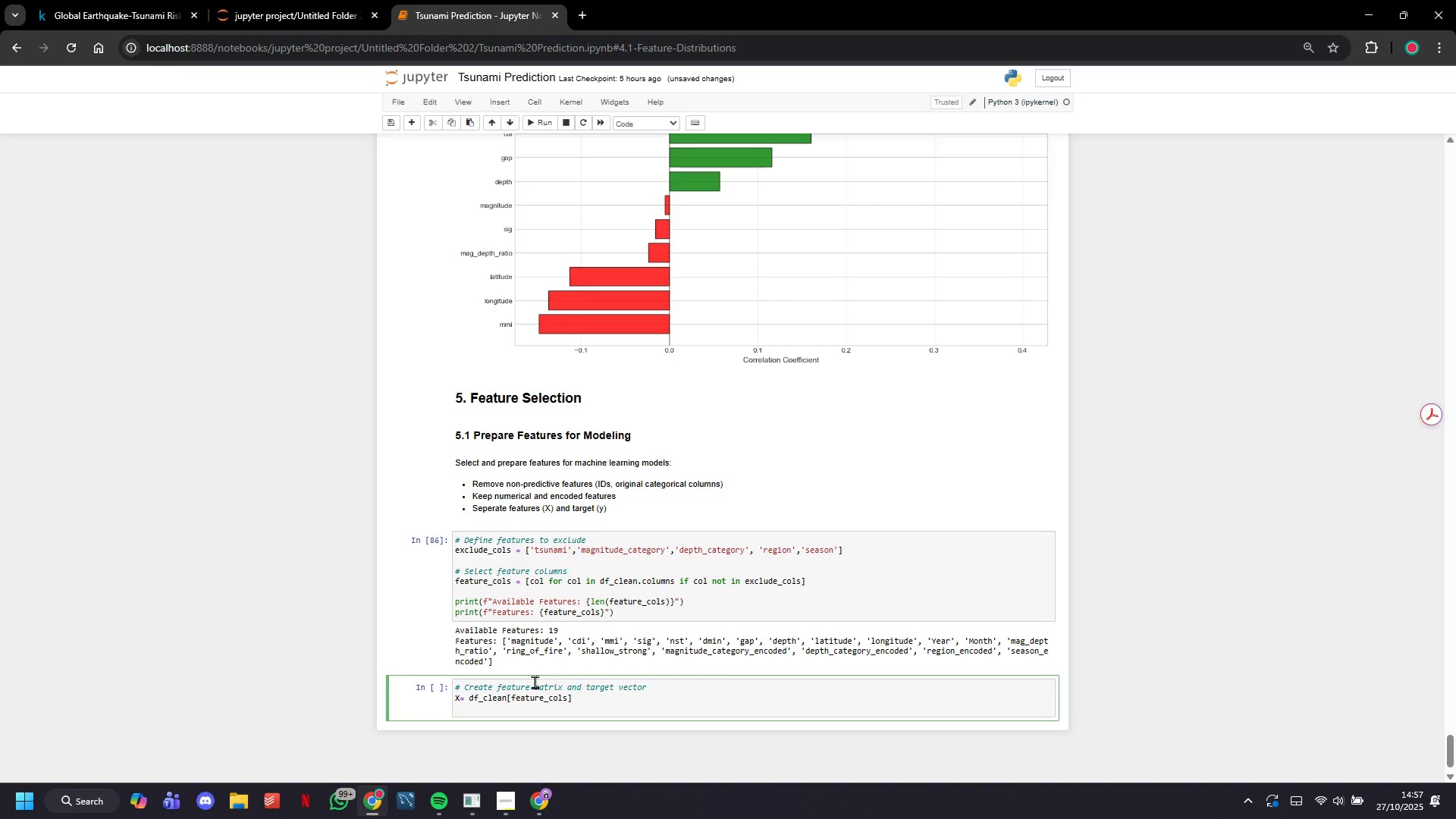 
type(y= df_clean['tsunami)
 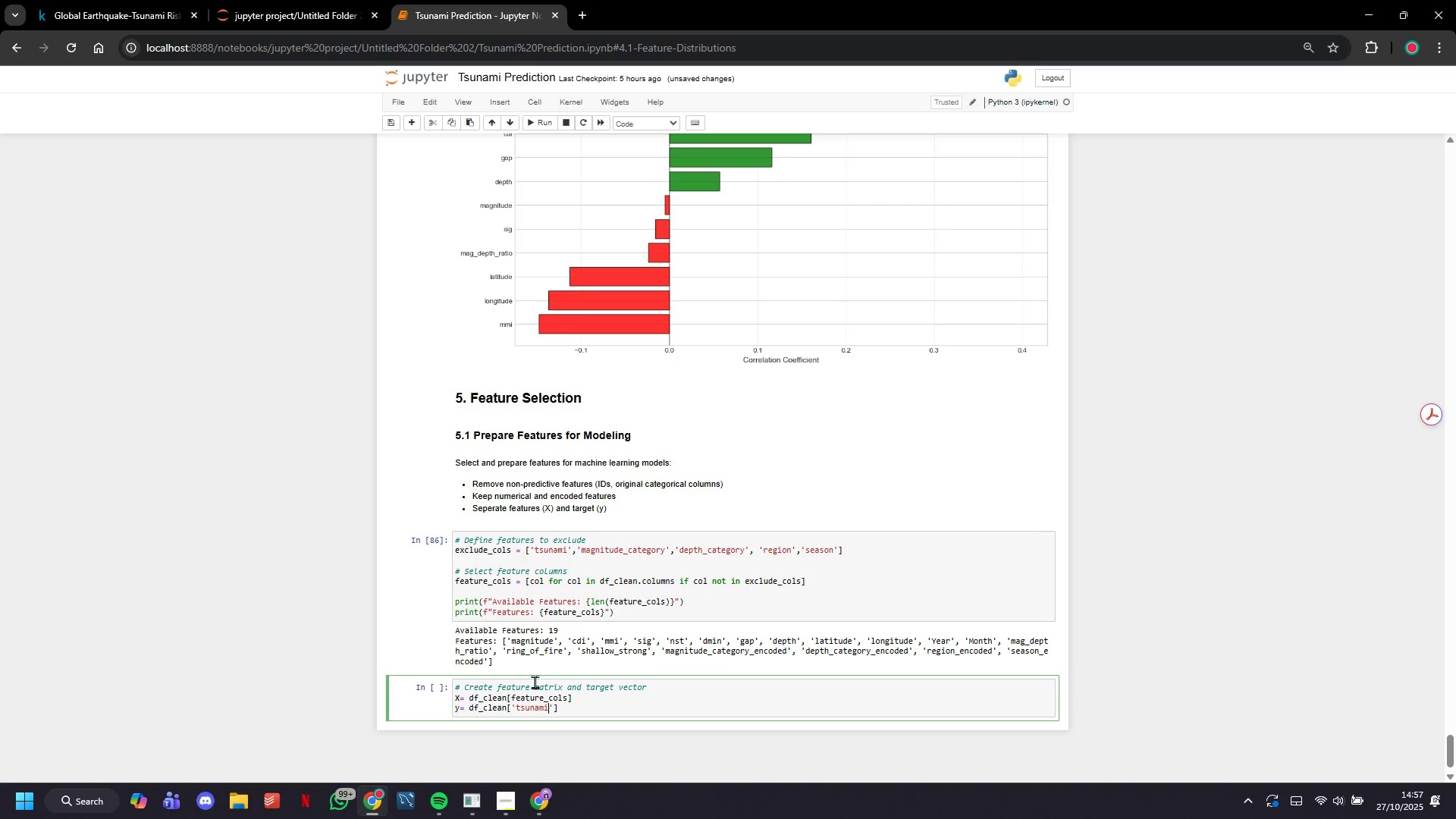 
key(ArrowRight)
 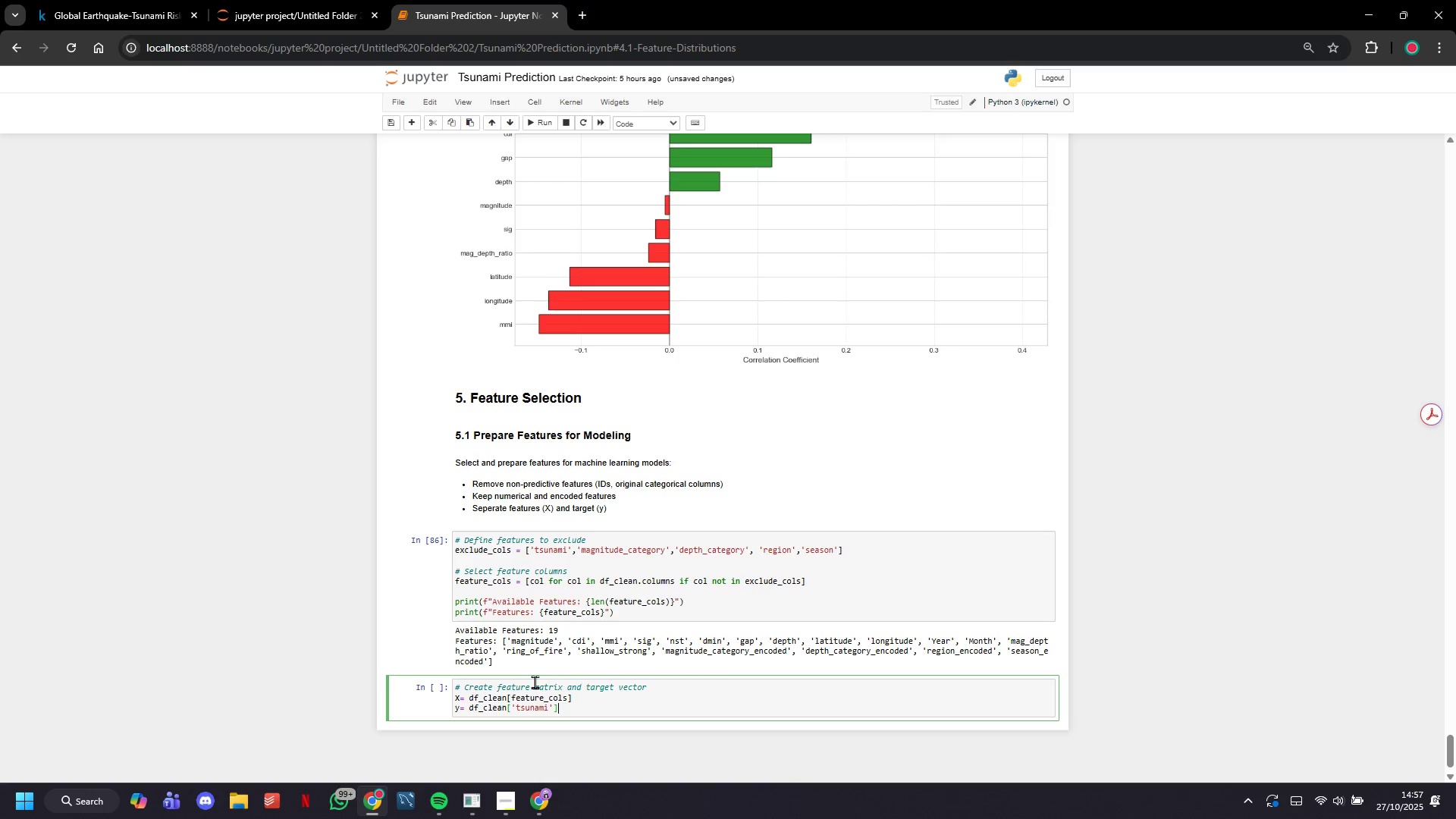 
key(ArrowRight)
 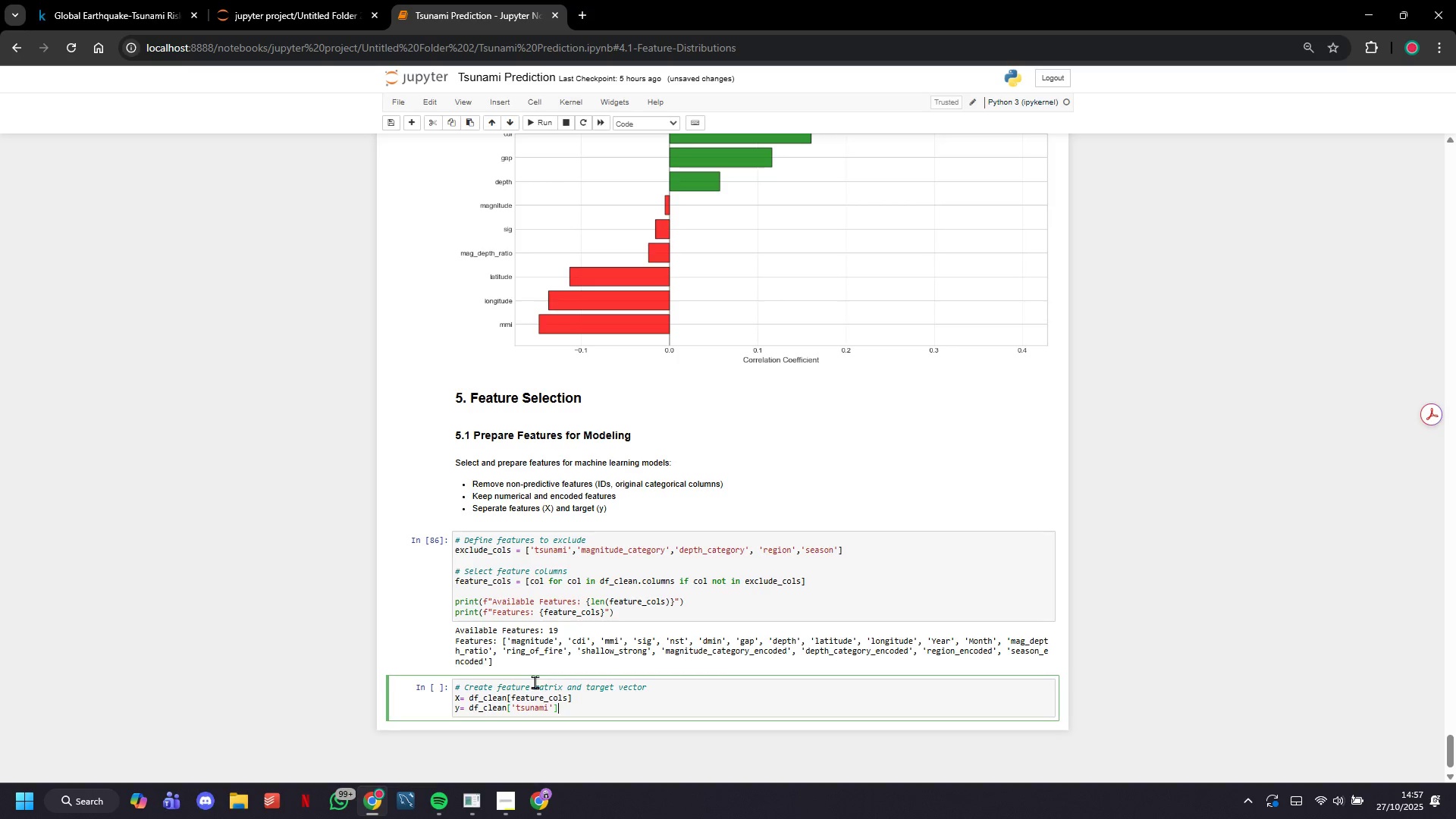 
key(Enter)
 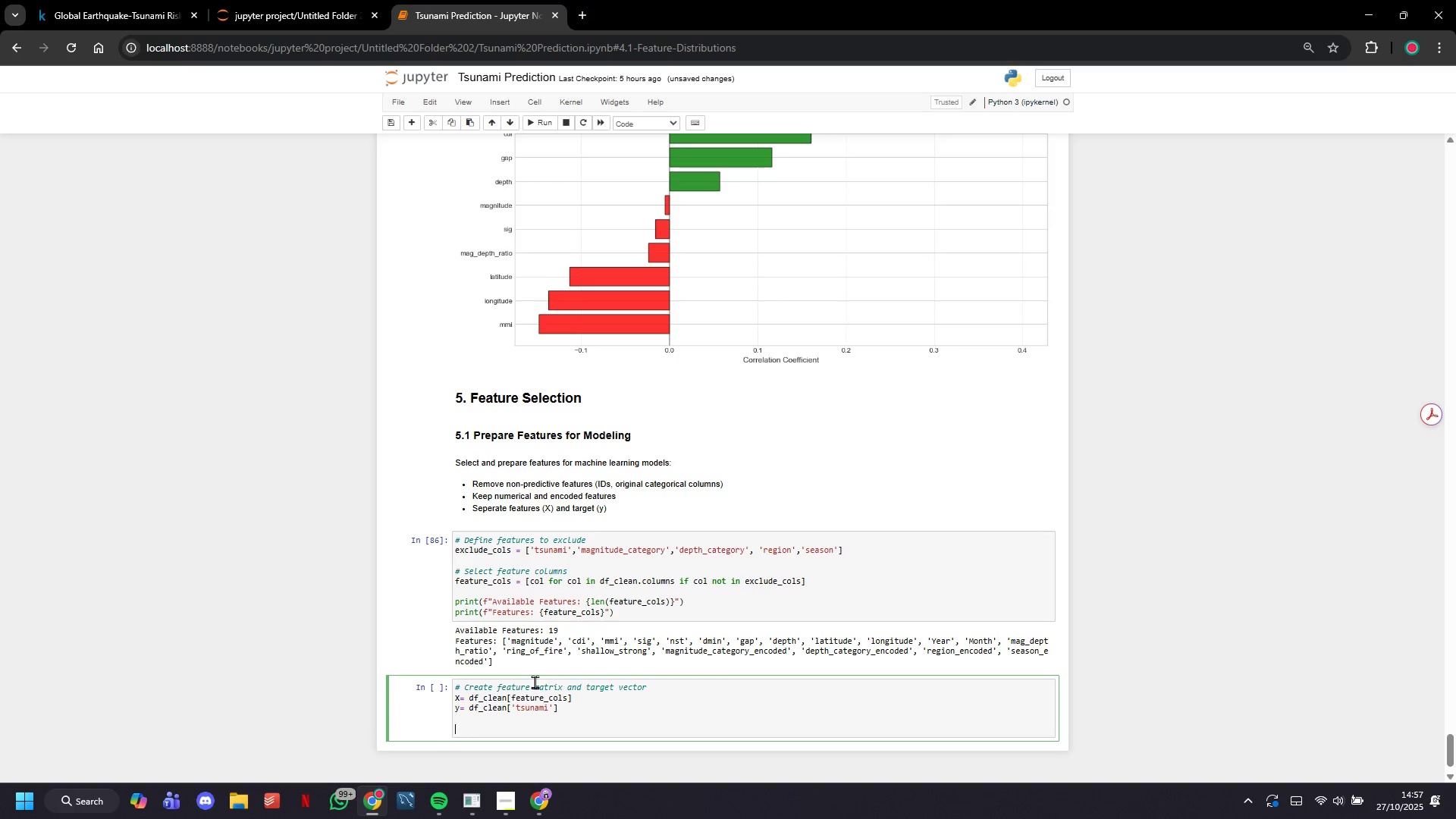 
key(Enter)
 